 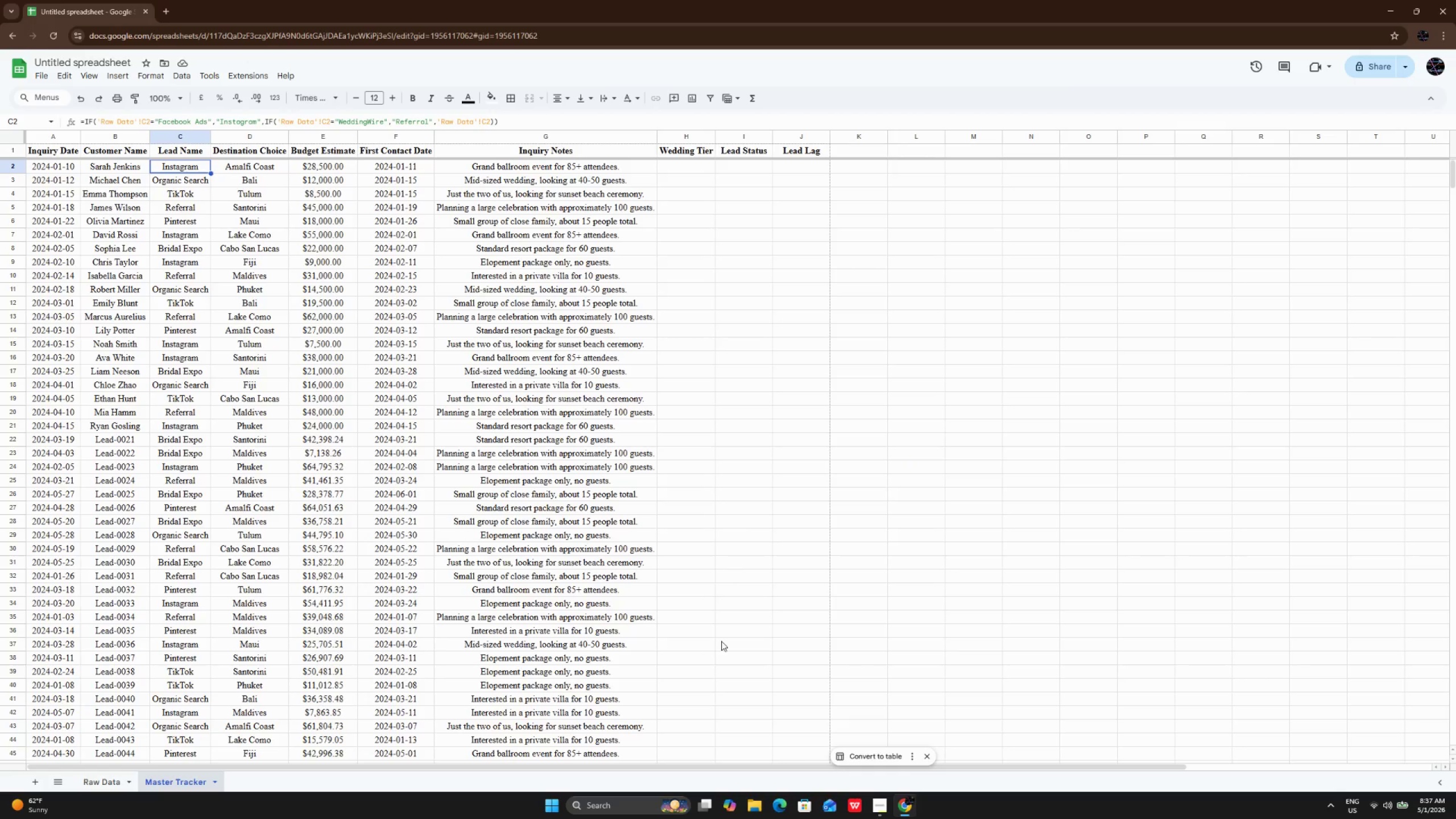 
hold_key(key=ShiftLeft, duration=0.52)
right_click([721, 641])
 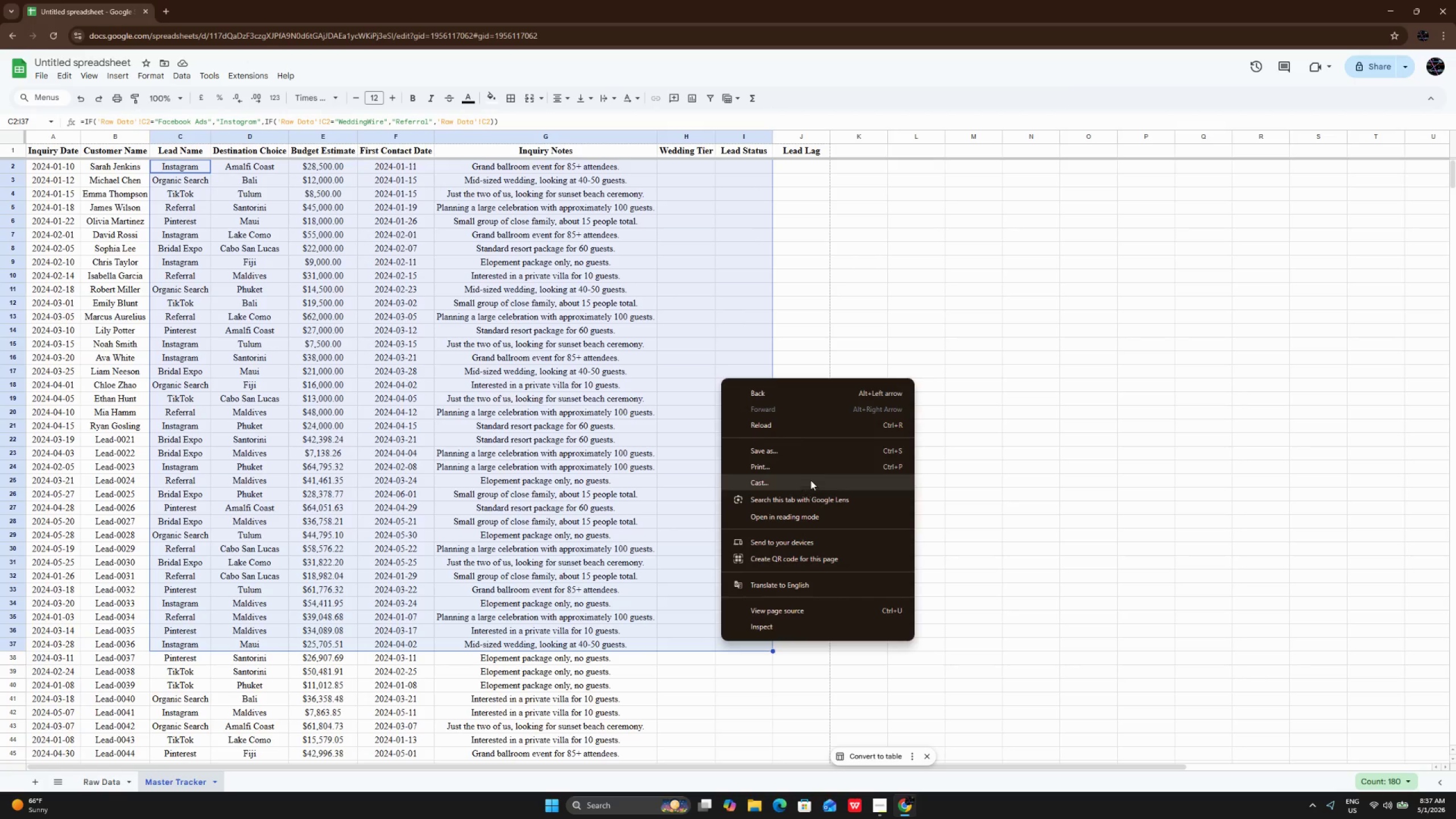 
left_click([777, 283])
 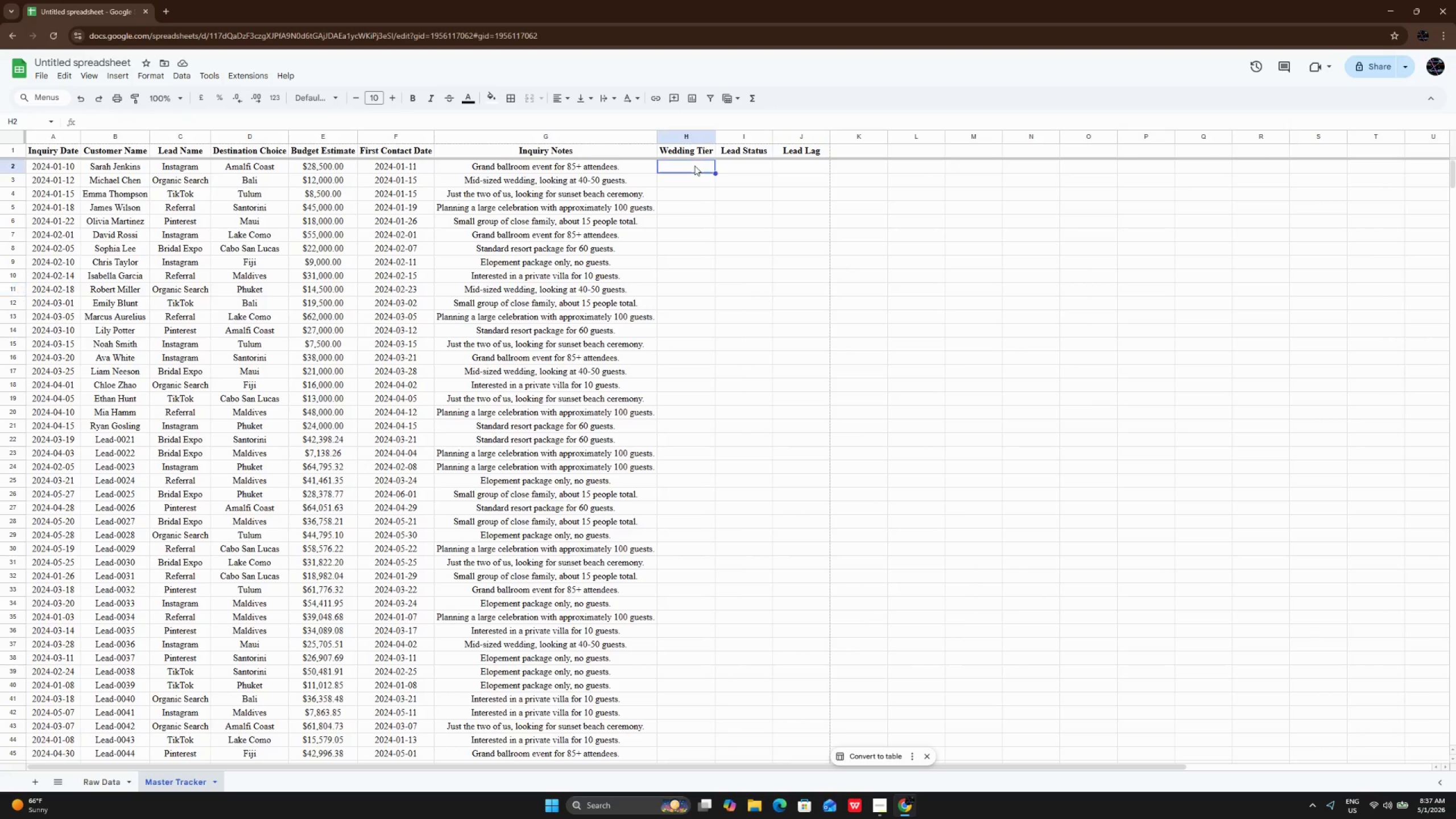 
double_click([694, 166])
 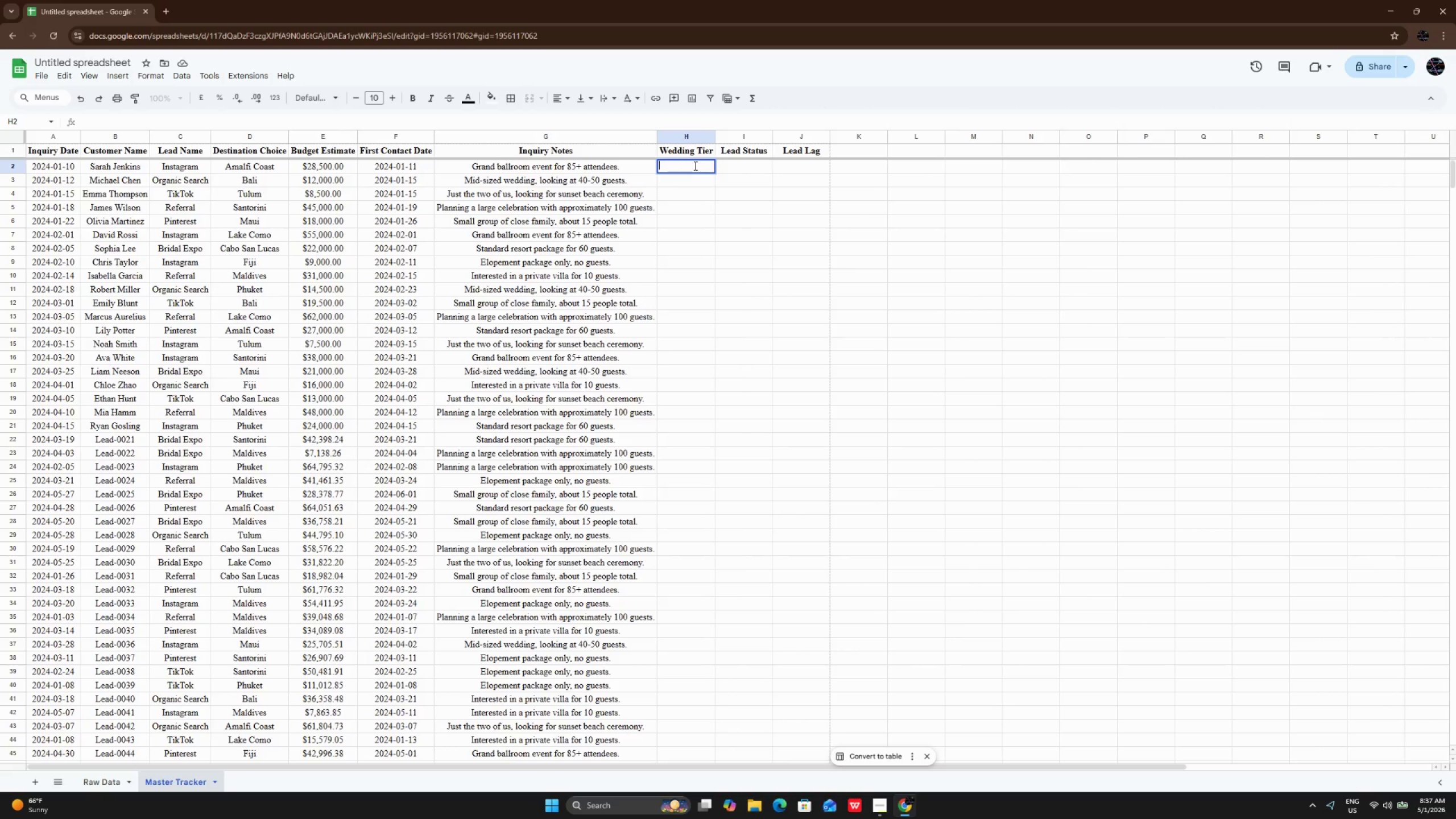 
type(=IF(REGEXMATCH(LOWER()
 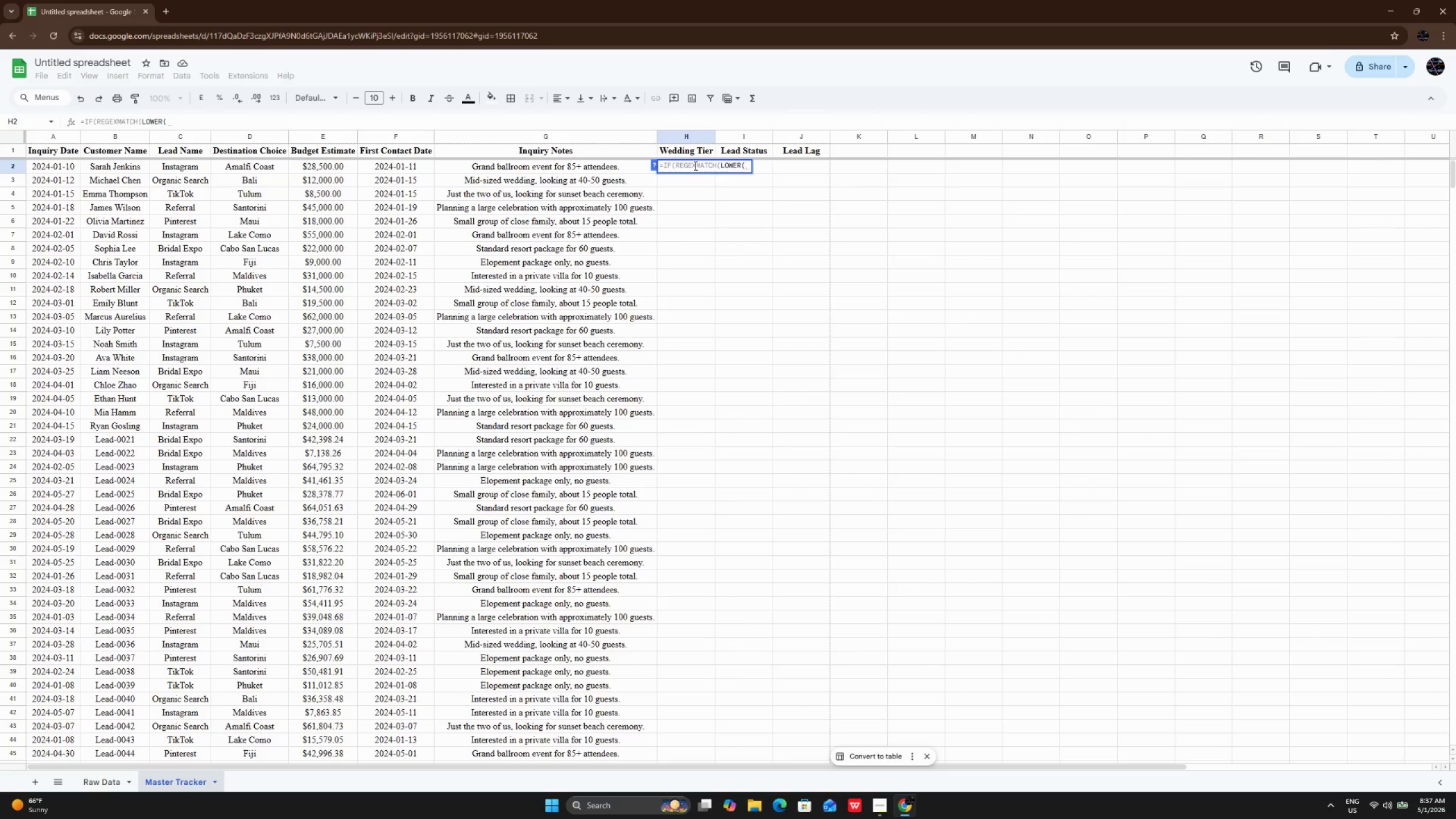 
type(G2)
 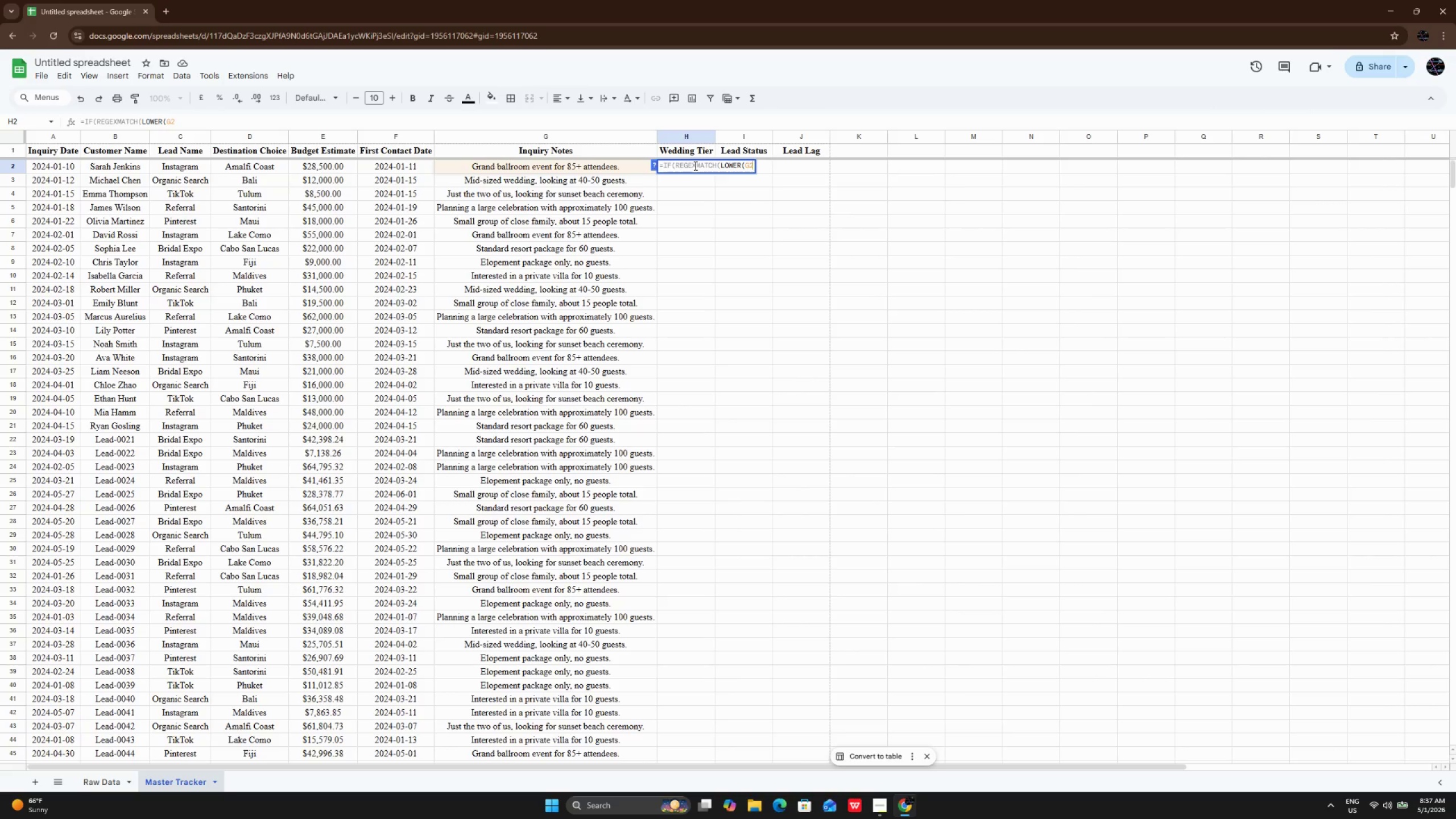 
key(Shift+0)
 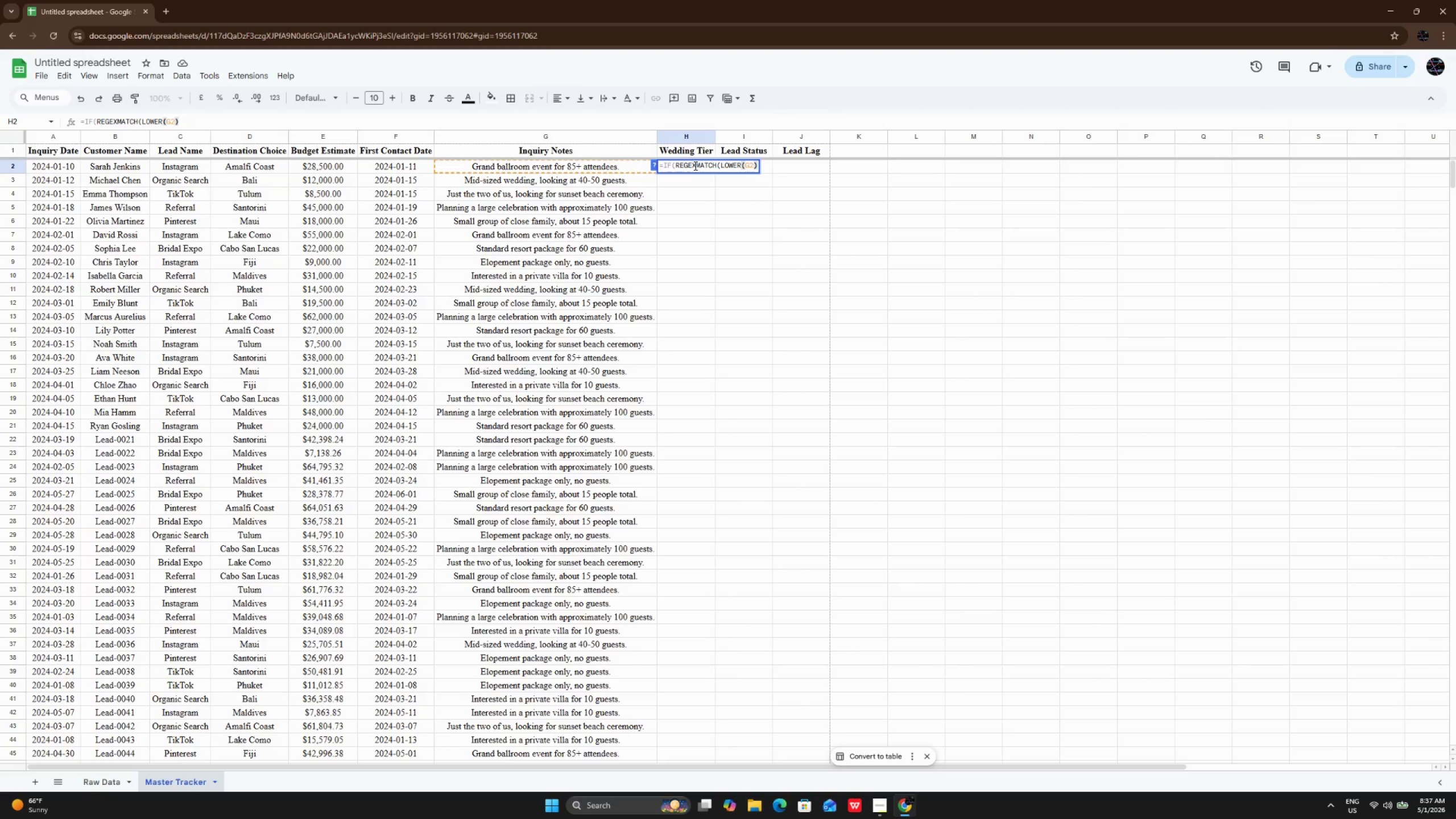 
key(Comma)
 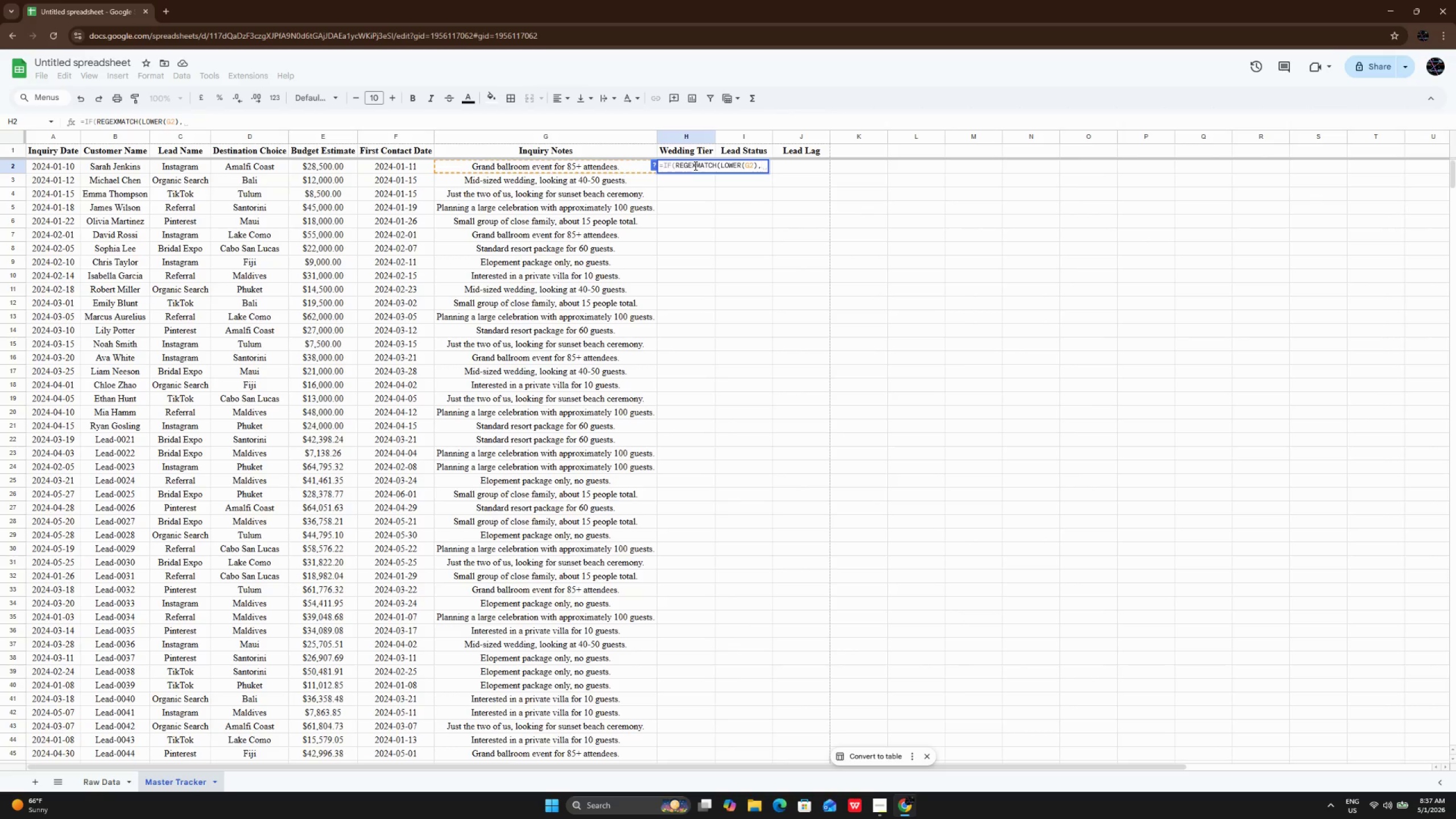 
key(Shift+Quote)
 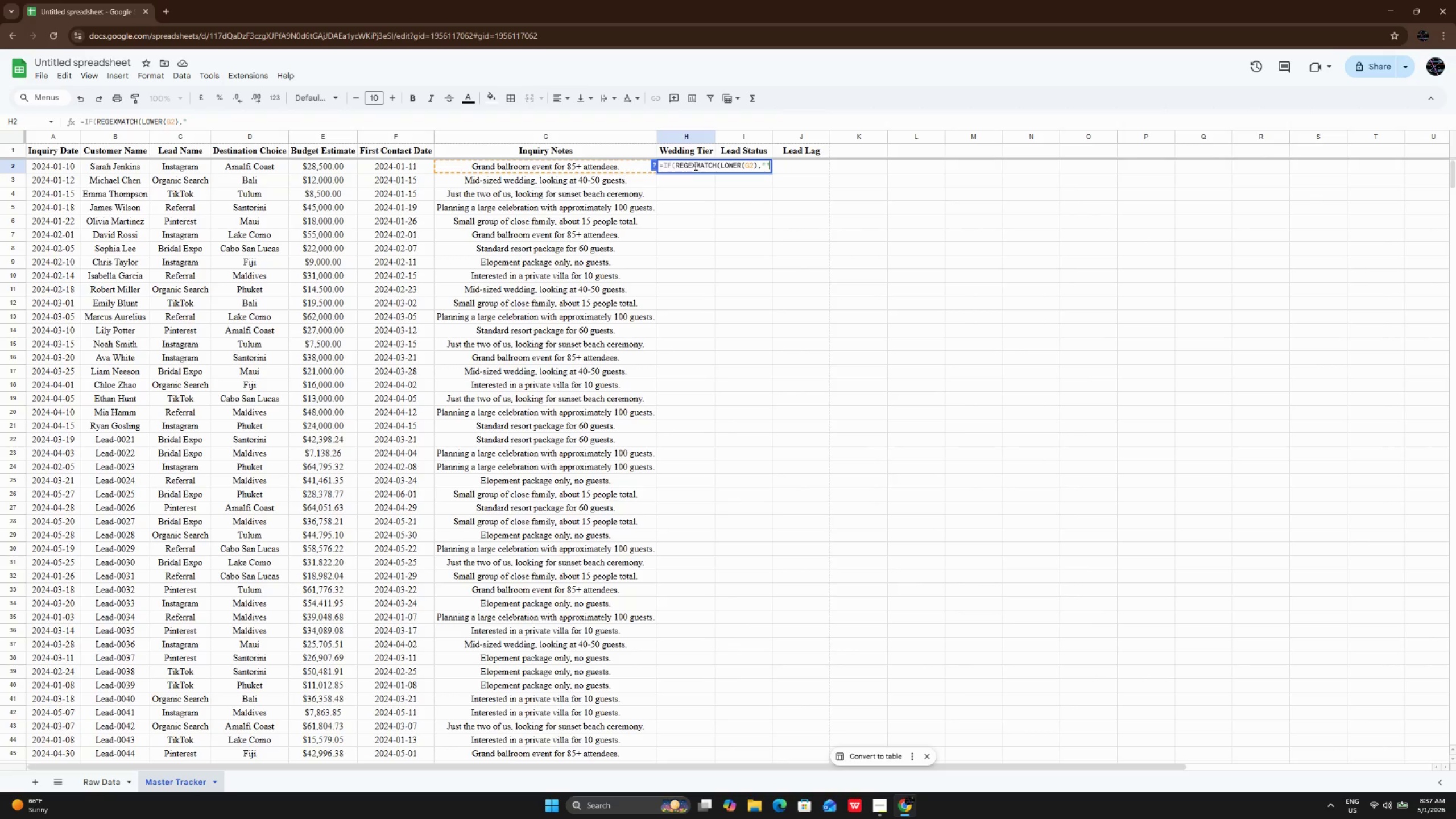 
key(Shift+Quote)
 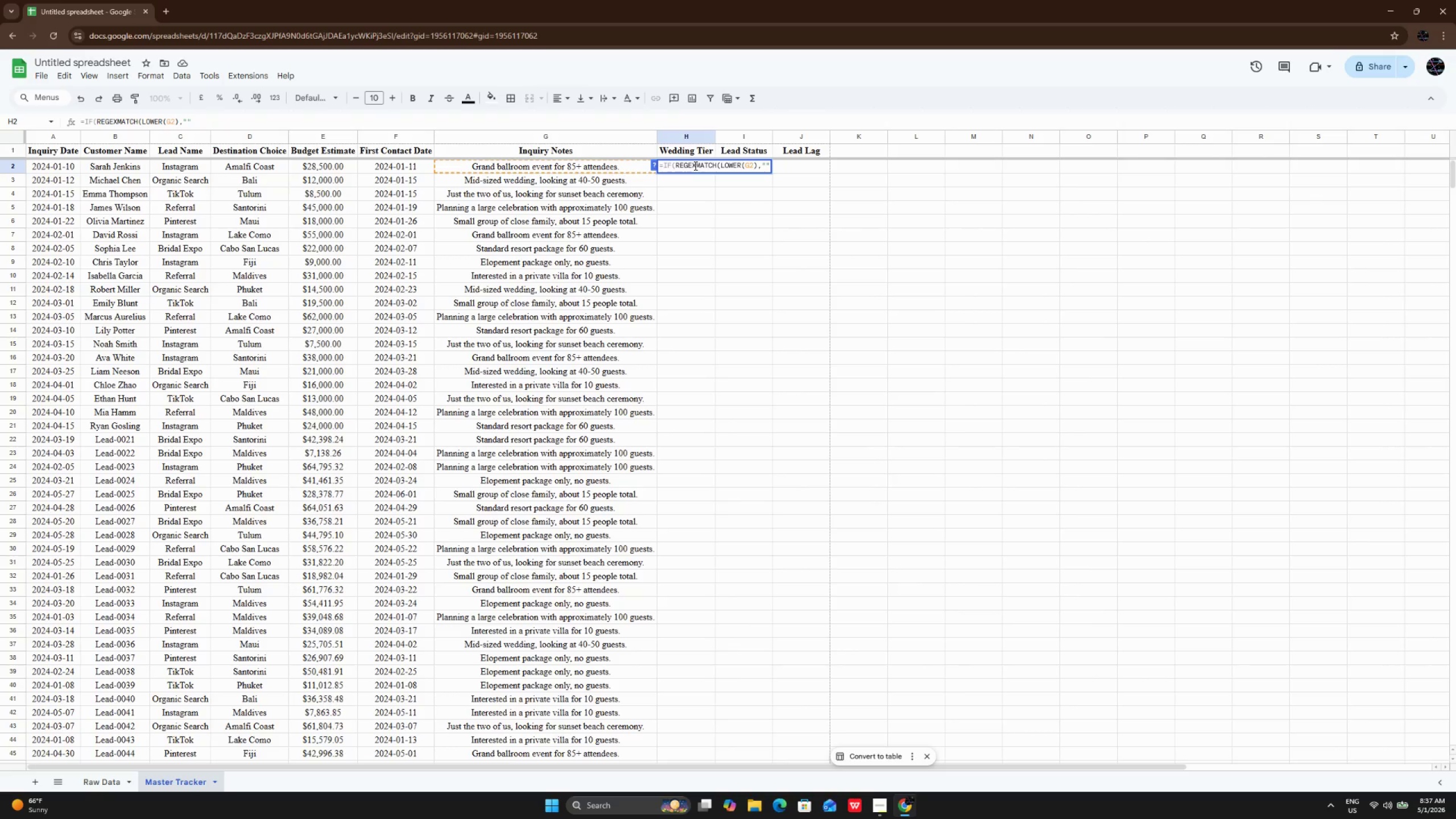 
key(ArrowLeft)
 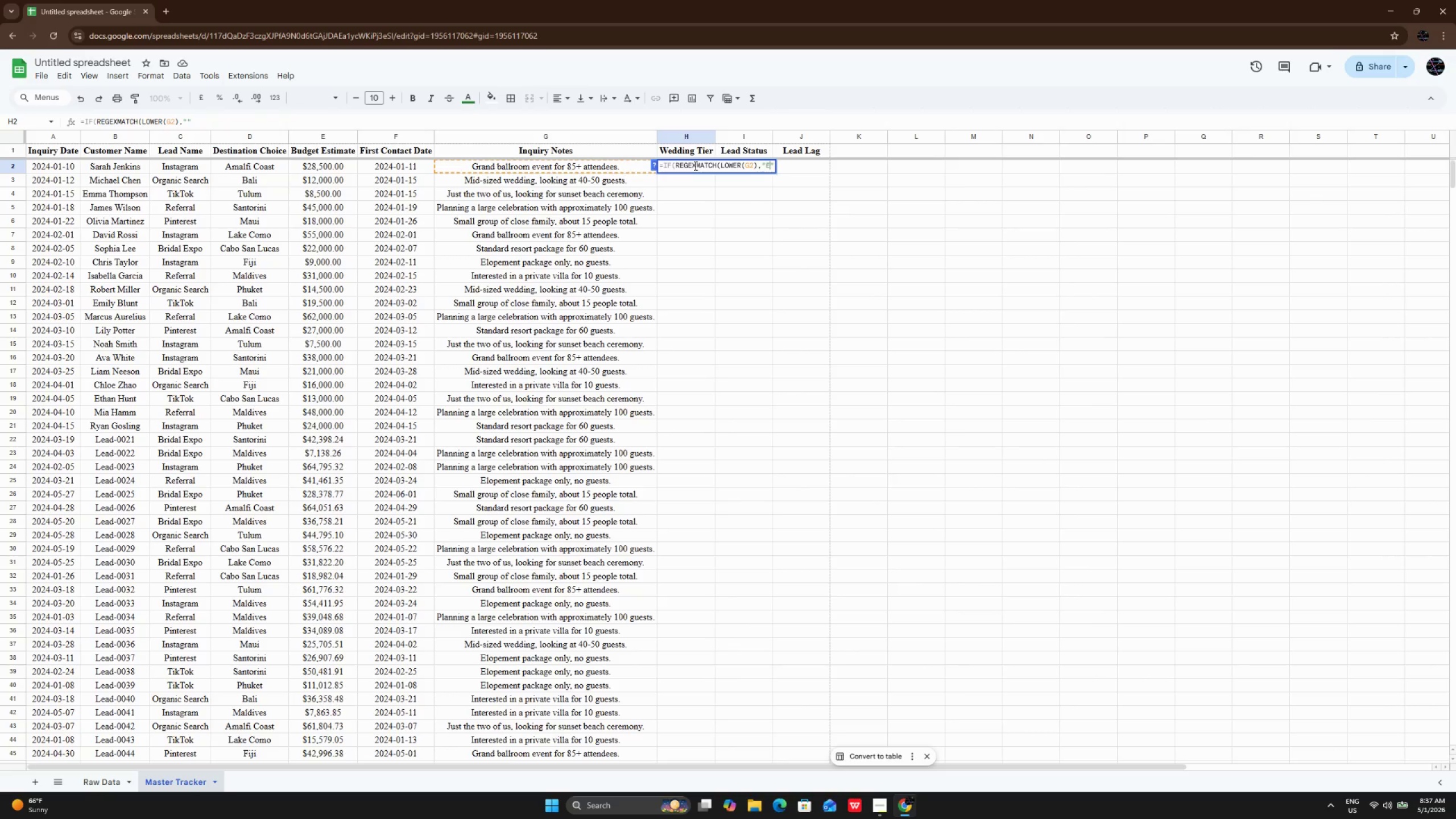 
type(E)
key(Backspace)
type(elopement)
 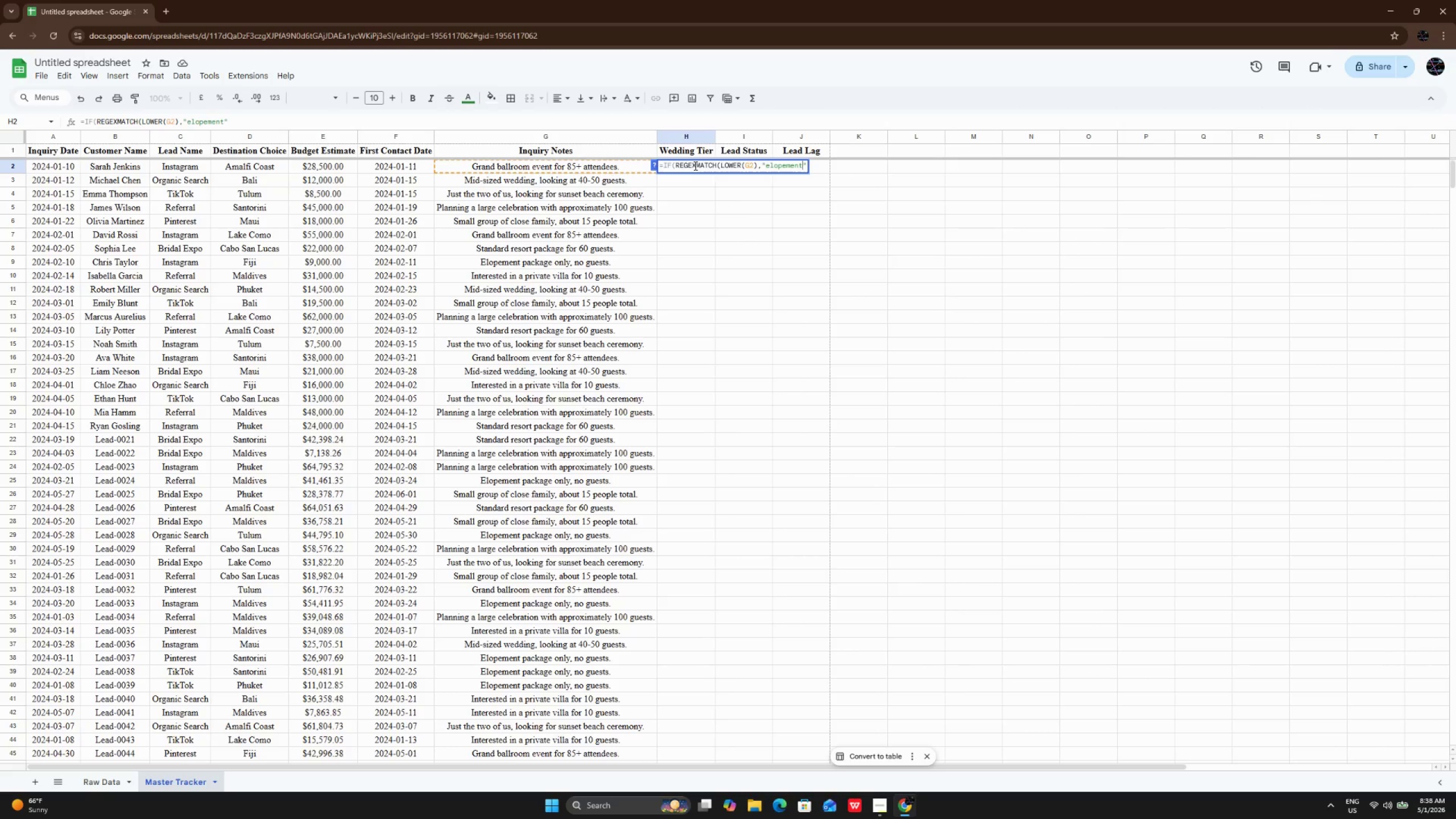 
wait(10.58)
 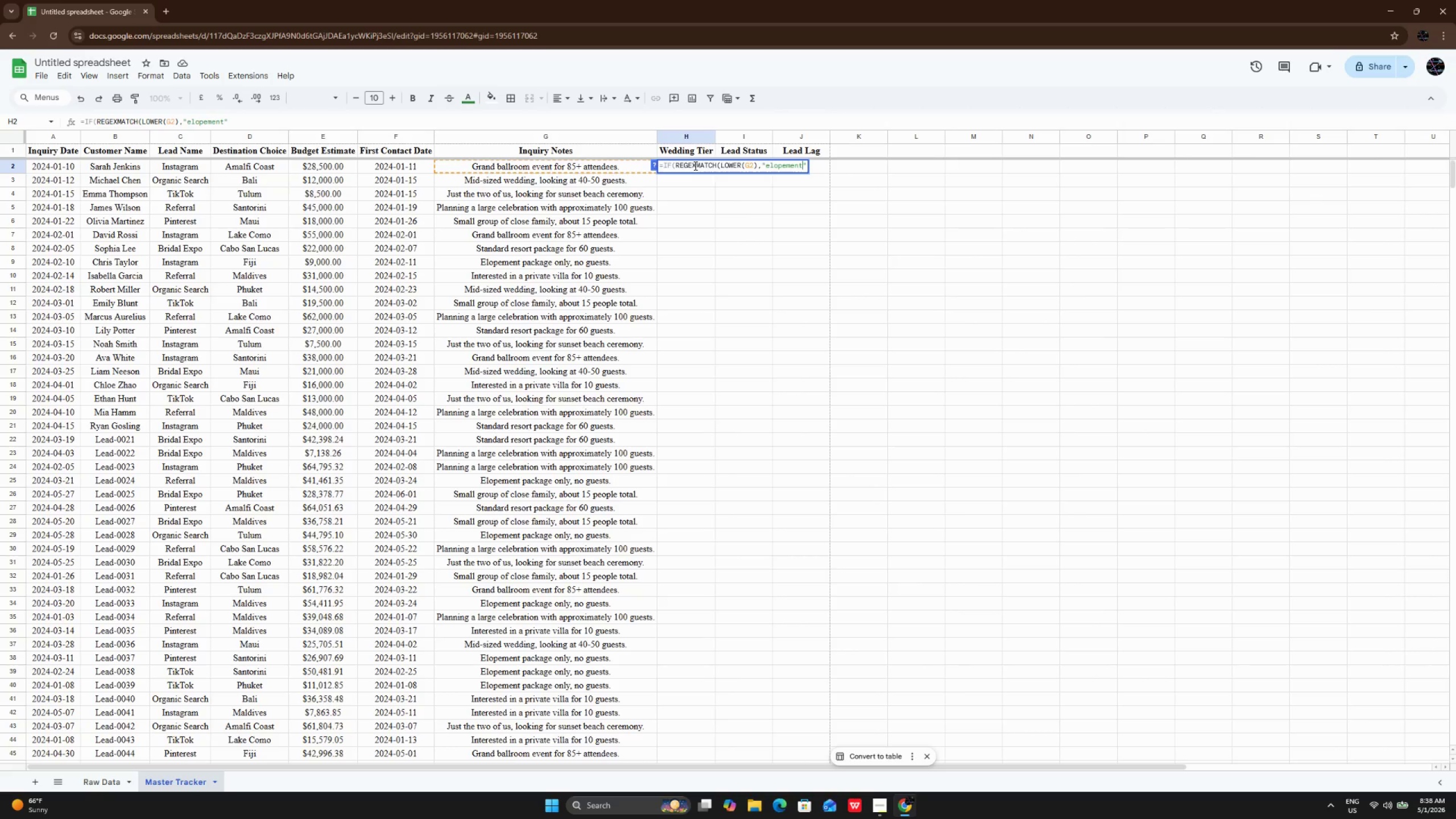 
type(|just the two|nogu)
key(Backspace)
key(Backspace)
type( guests)
 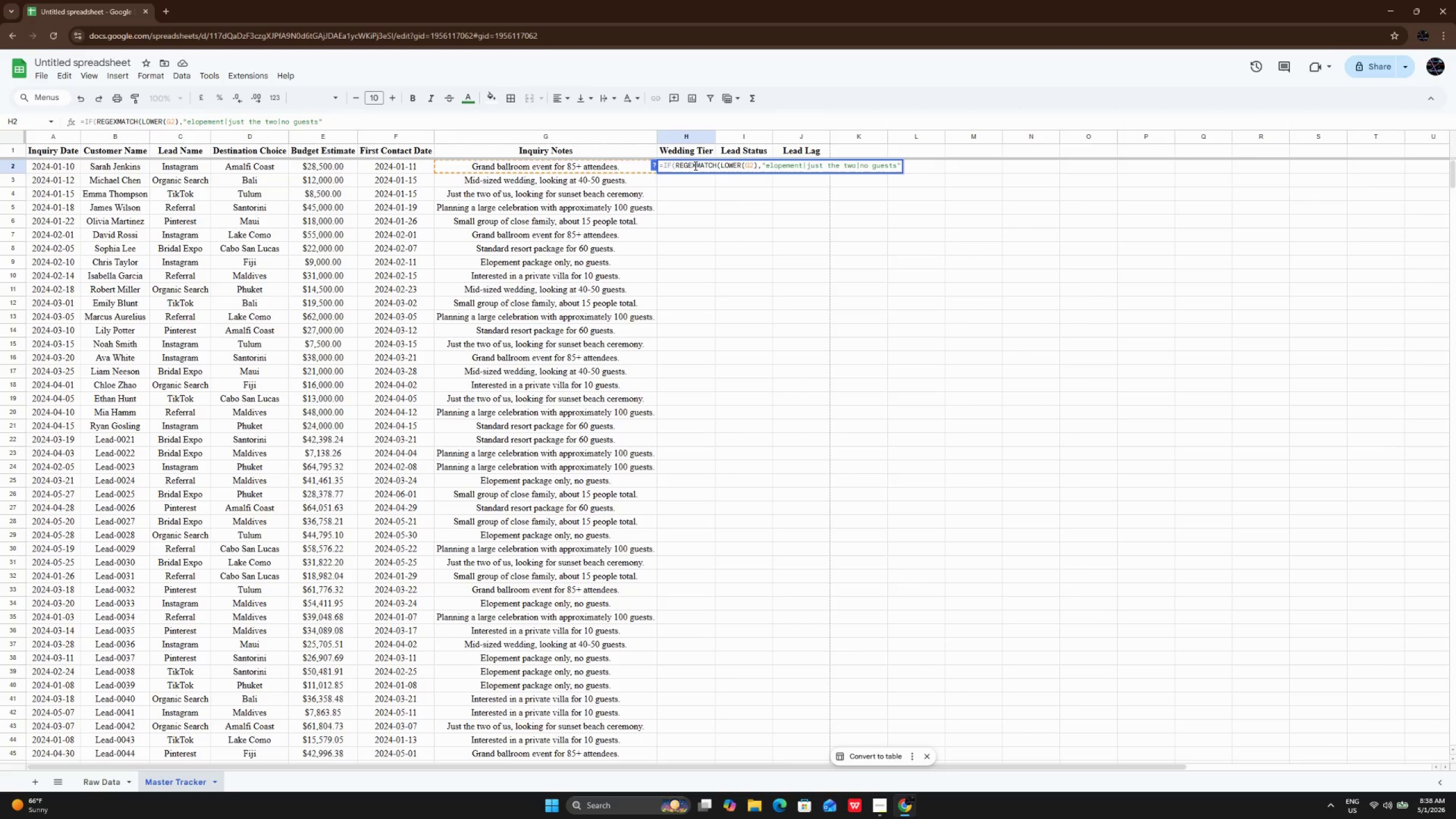 
key(ArrowRight)
 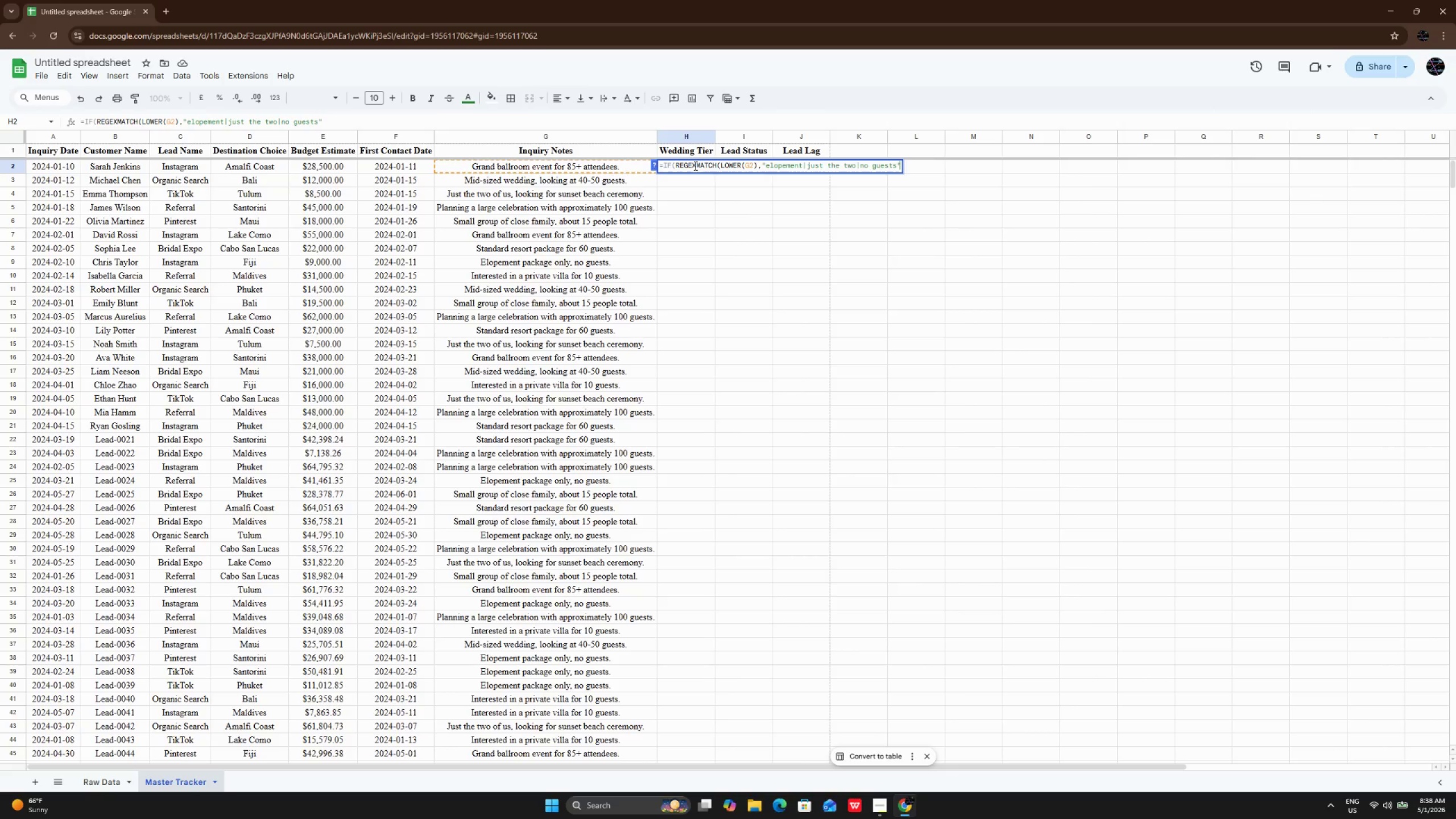 
wait(5.84)
 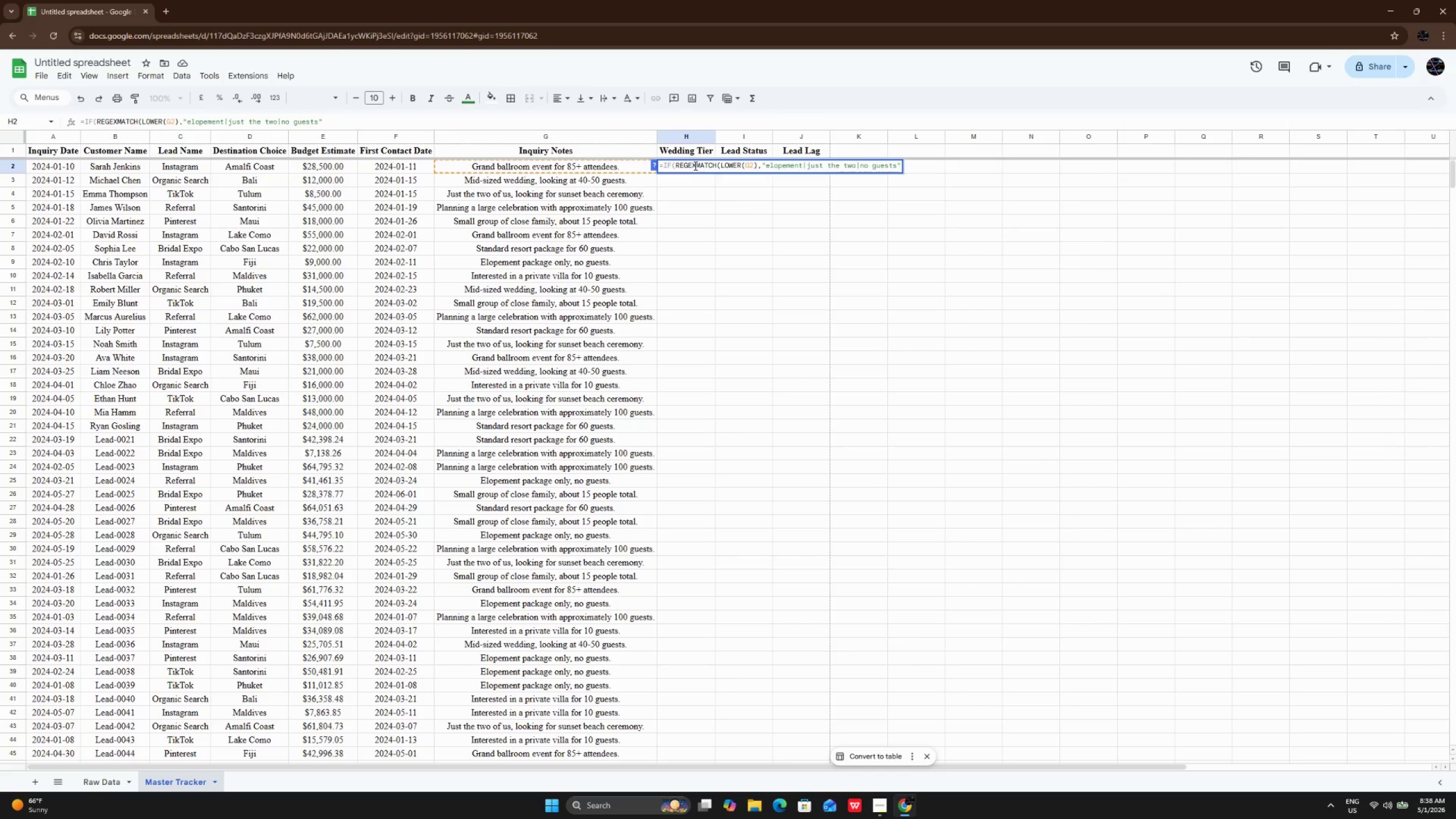 
key(Shift+0)
 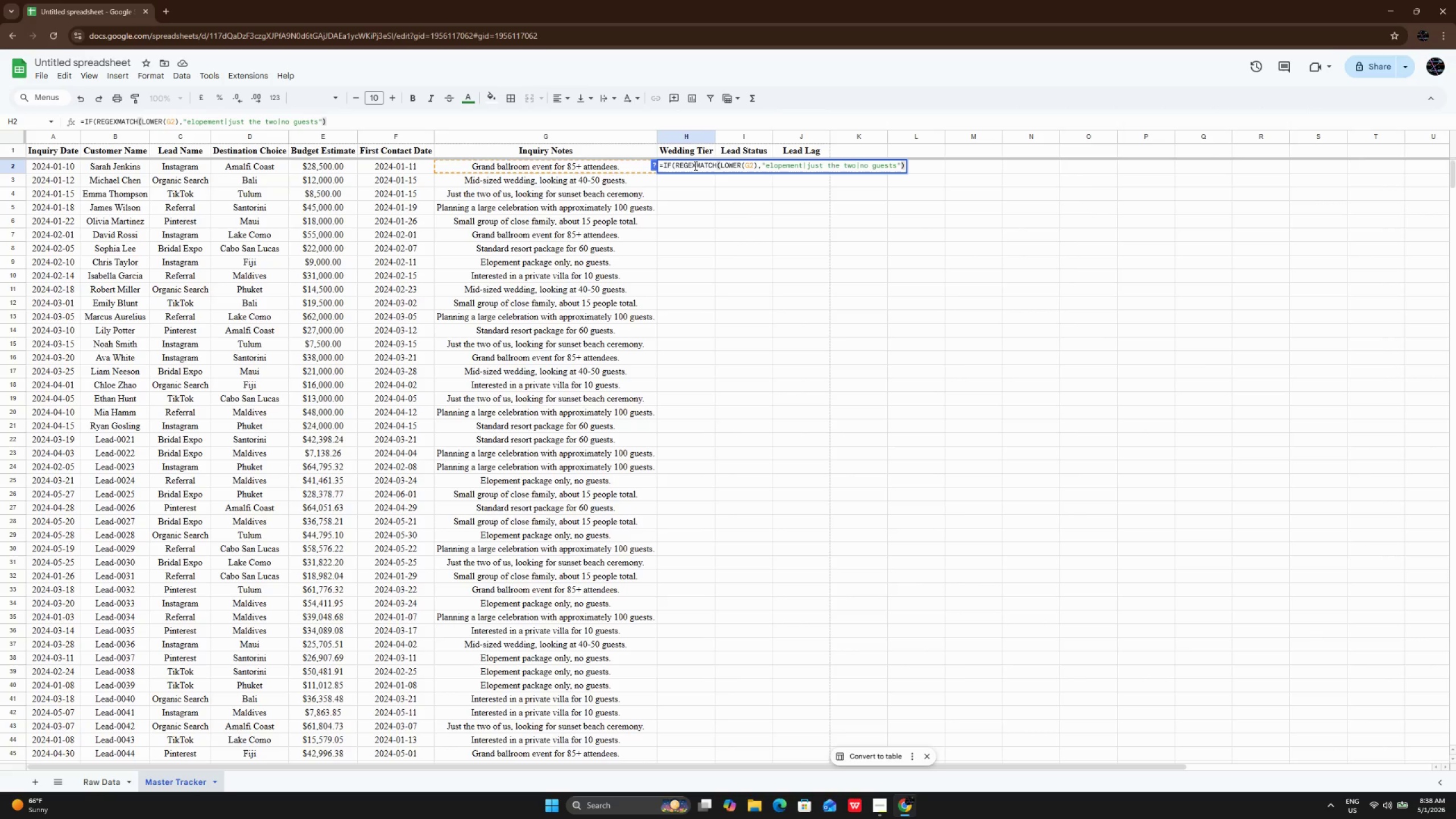 
key(Comma)
 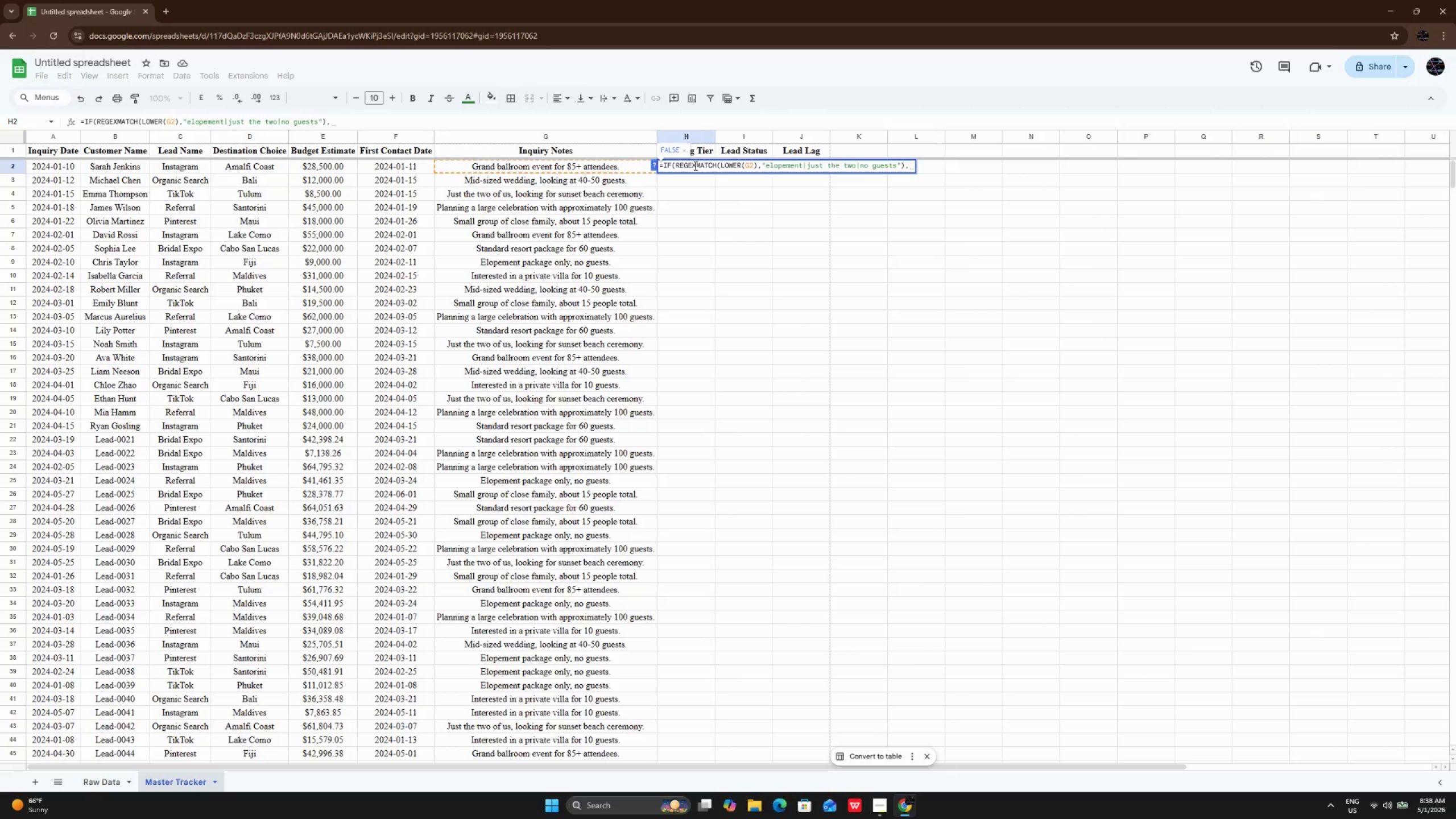 
key(Shift+Quote)
 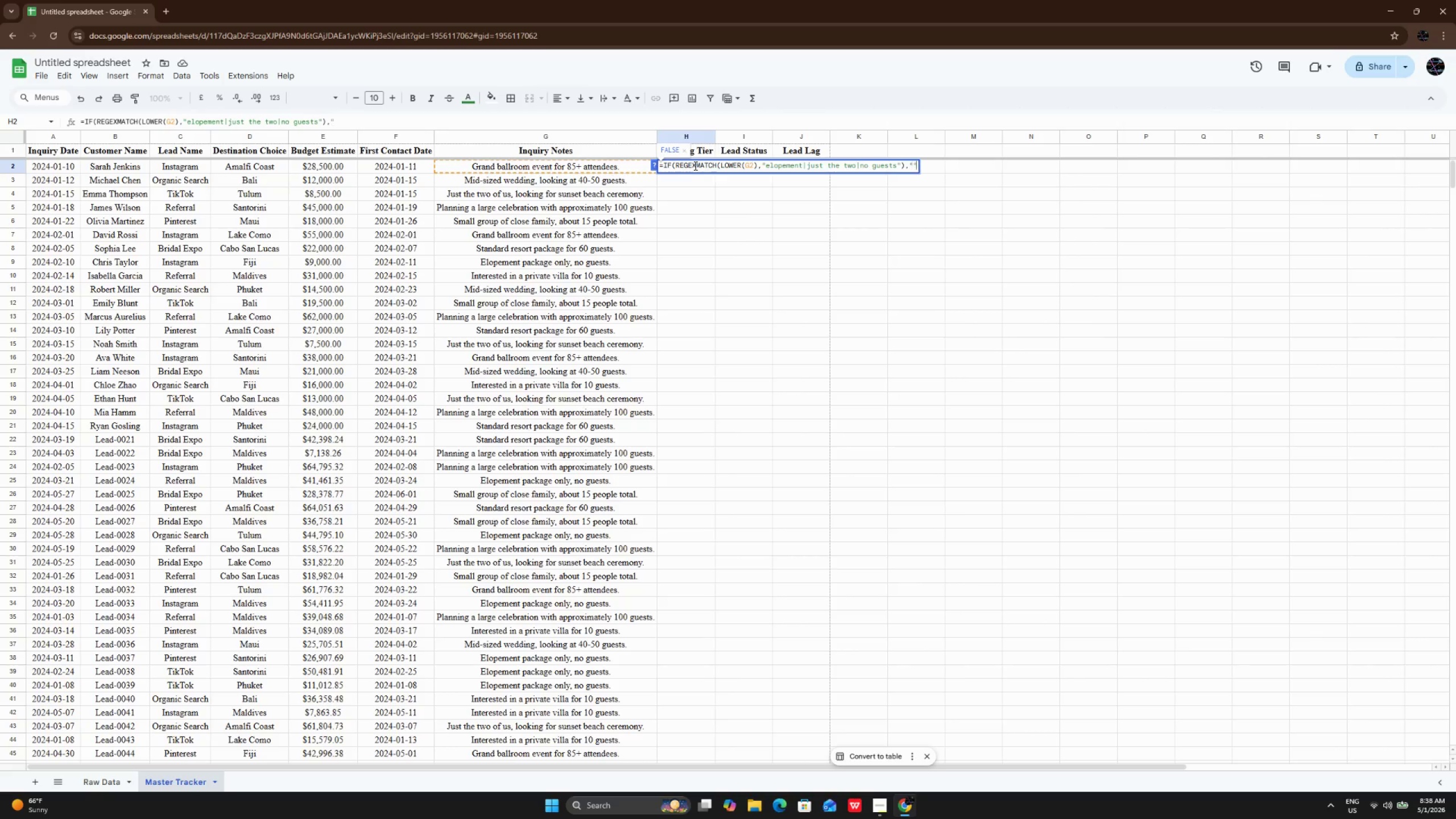 
key(Shift+Quote)
 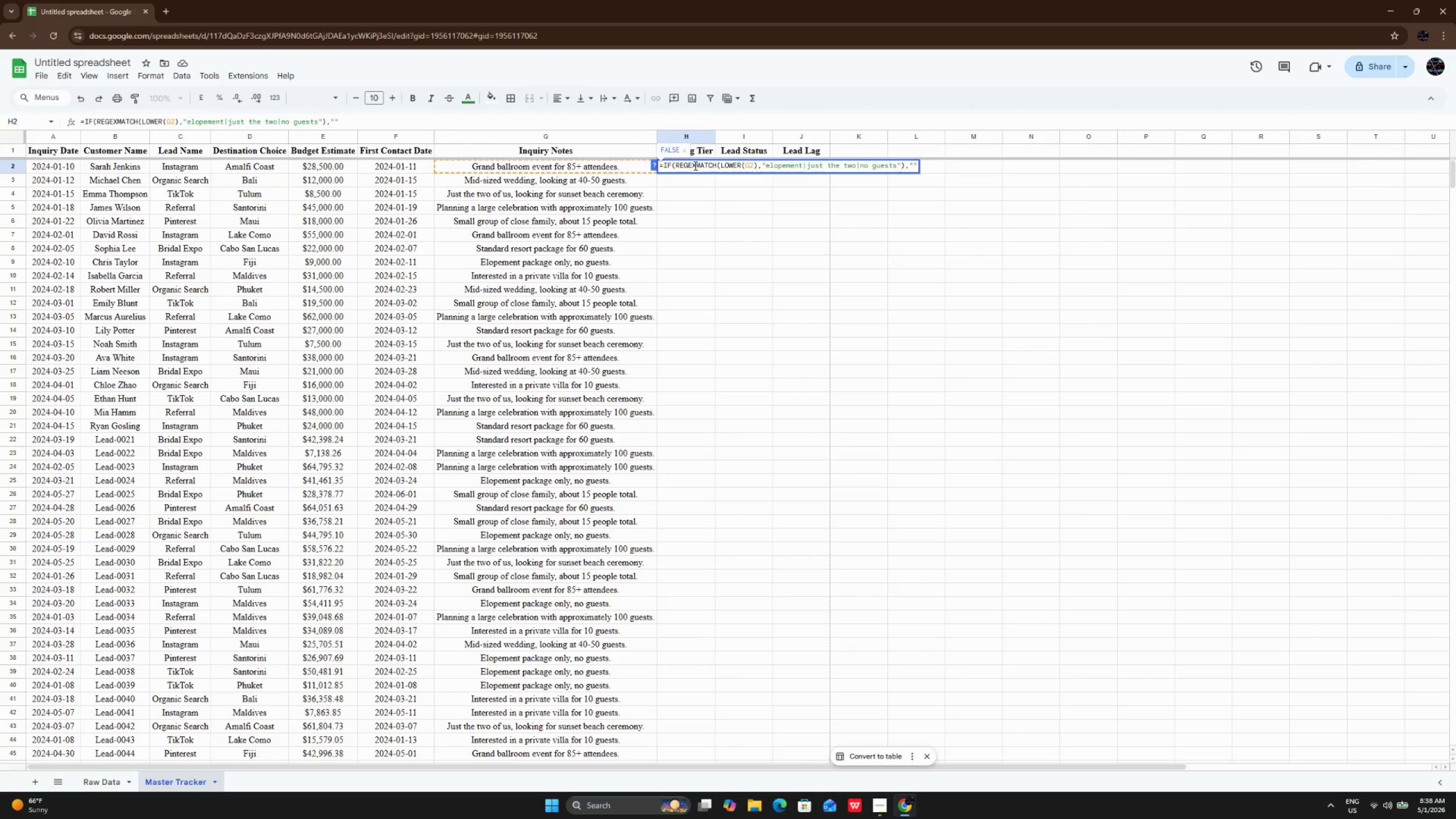 
key(ArrowLeft)
 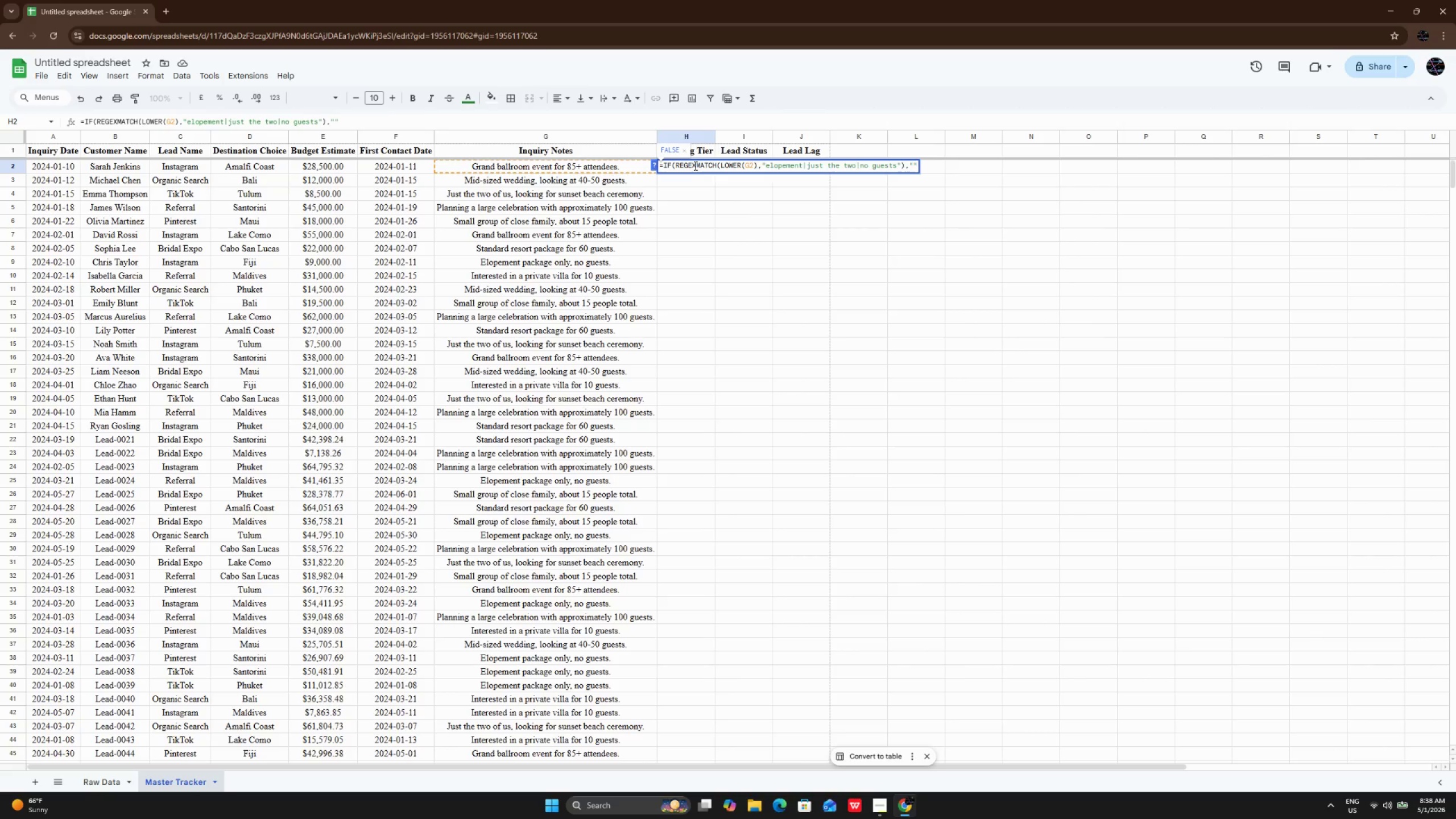 
type(Elopement)
 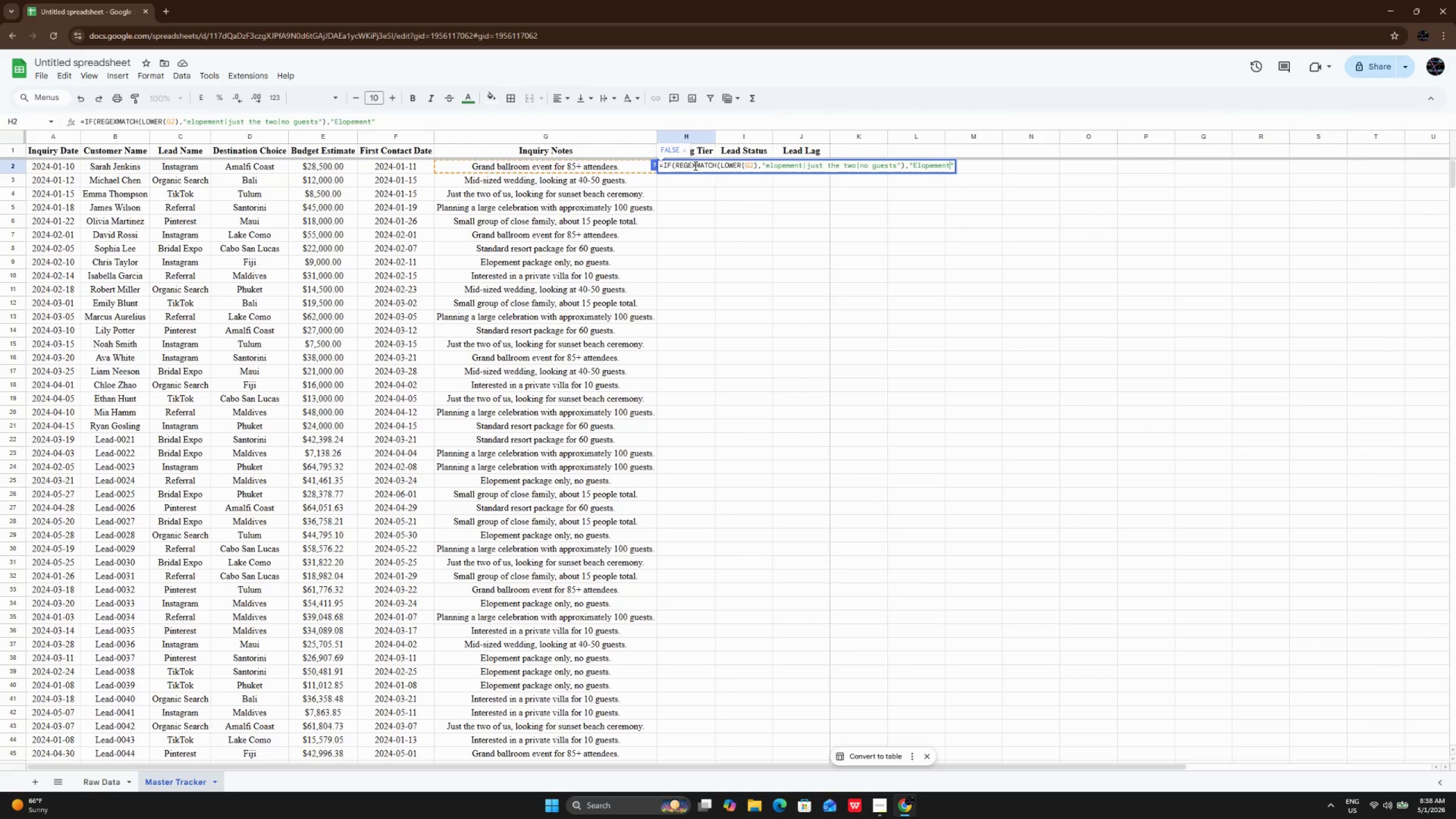 
key(ArrowRight)
 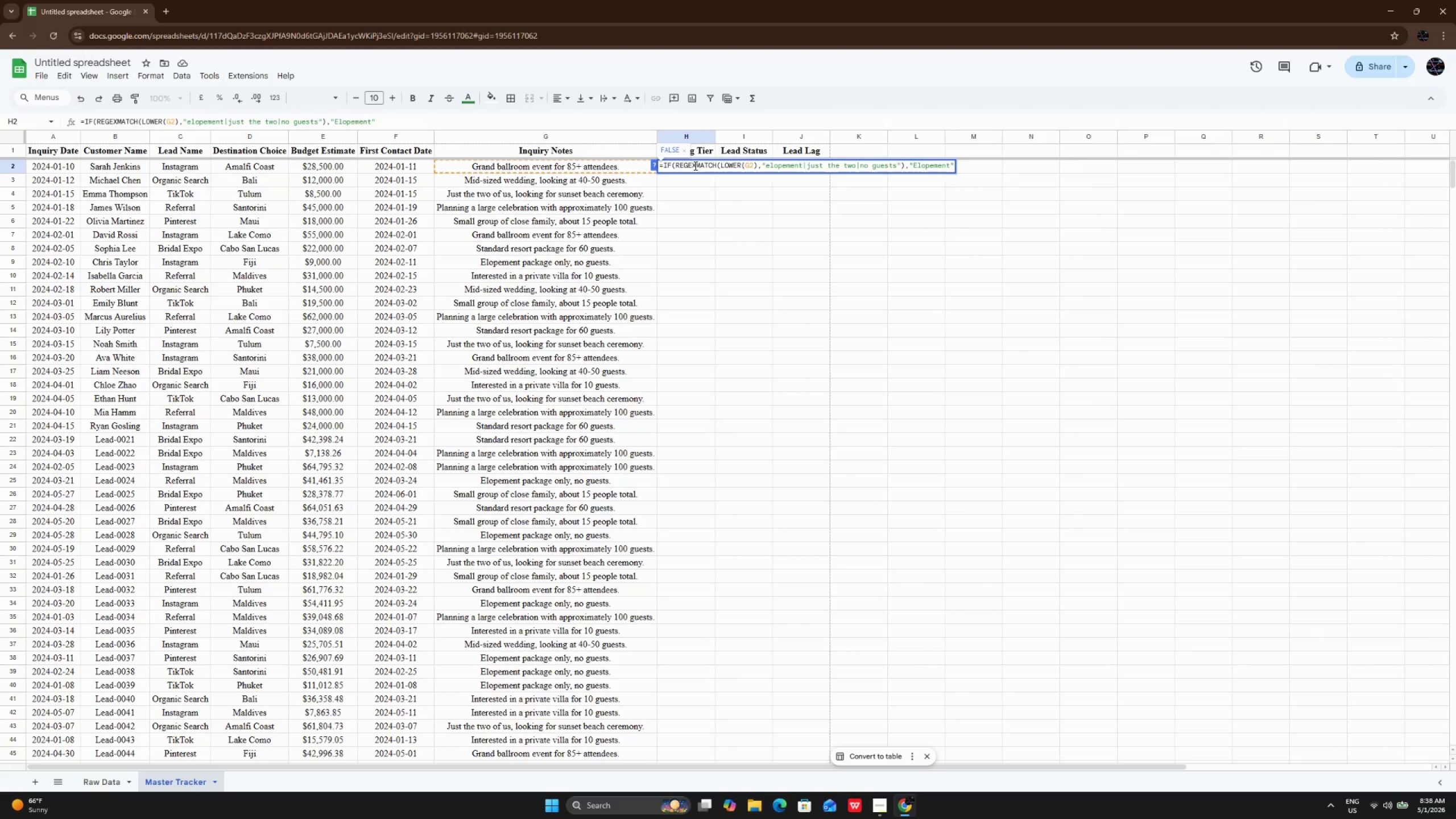 
type(,i)
key(Backspace)
type(IF(REGEXMATCH(LOWER(G2),"")
 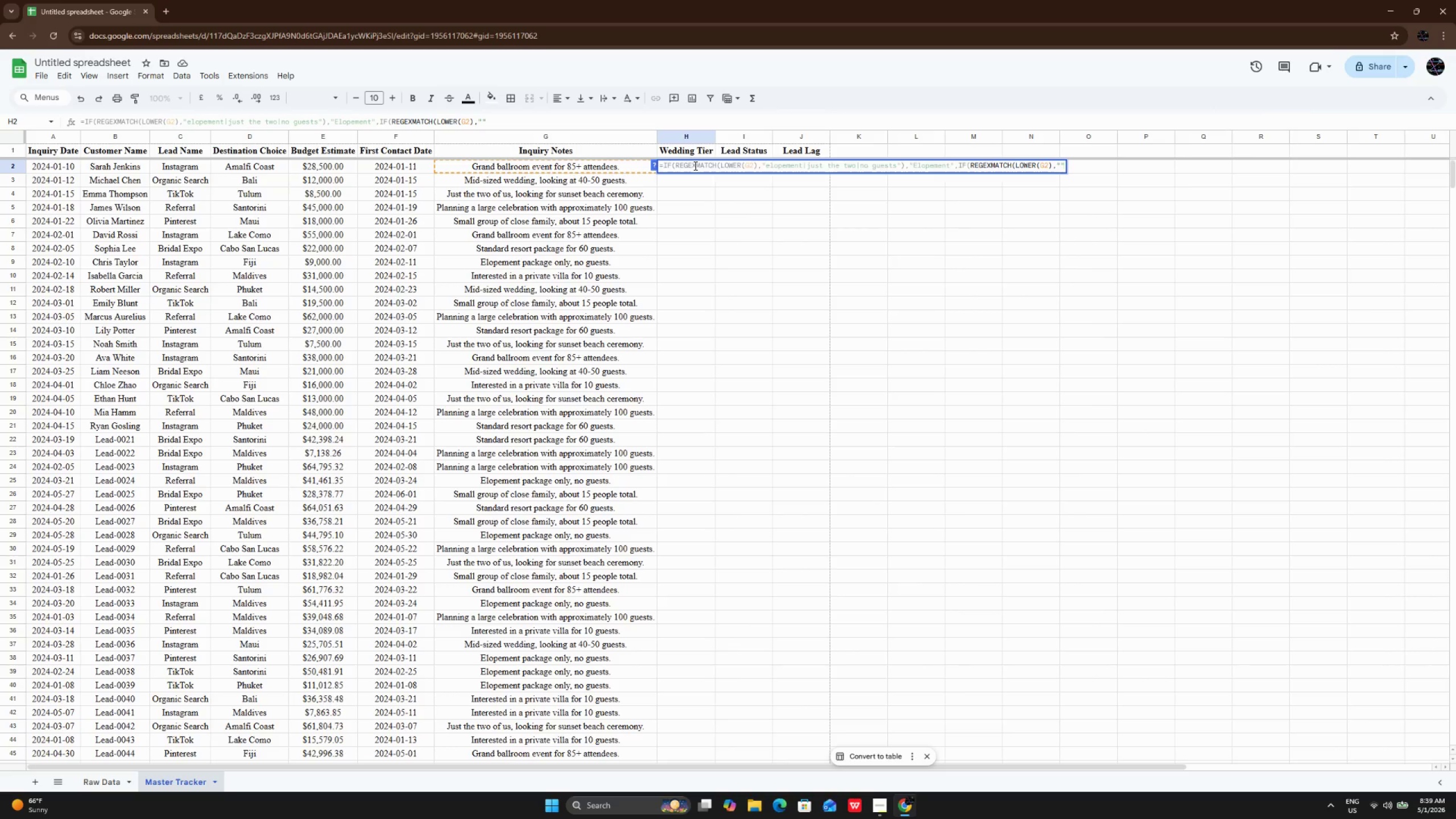 
key(ArrowLeft)
 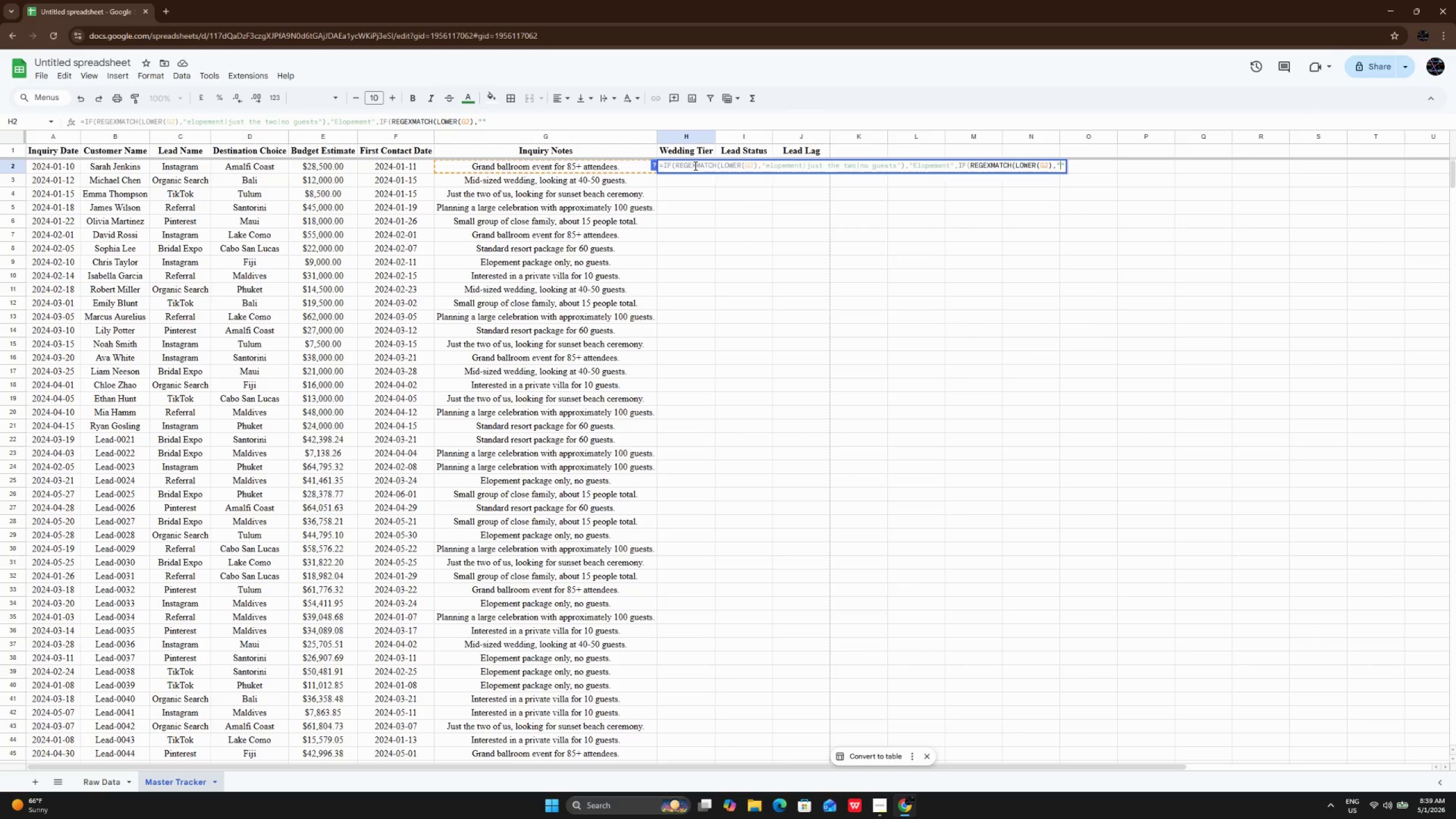 
type(10|15)
 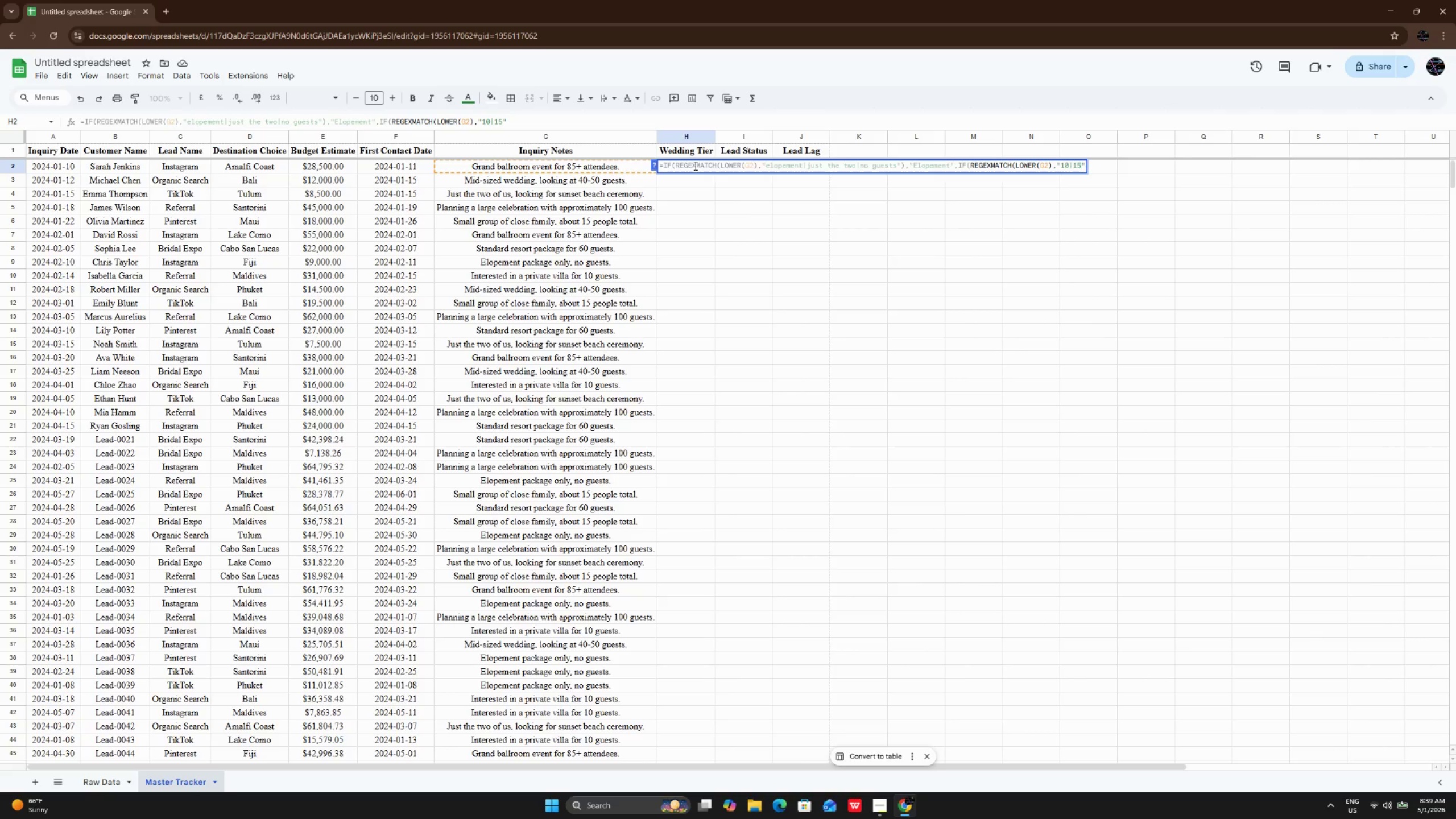 
type(|SMALL)
key(Backspace)
key(Backspace)
key(Backspace)
key(Backspace)
key(Backspace)
type(small)
 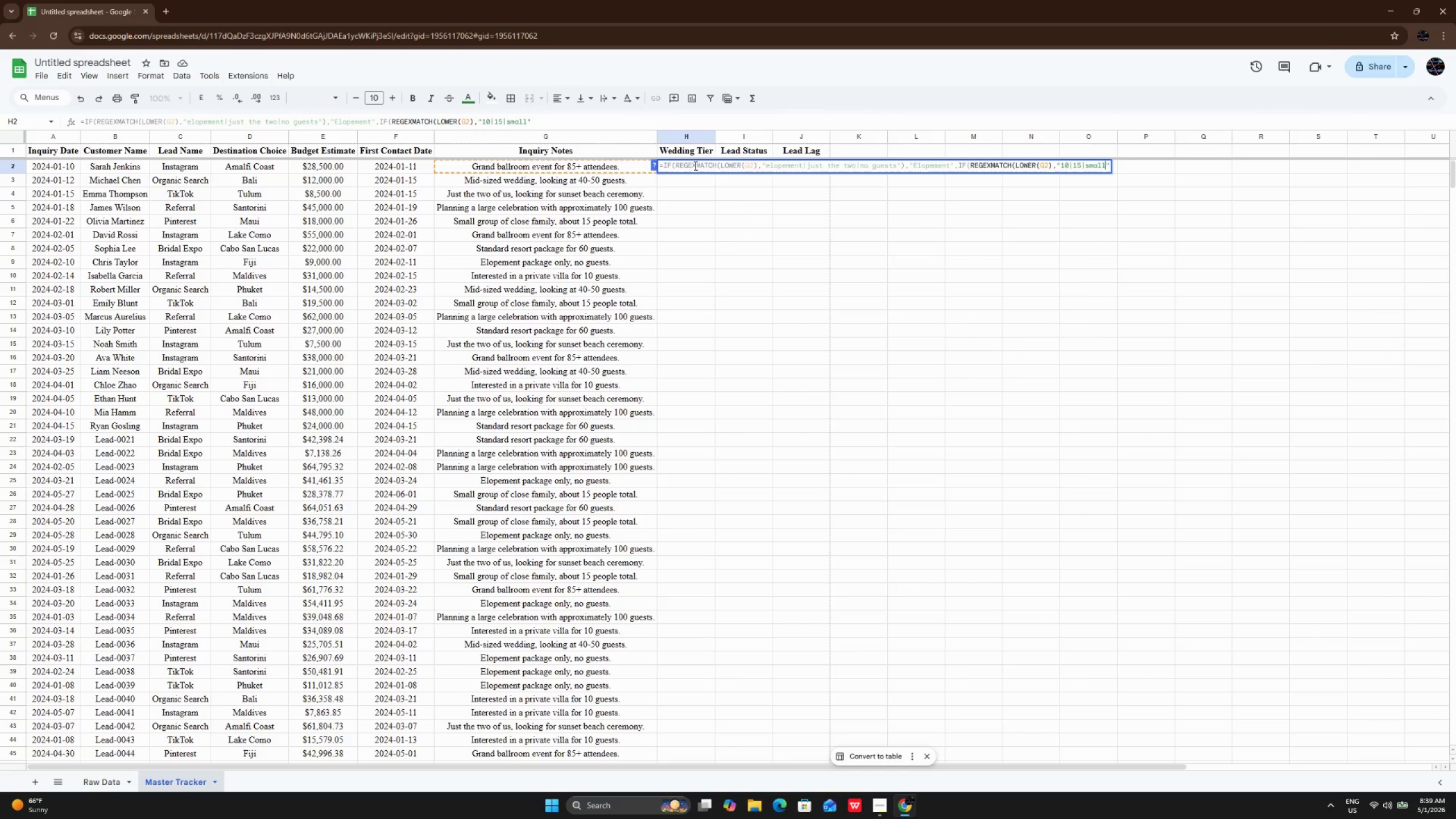 
type(|villa)
 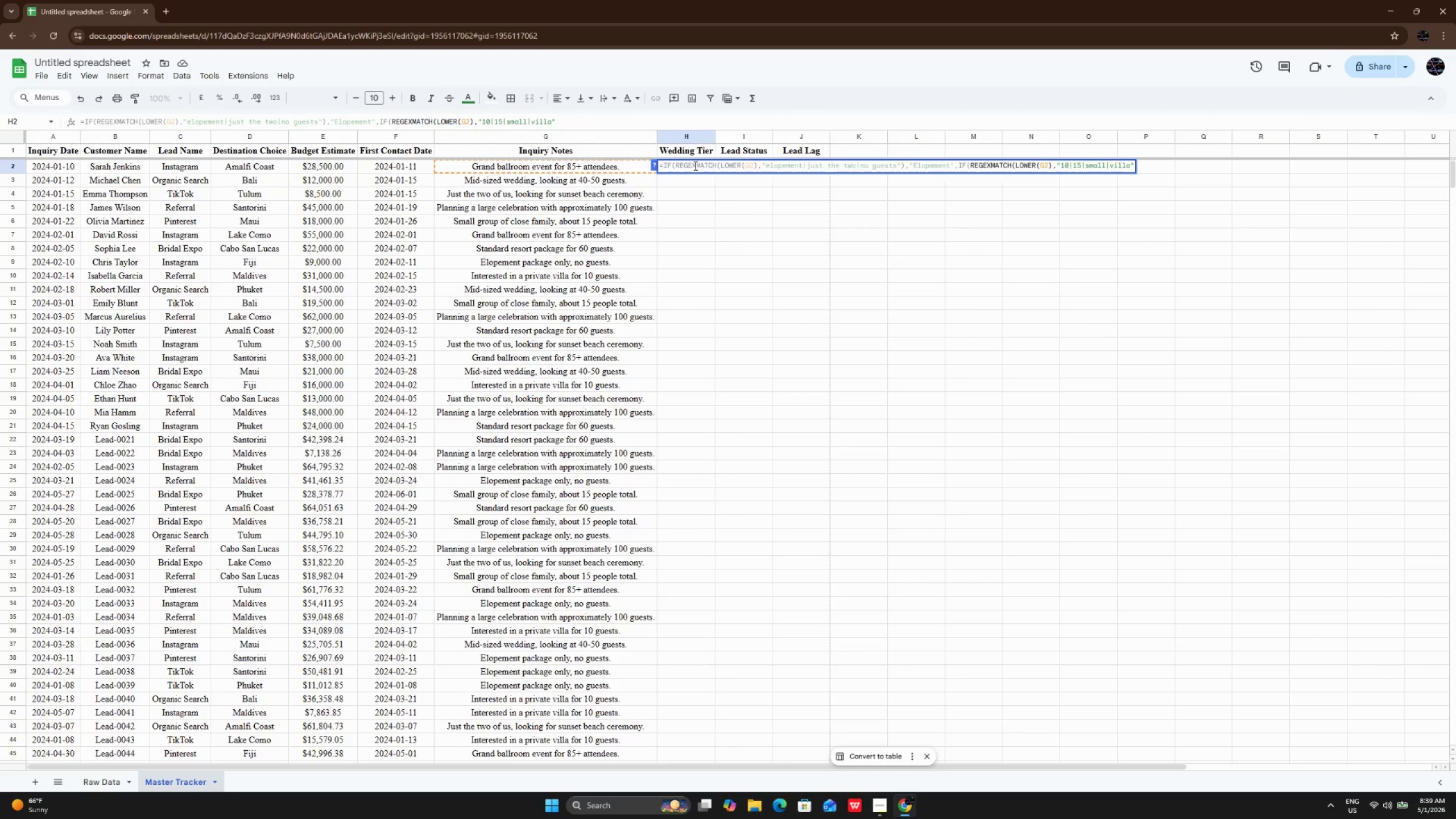 
key(ArrowRight)
 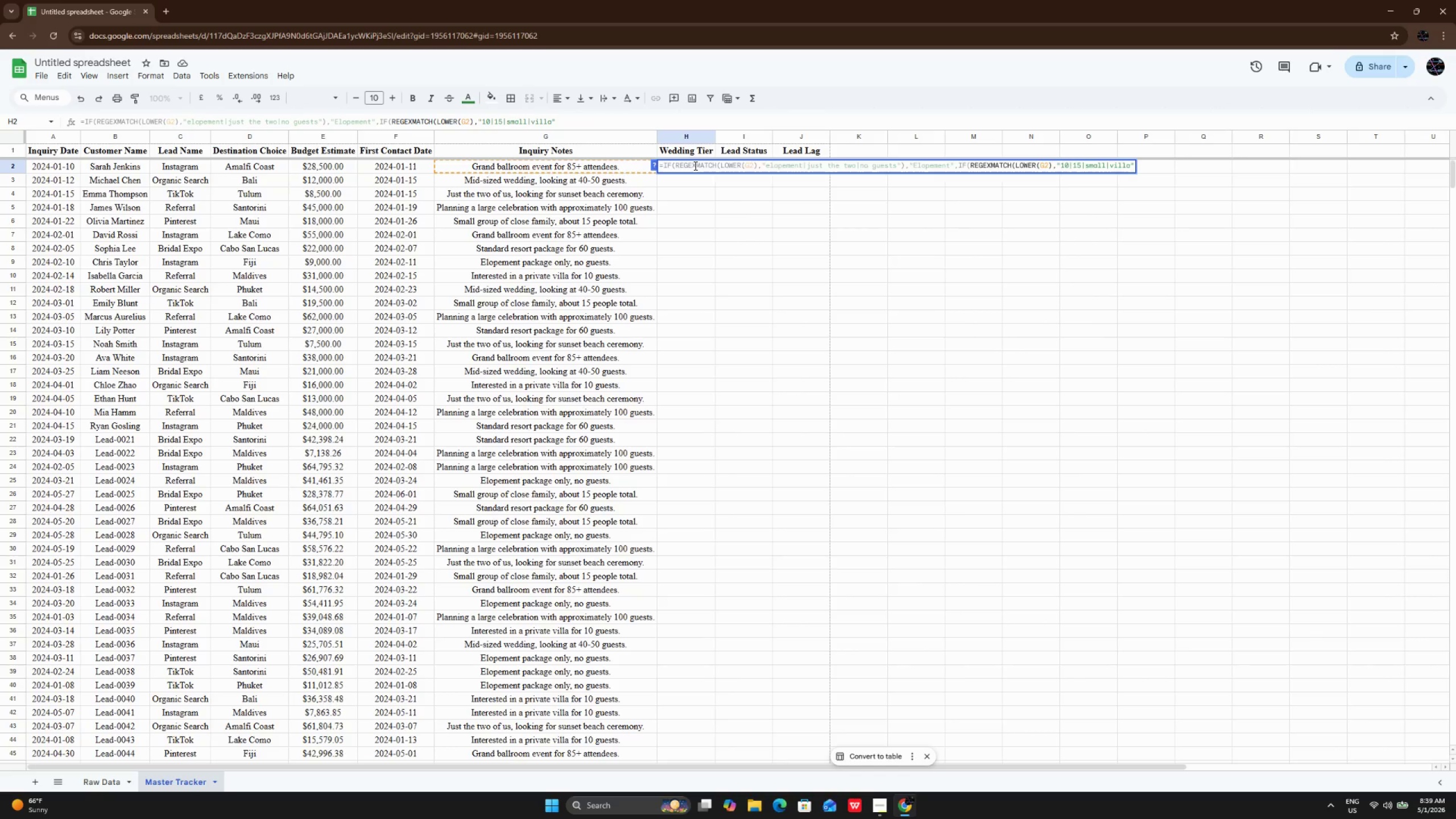 
key(Shift+0)
 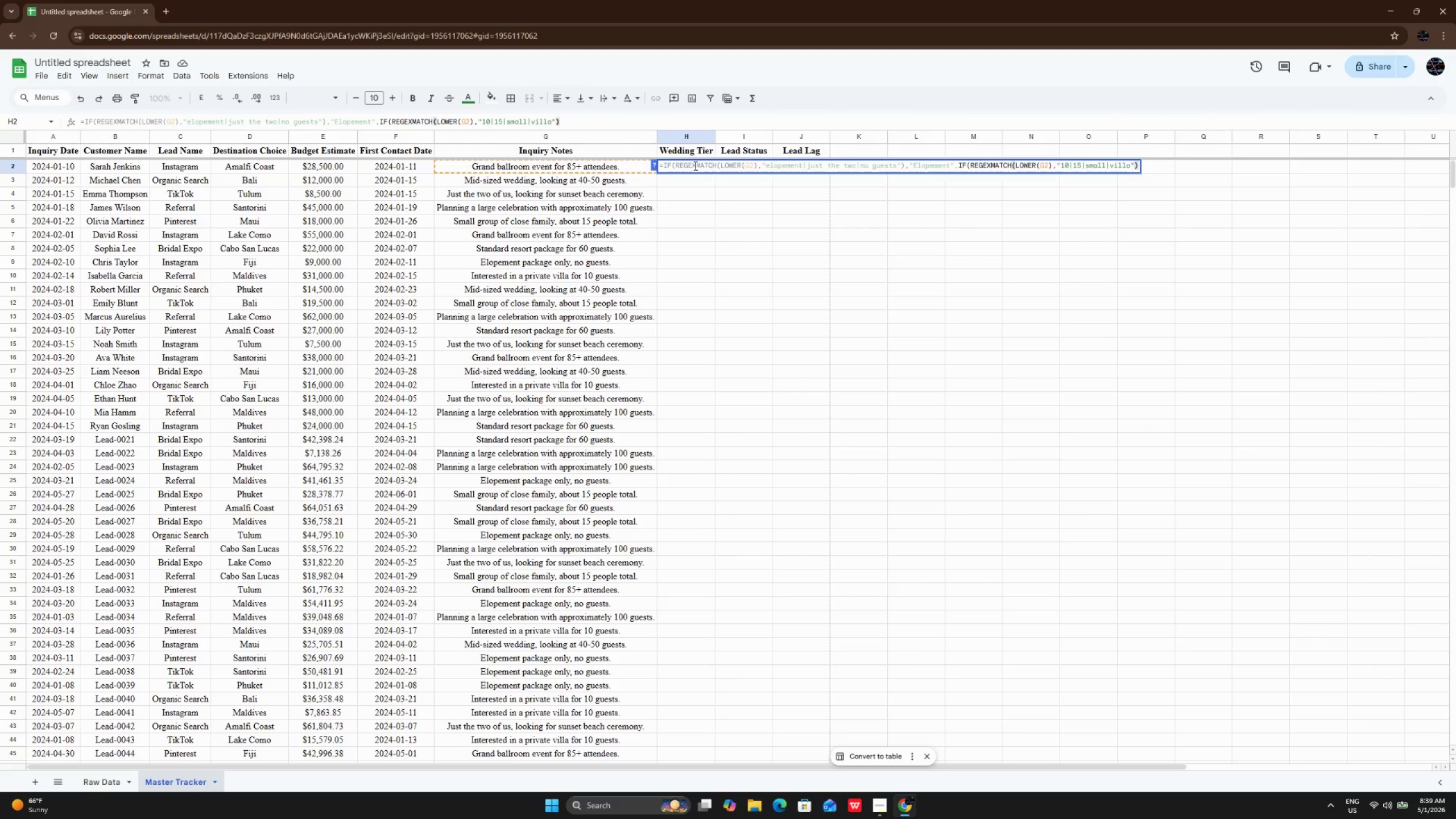 
key(Comma)
 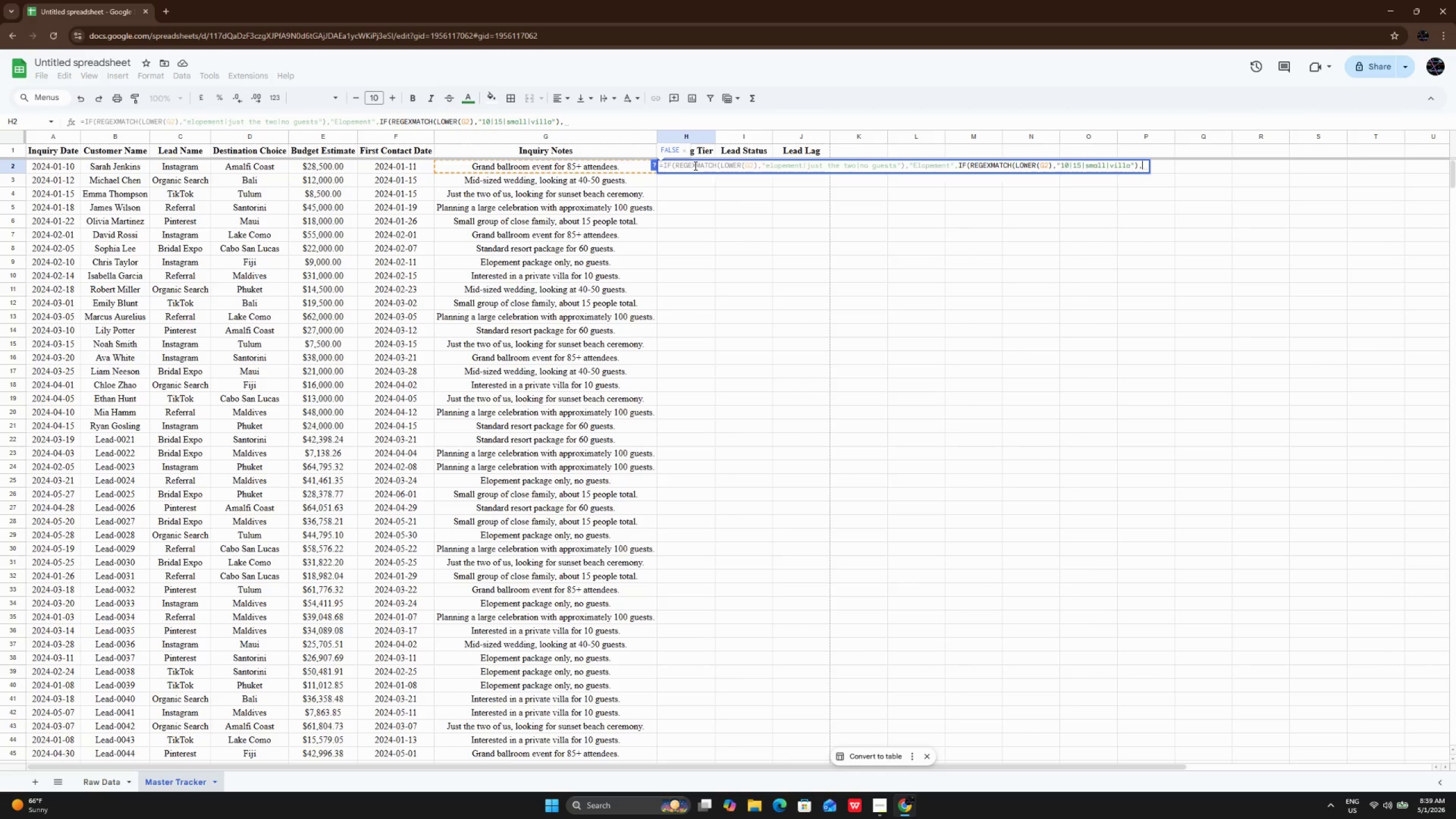 
key(Shift+Quote)
 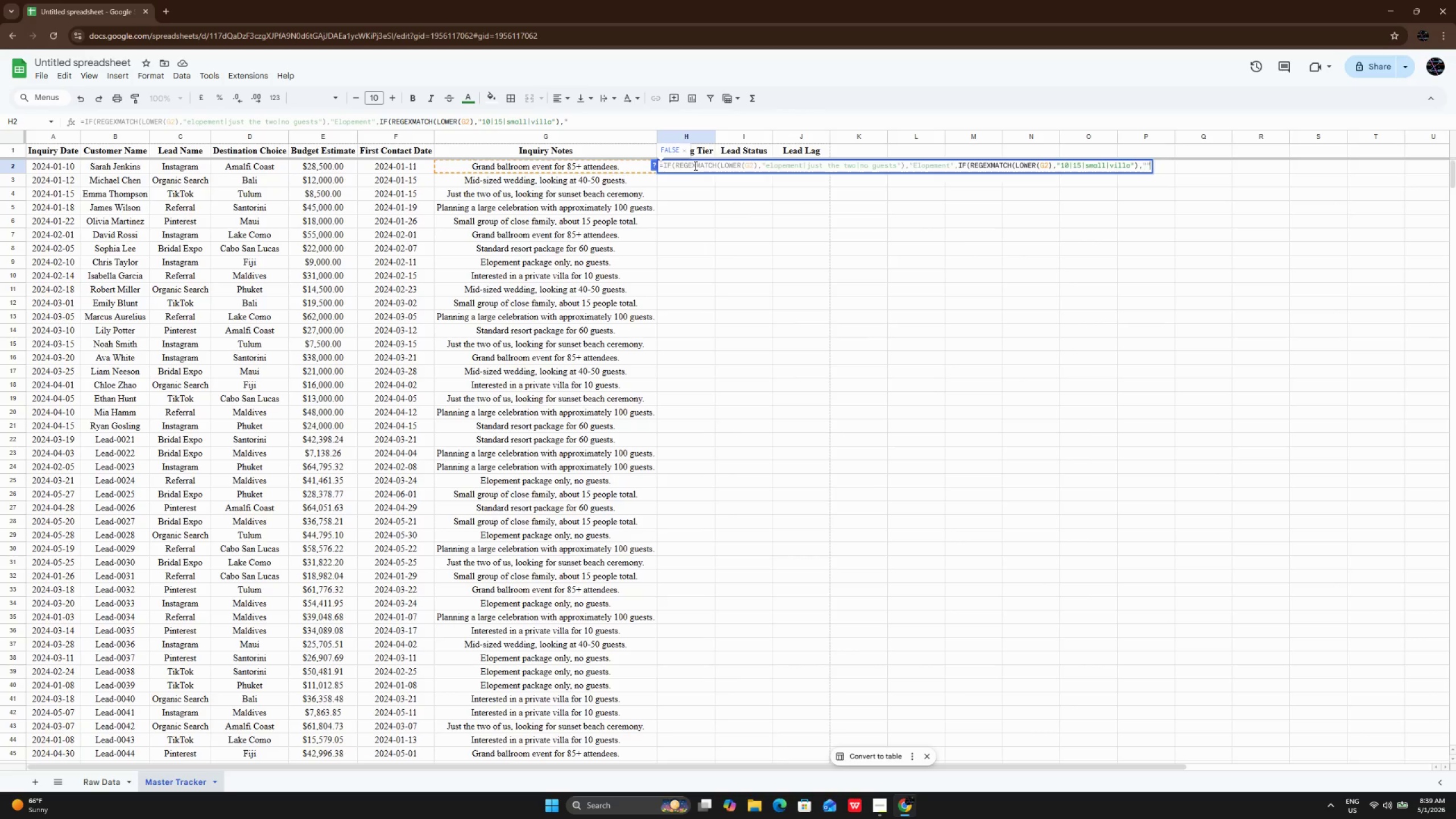 
key(Shift+Quote)
 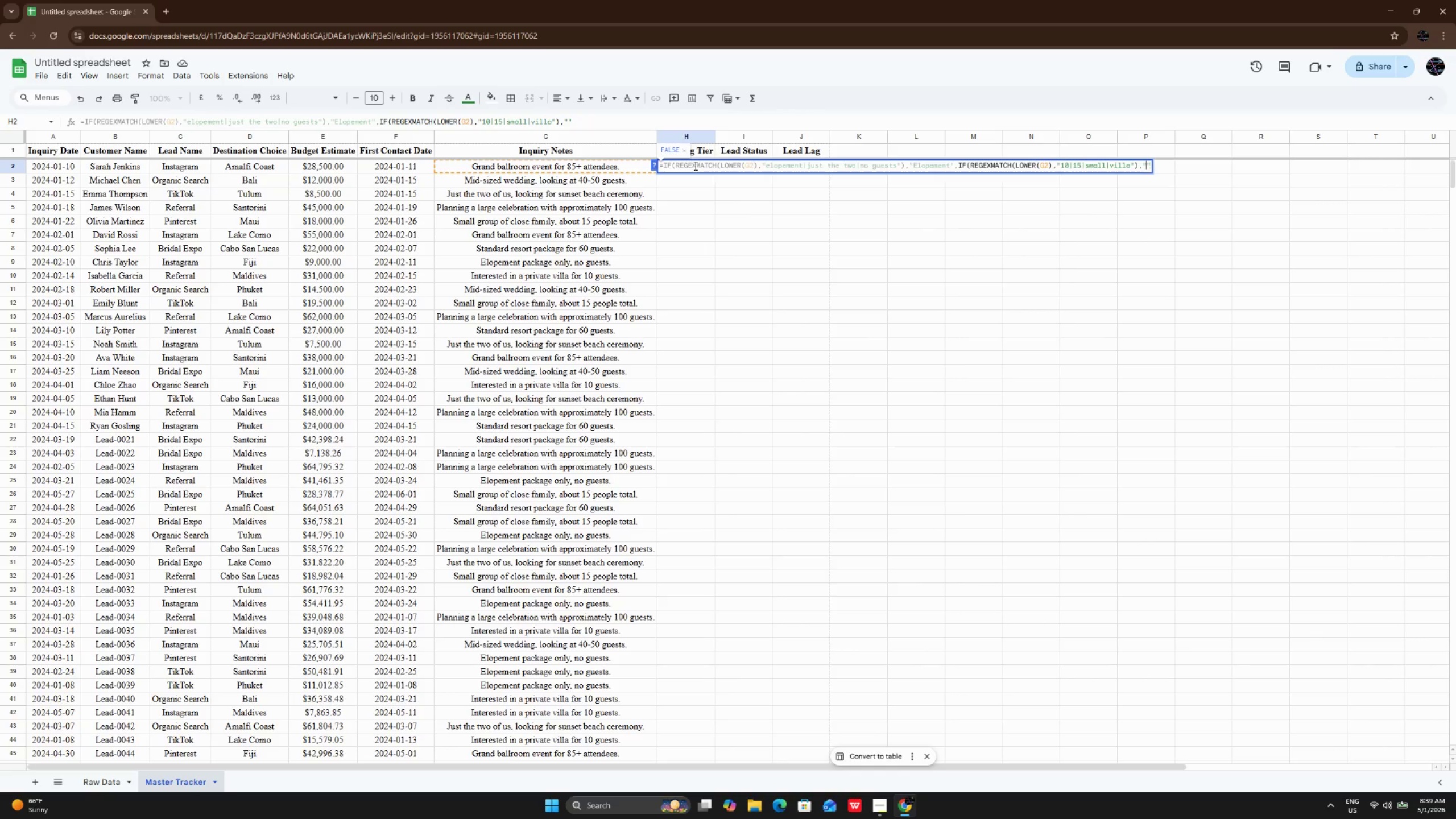 
key(ArrowLeft)
 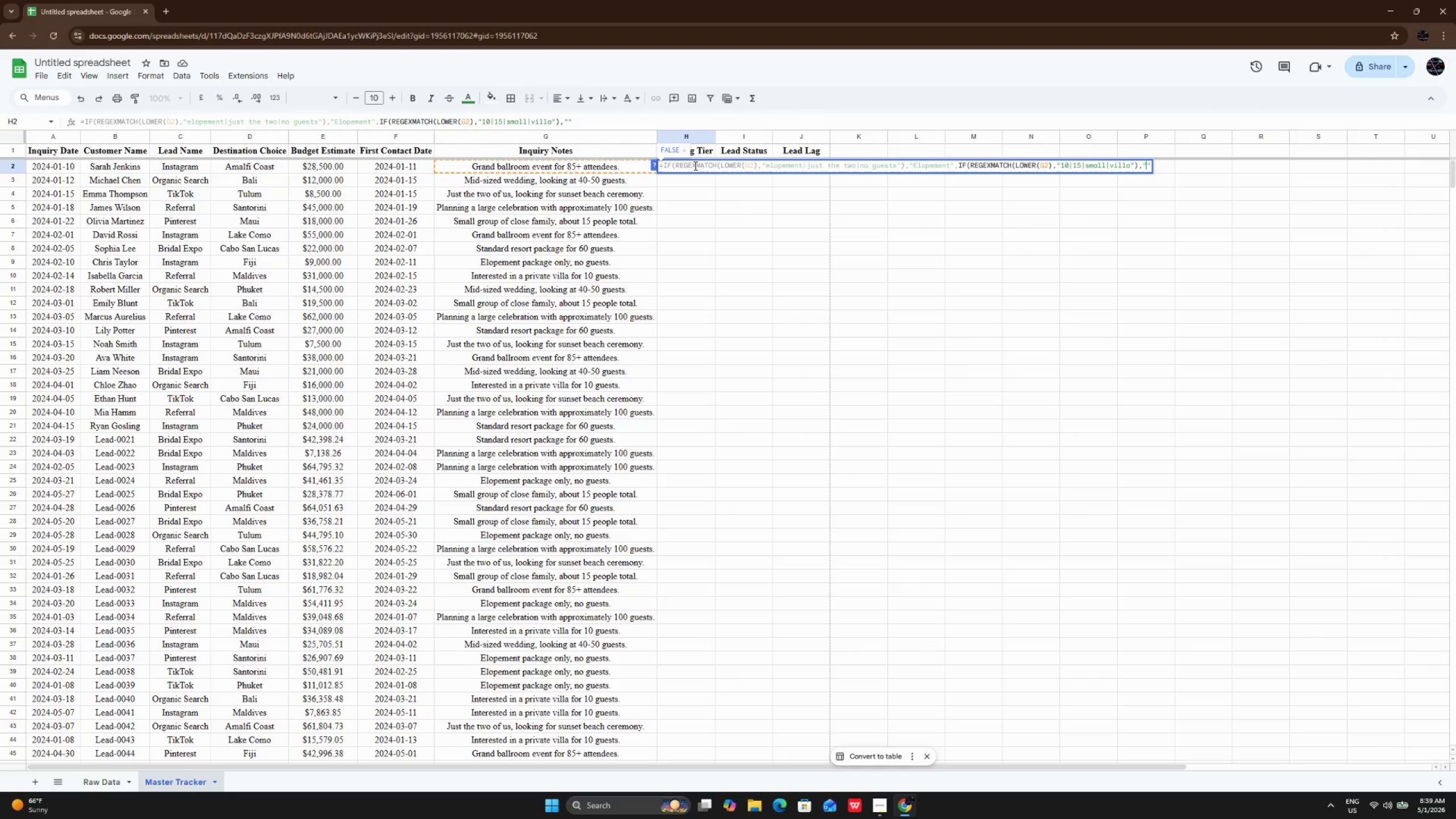 
type(Boutique)
 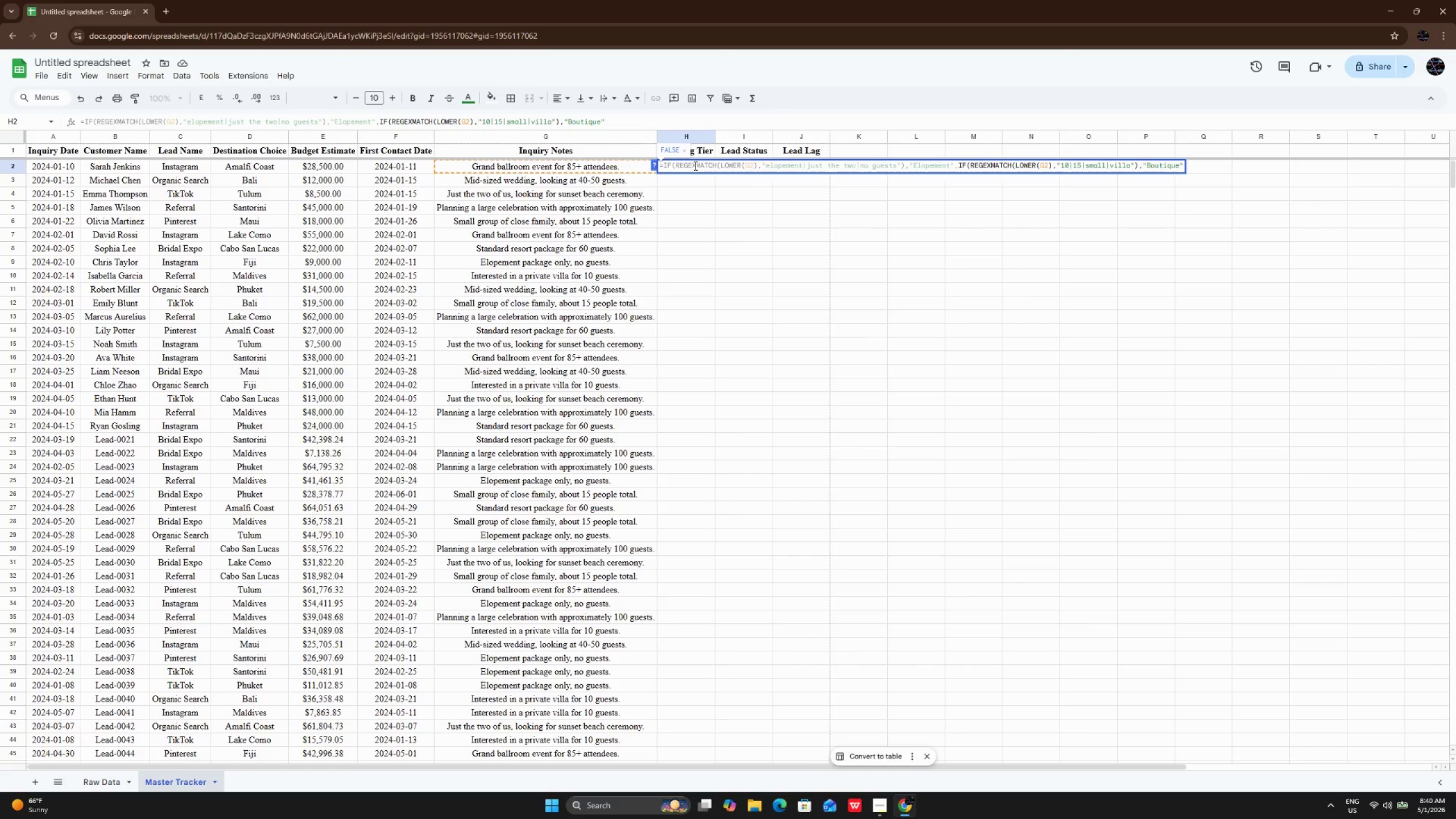 
key(ArrowRight)
 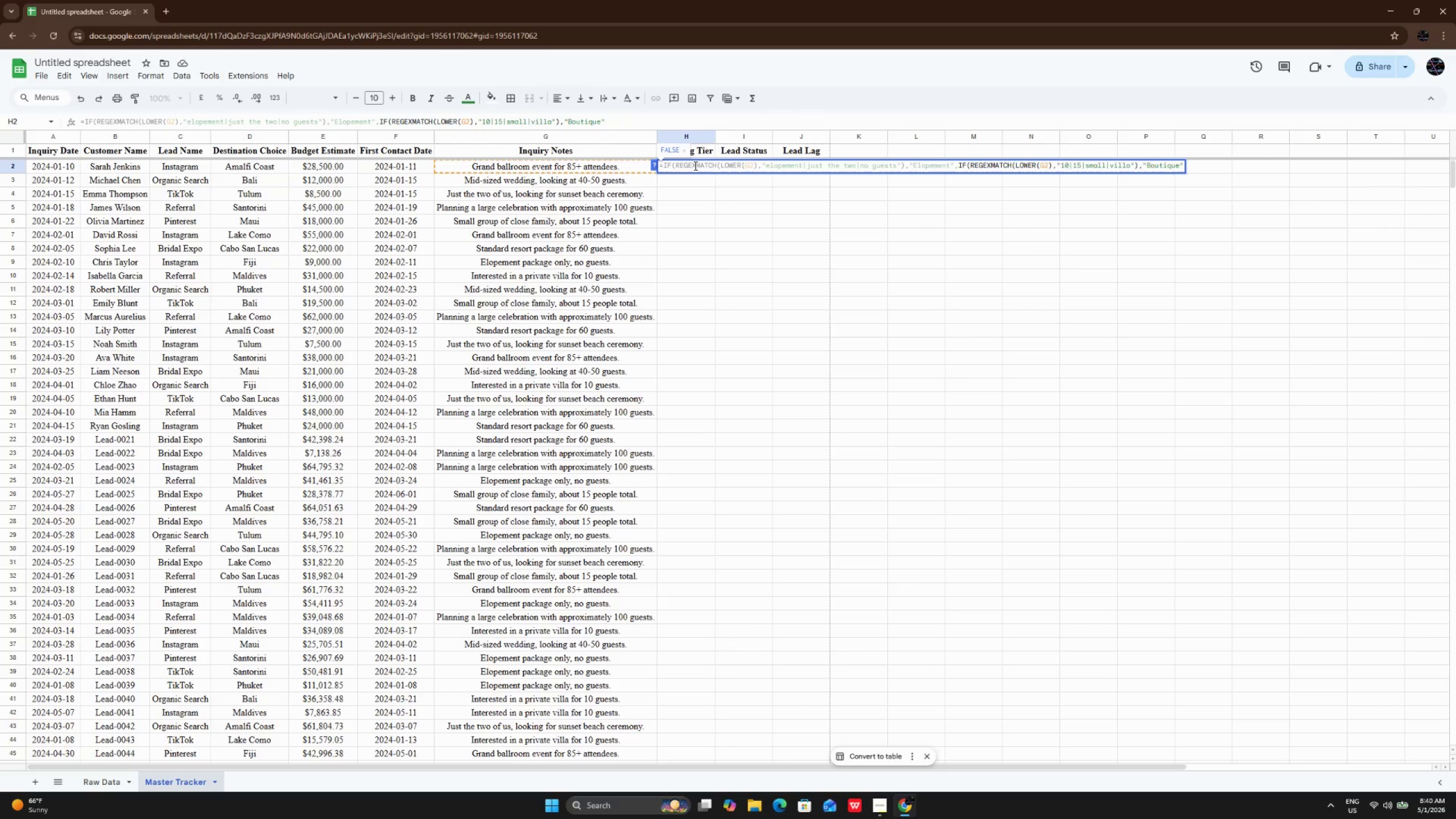 
key(Comma)
 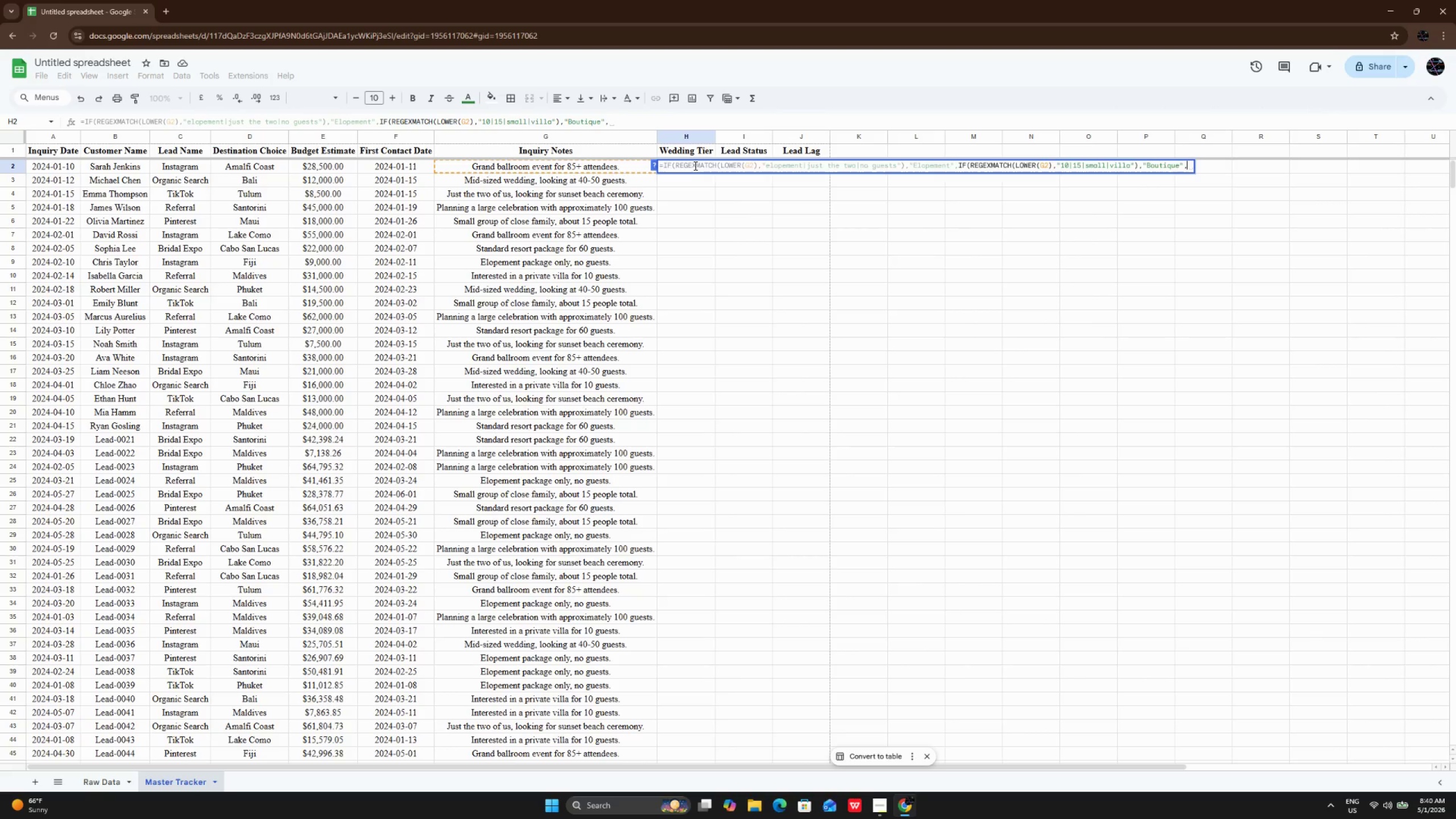 
type(IF(REGEXMATCH(LOWEER(G2))
 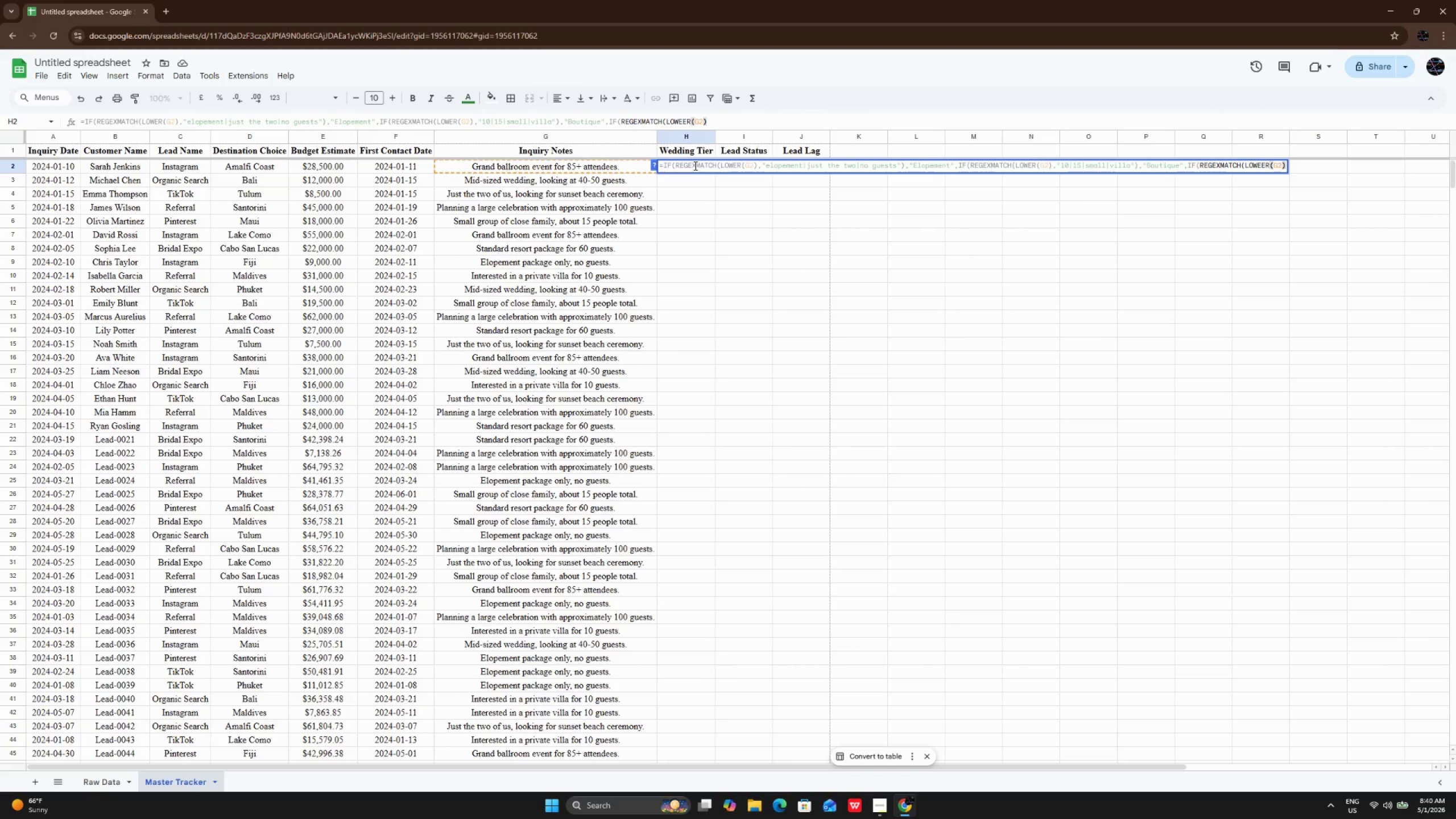 
key(Comma)
 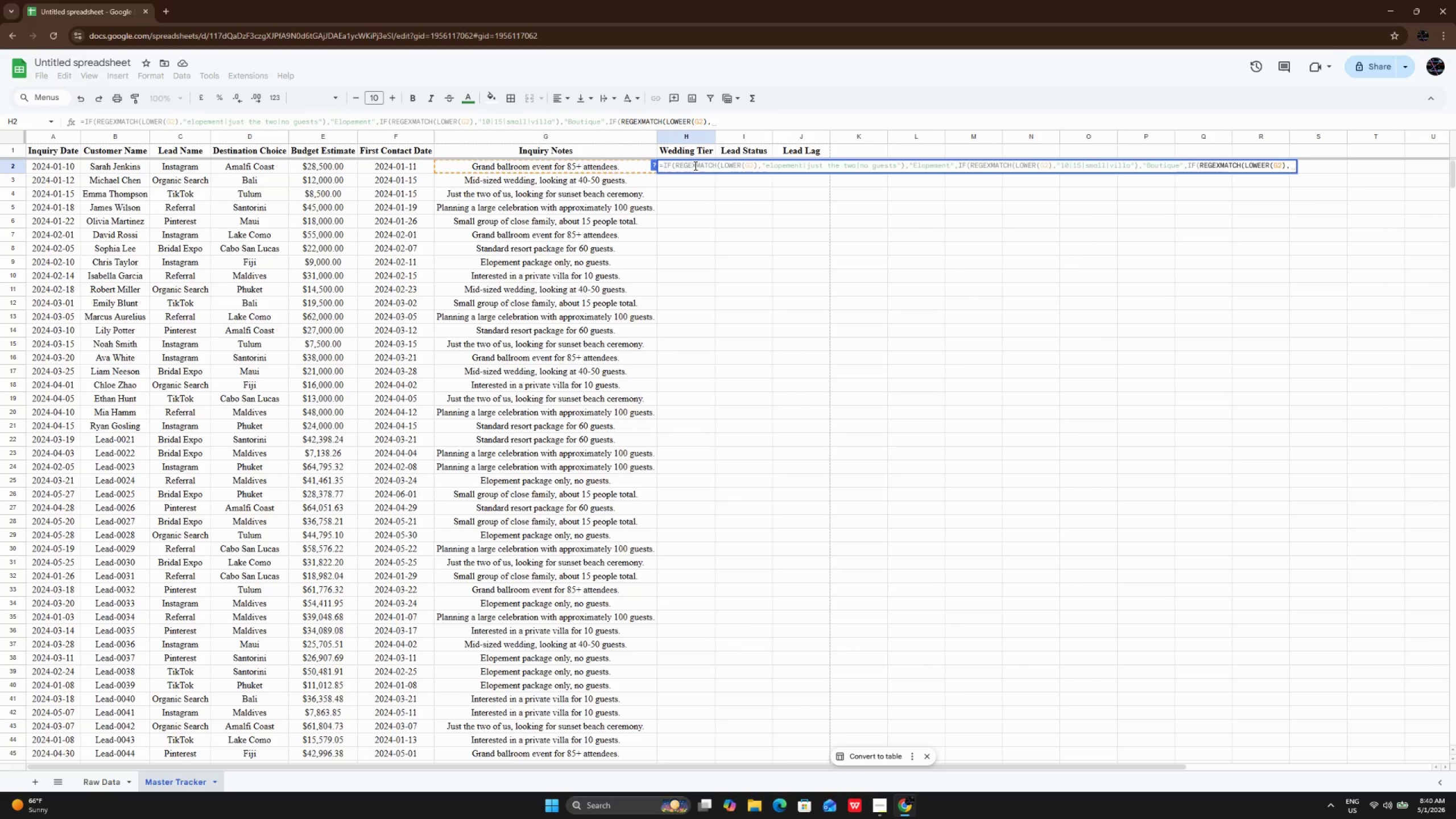 
key(Shift+Quote)
 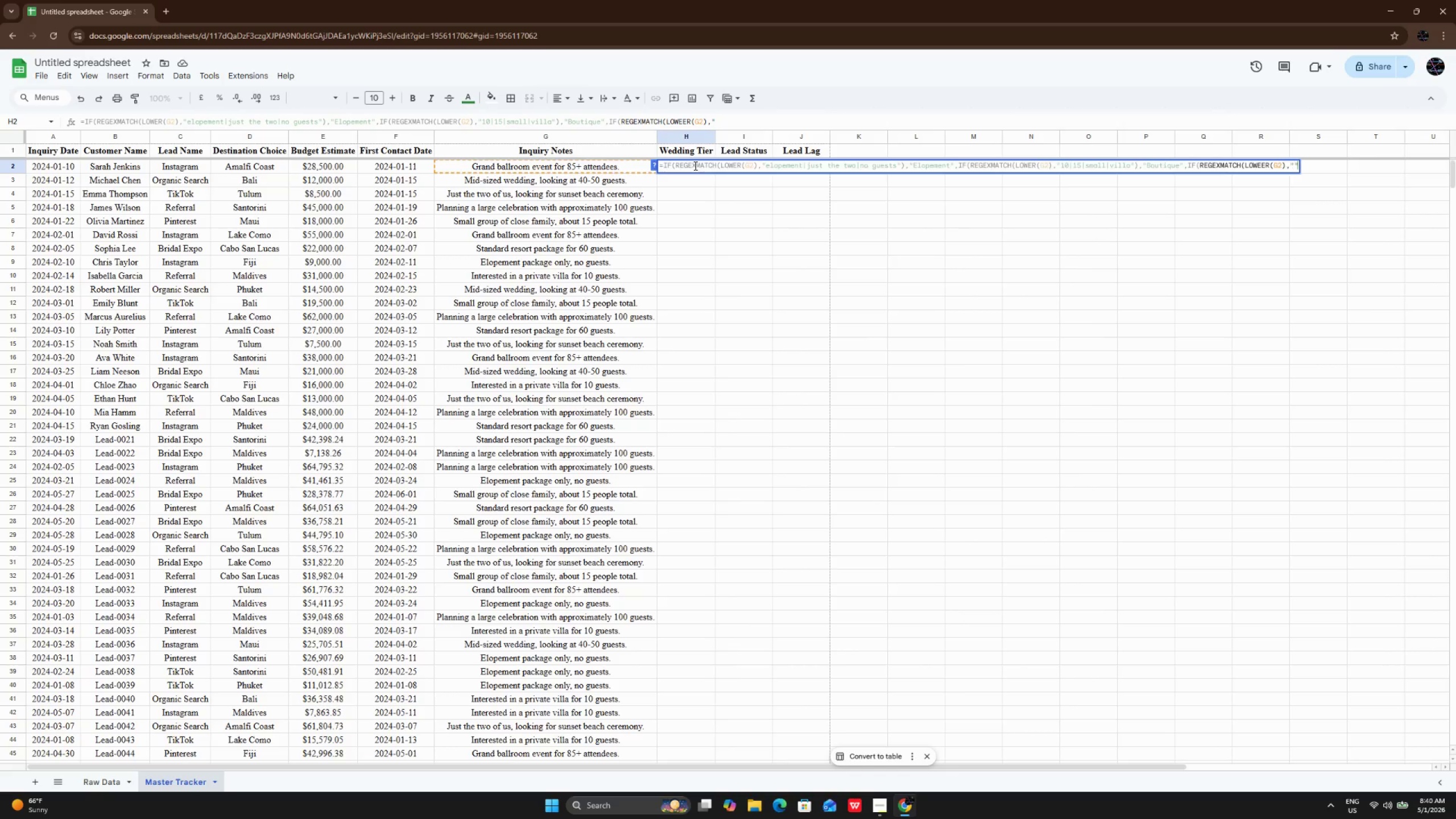 
key(Shift+Quote)
 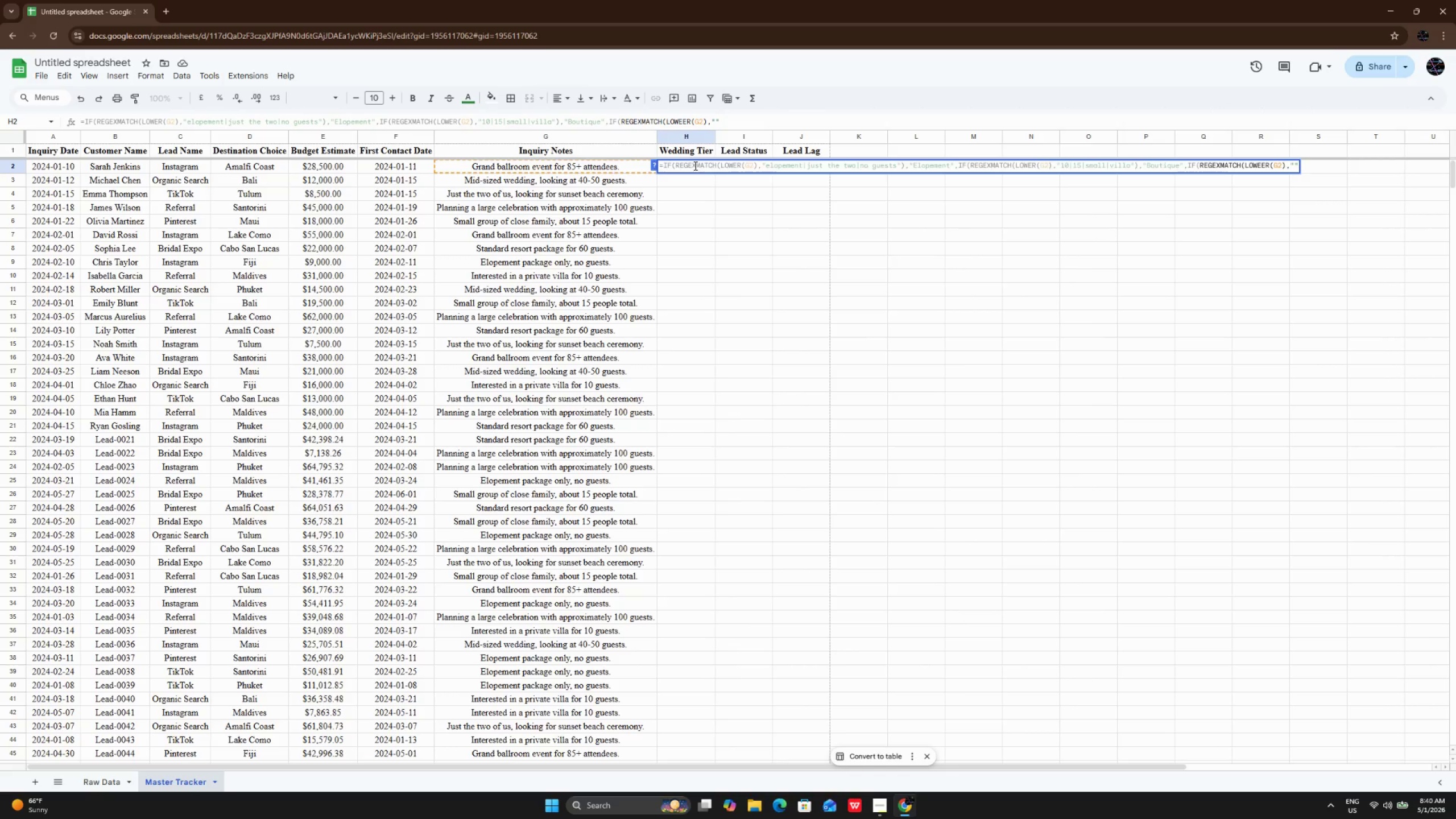 
key(ArrowLeft)
 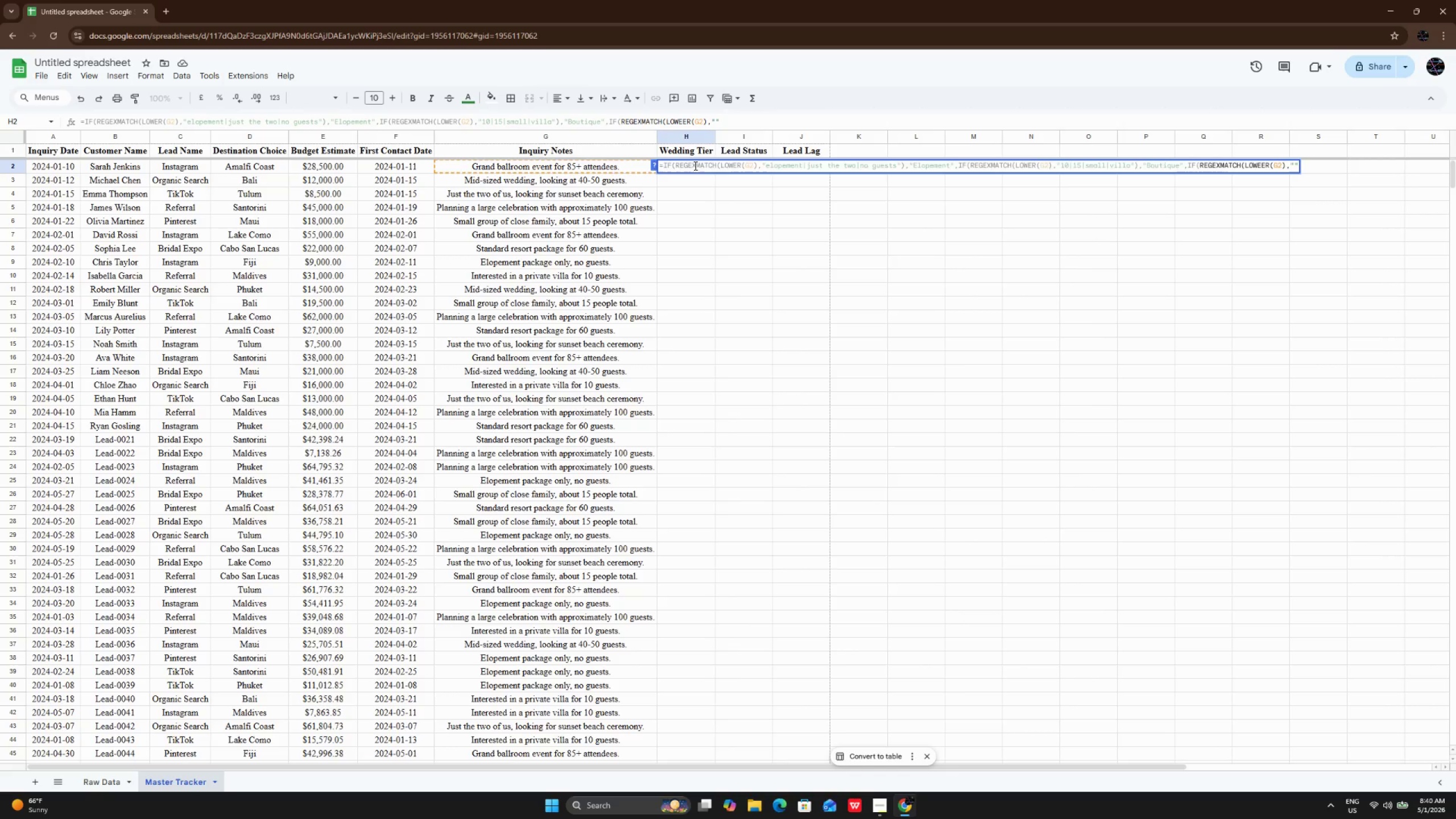 
type(40|50|60|mid)
 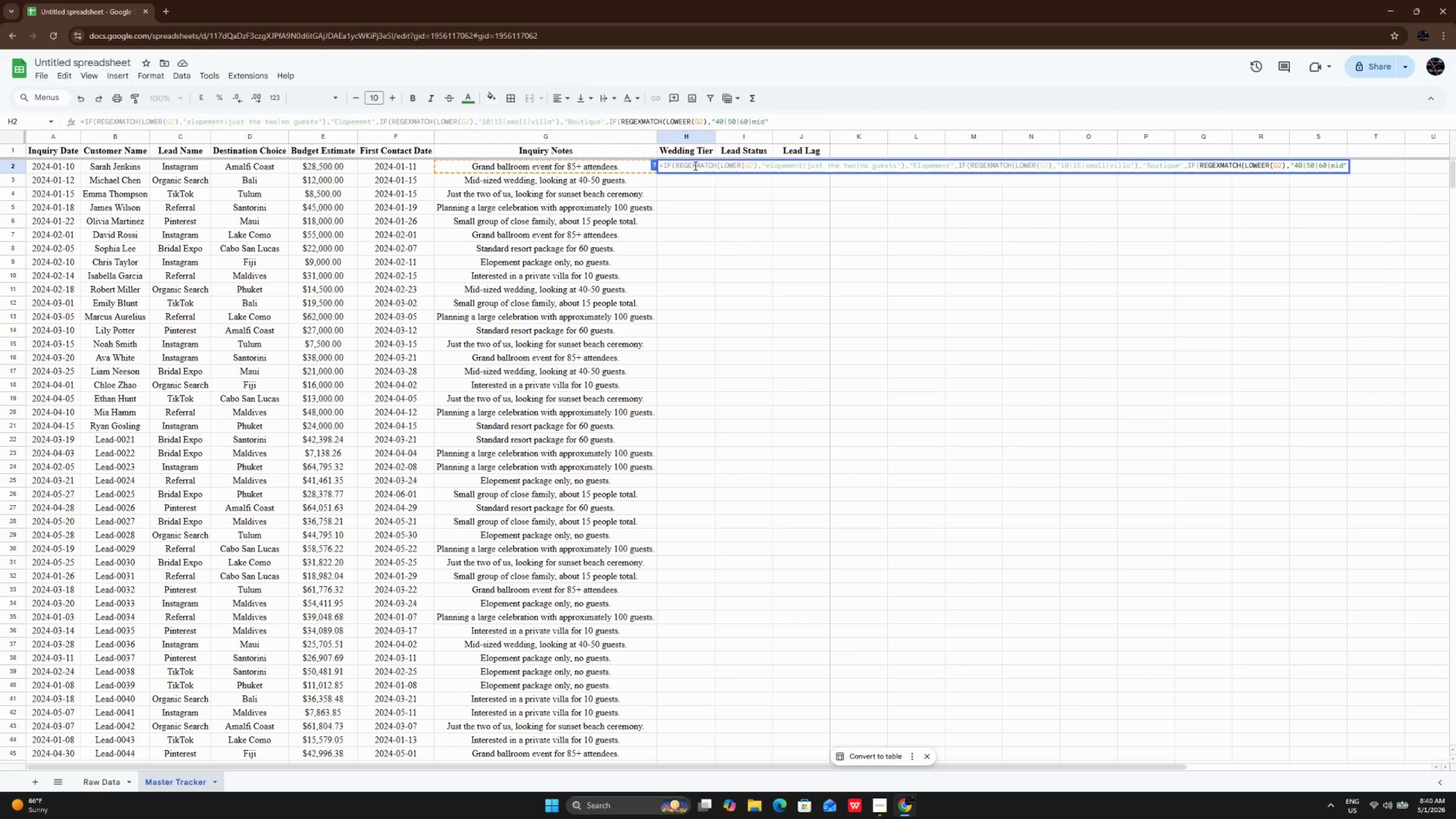 
wait(9.25)
 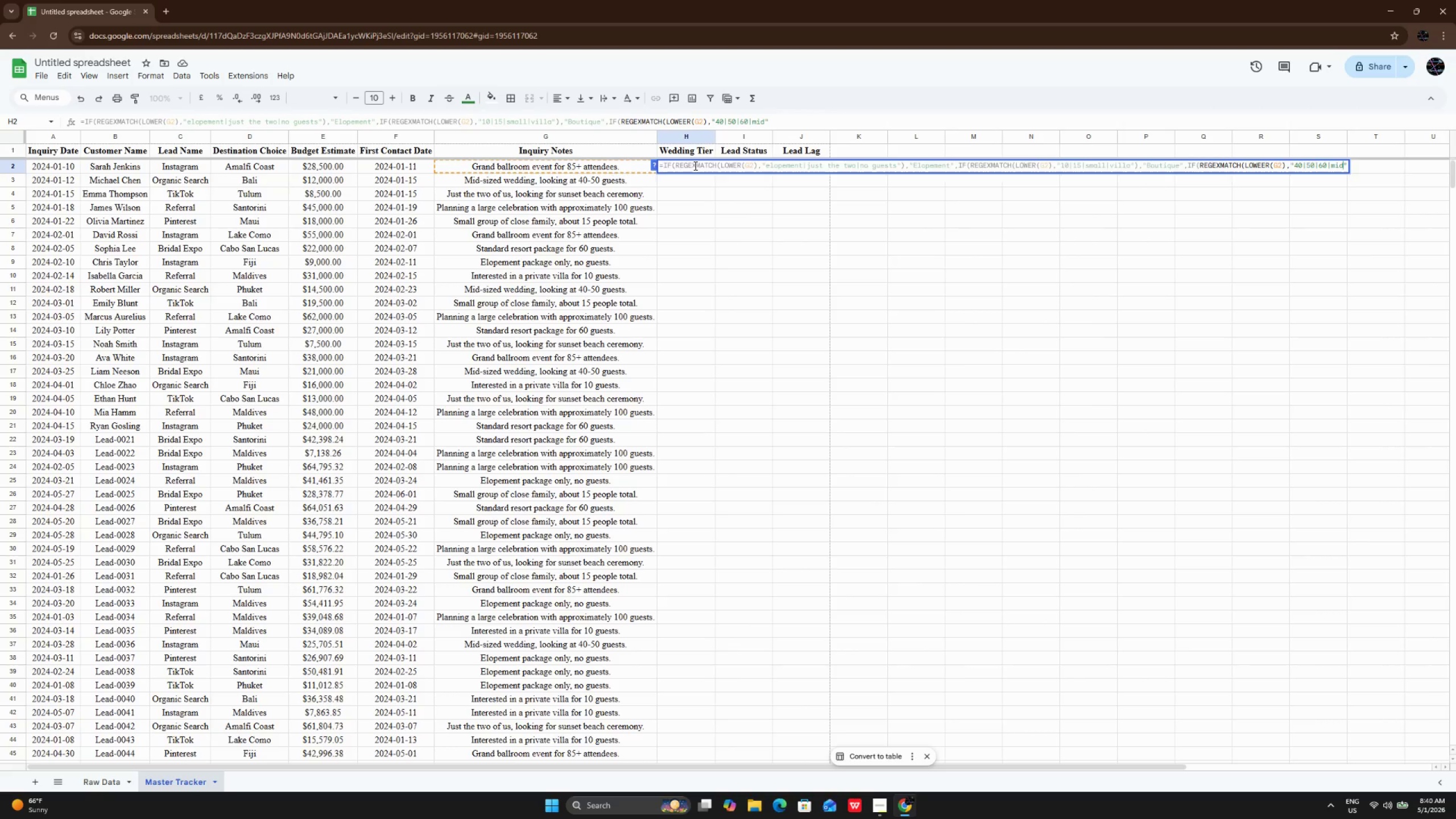 
key(ArrowRight)
 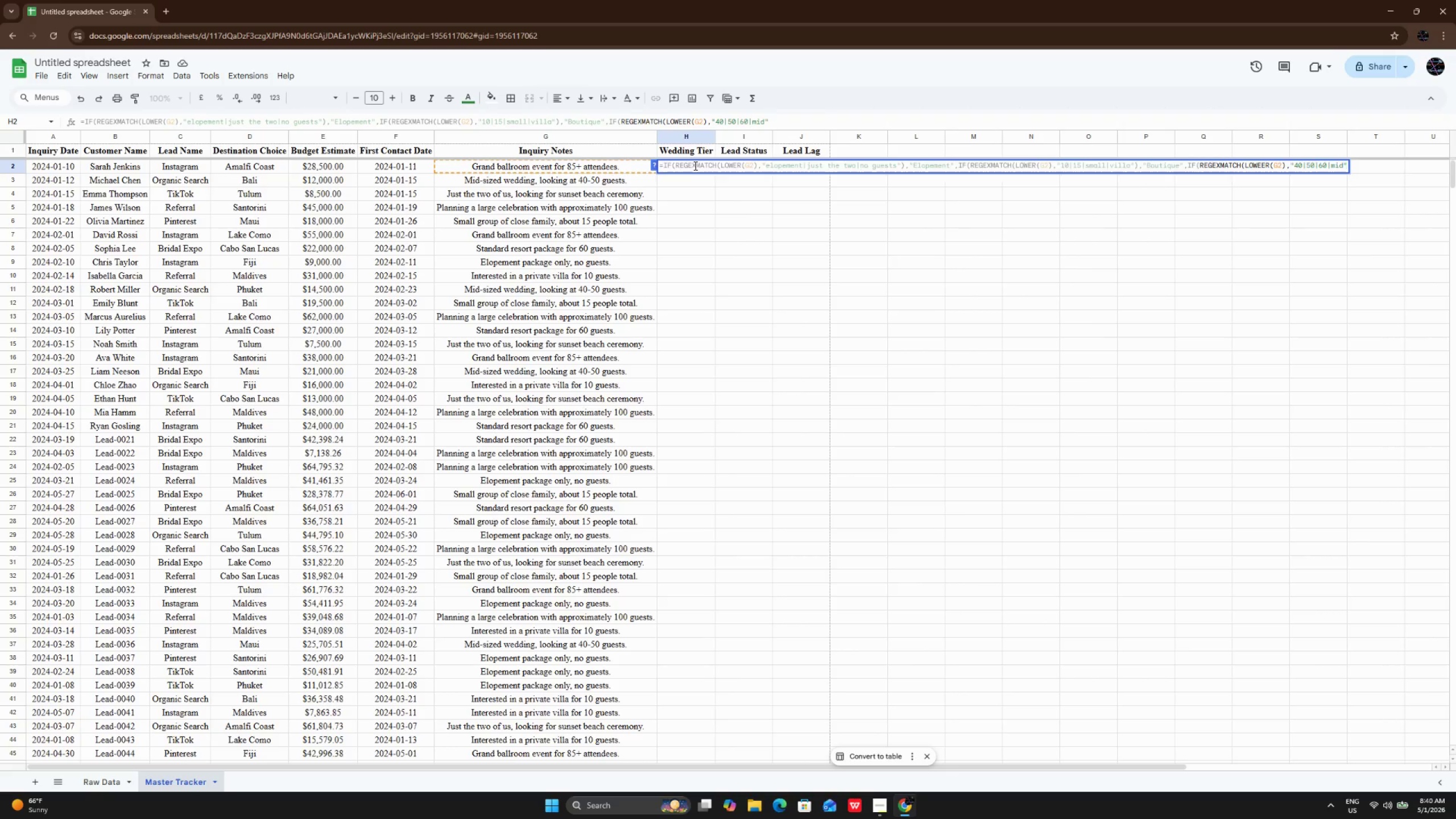 
key(Shift+0)
 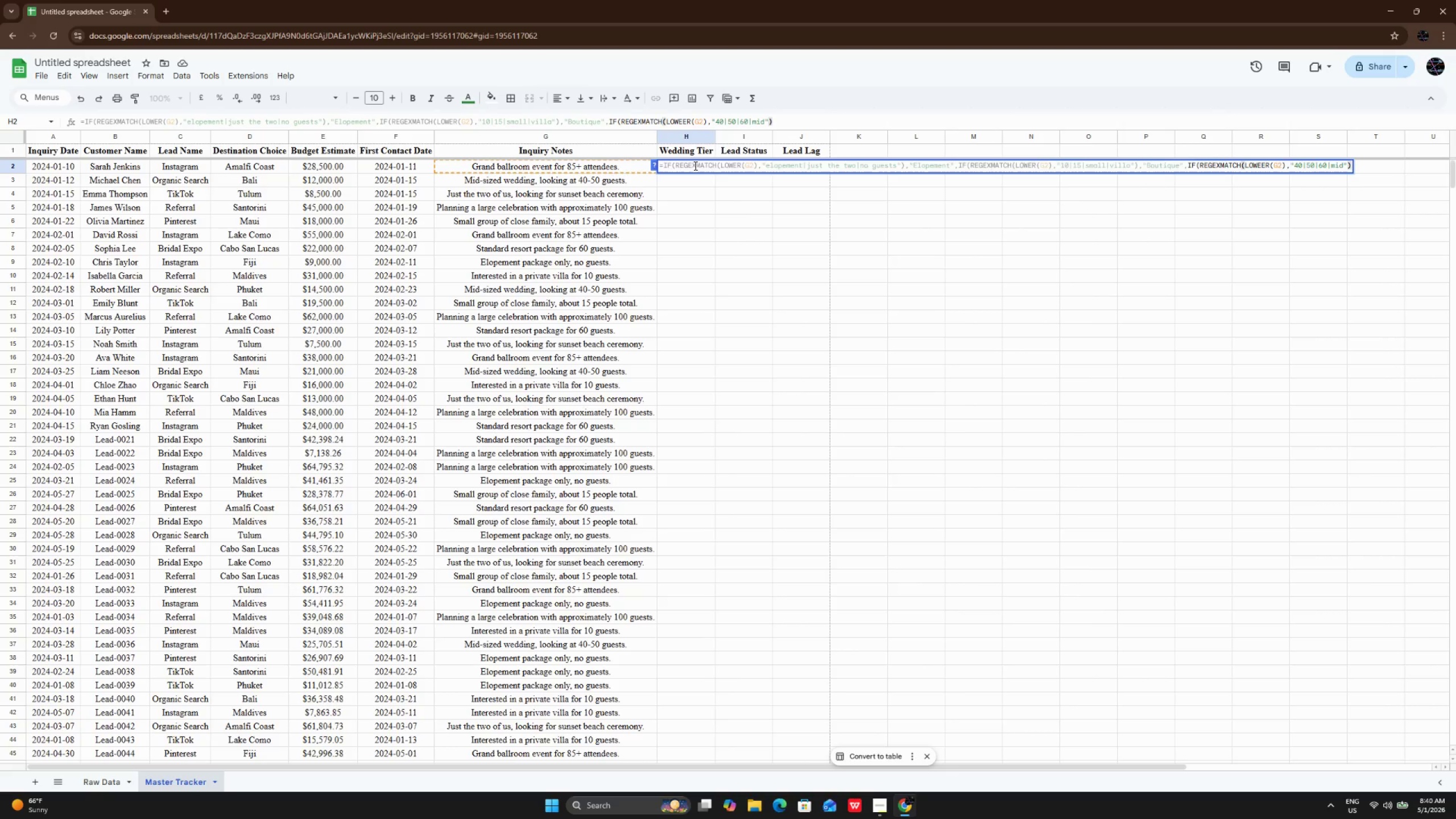 
key(Comma)
 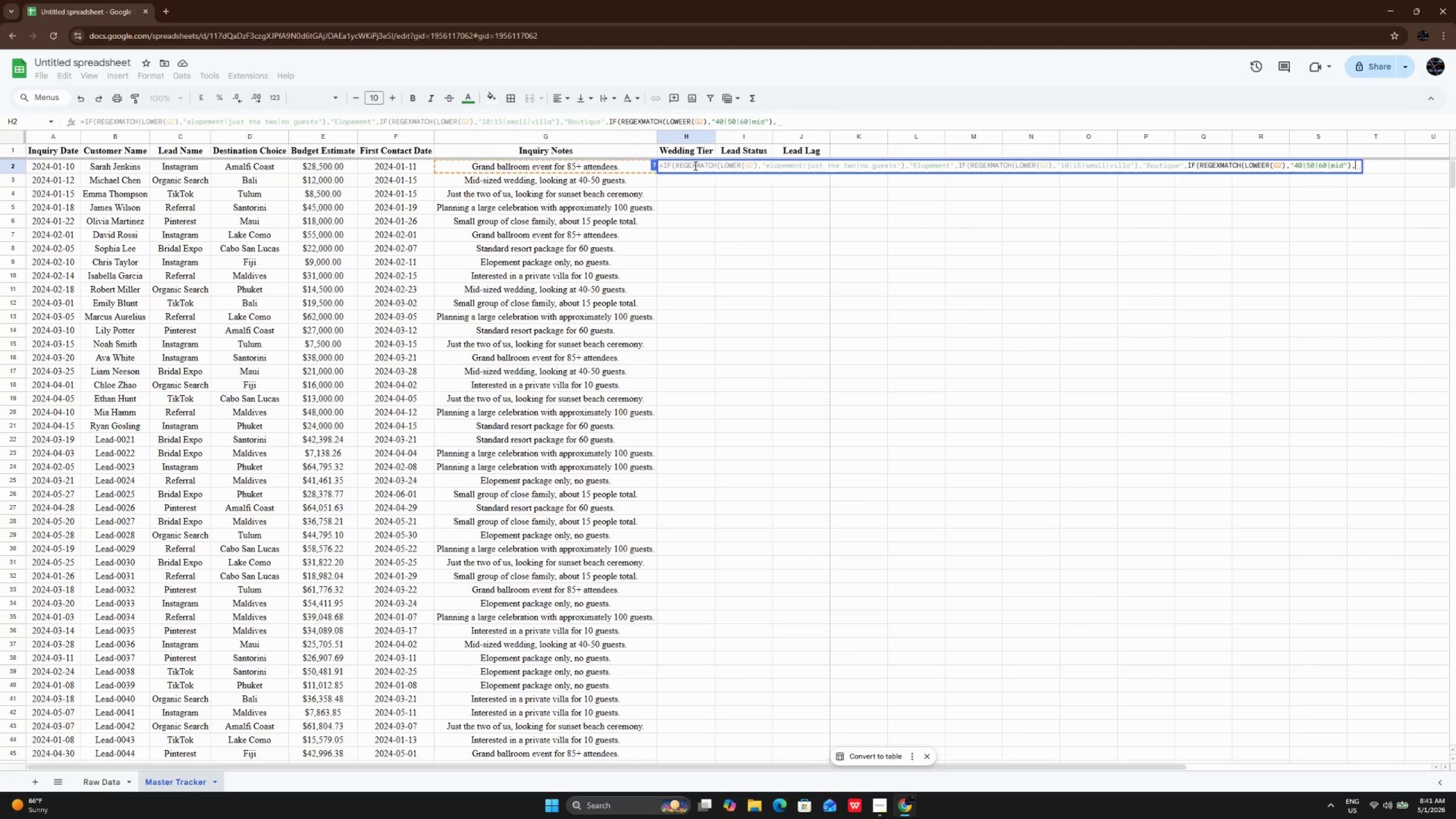 
key(Shift+Quote)
 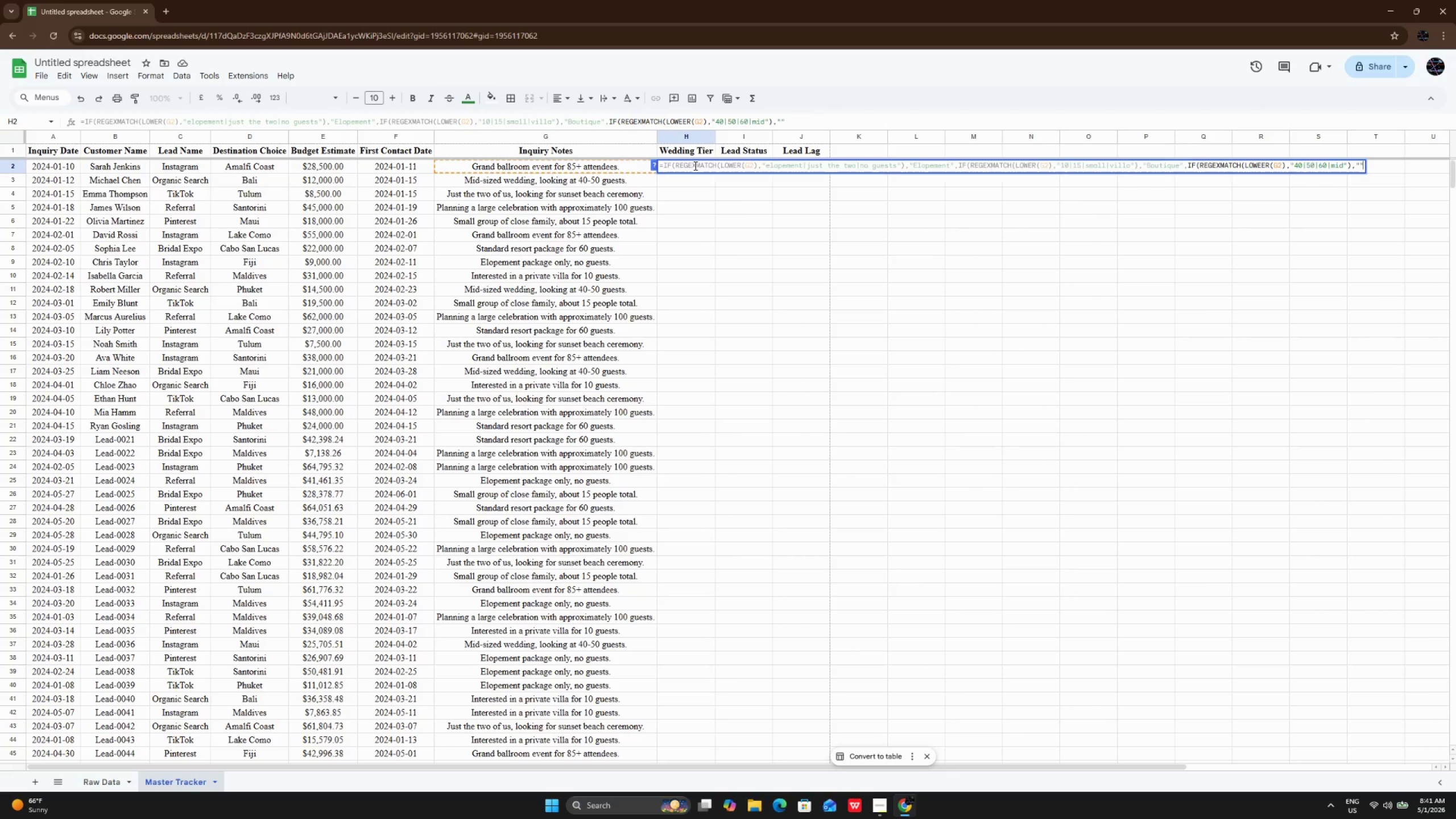 
key(Shift+Quote)
 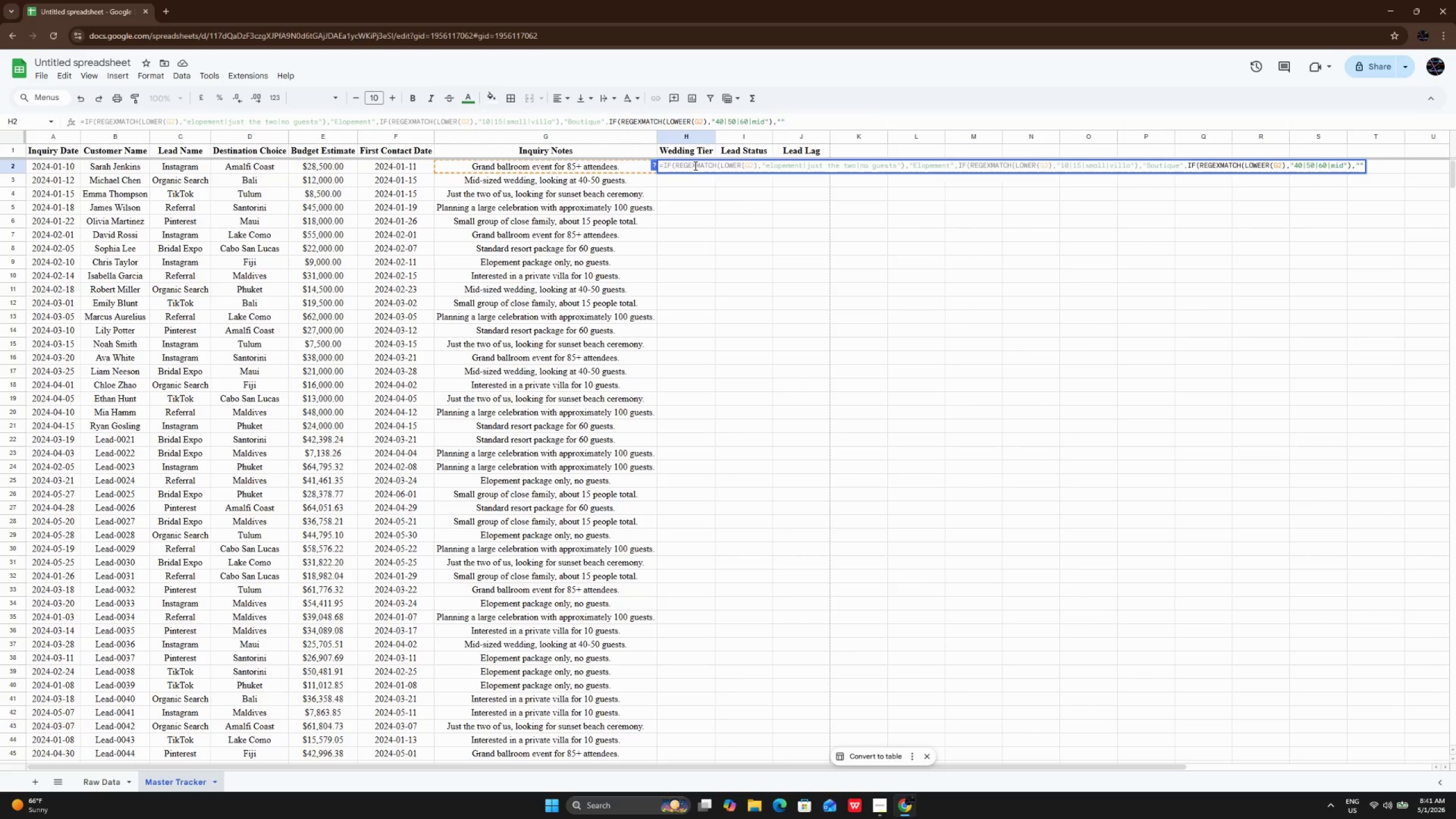 
key(ArrowLeft)
 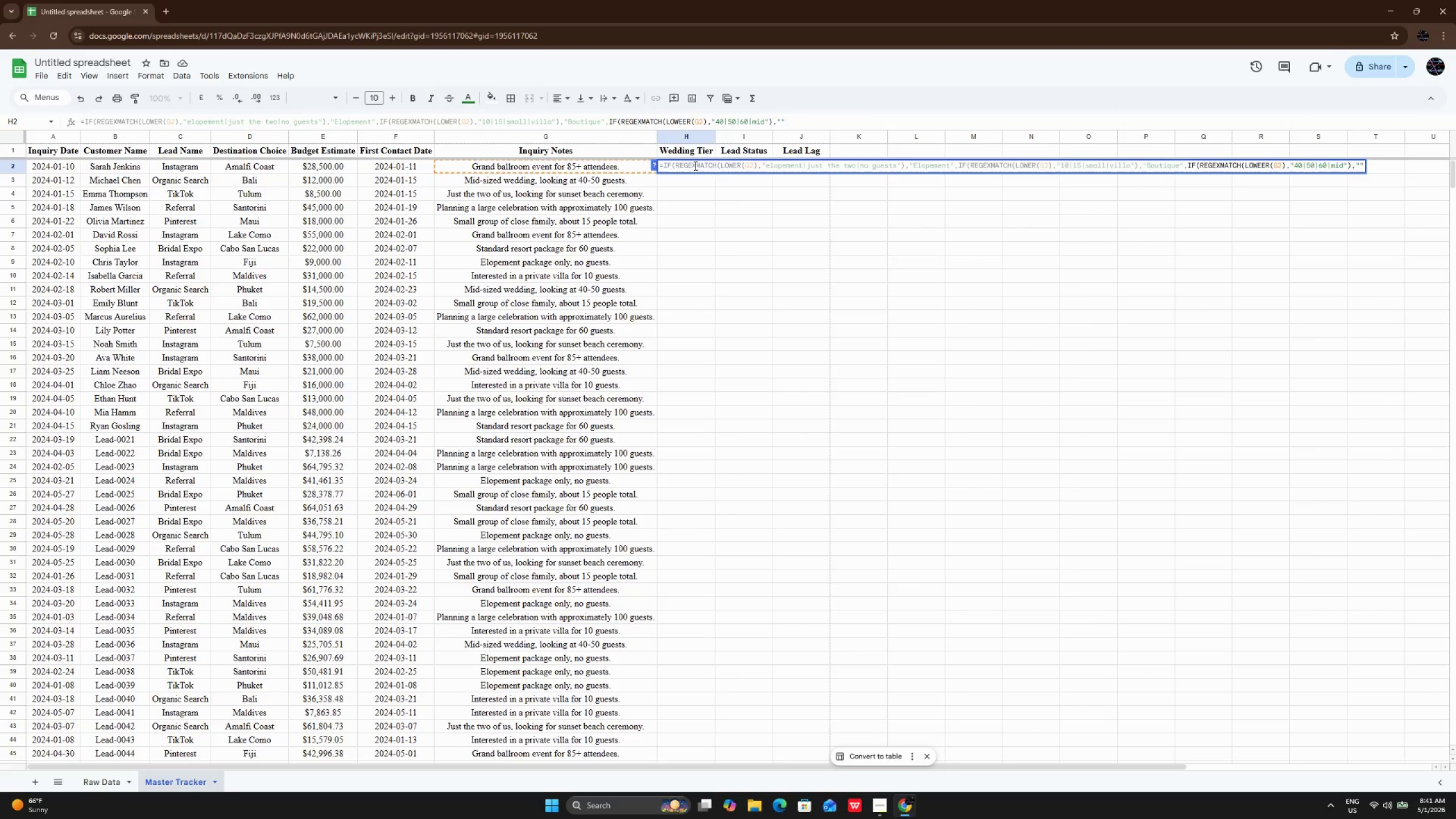 
type(Standard)
 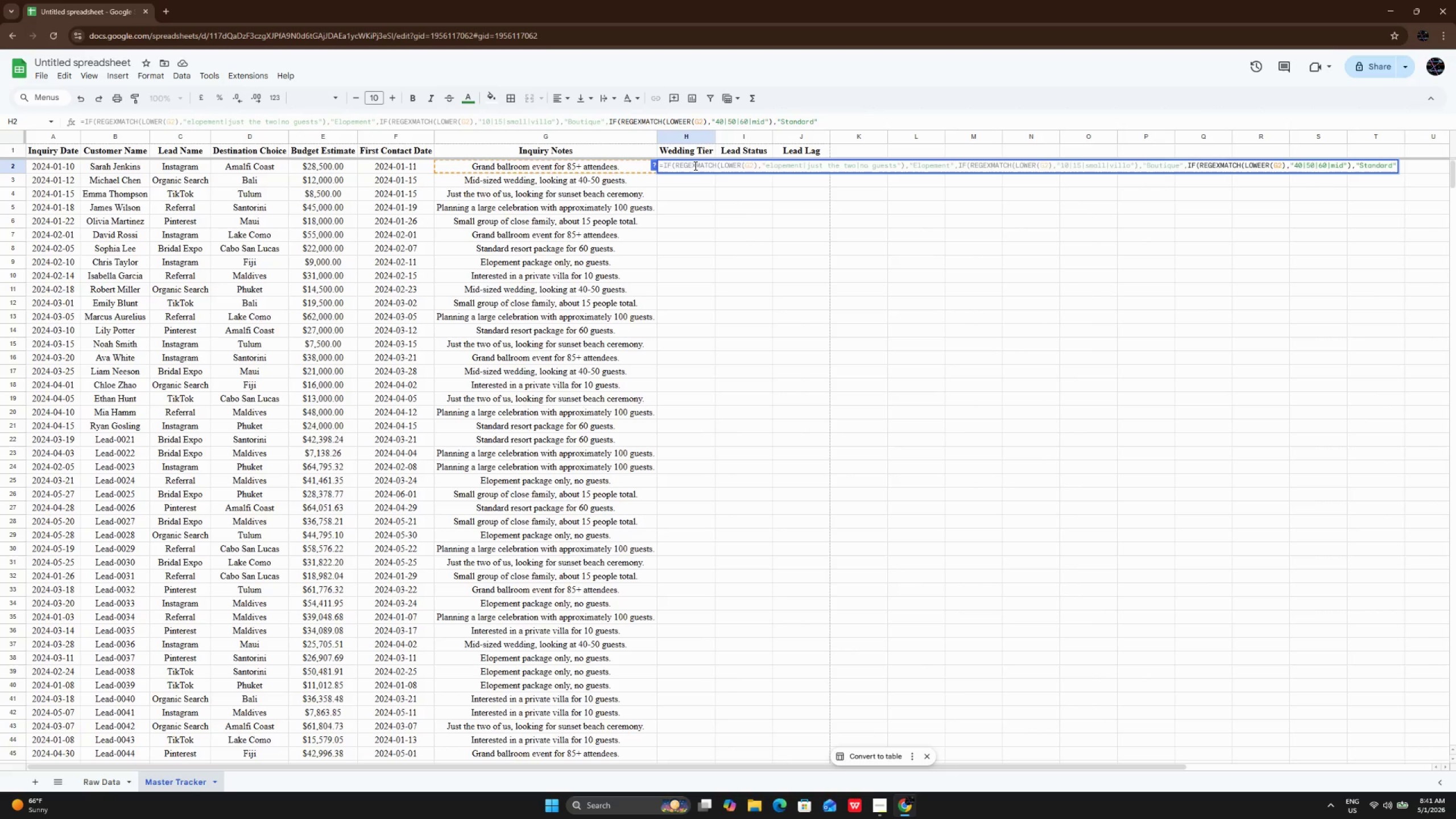 
key(ArrowRight)
 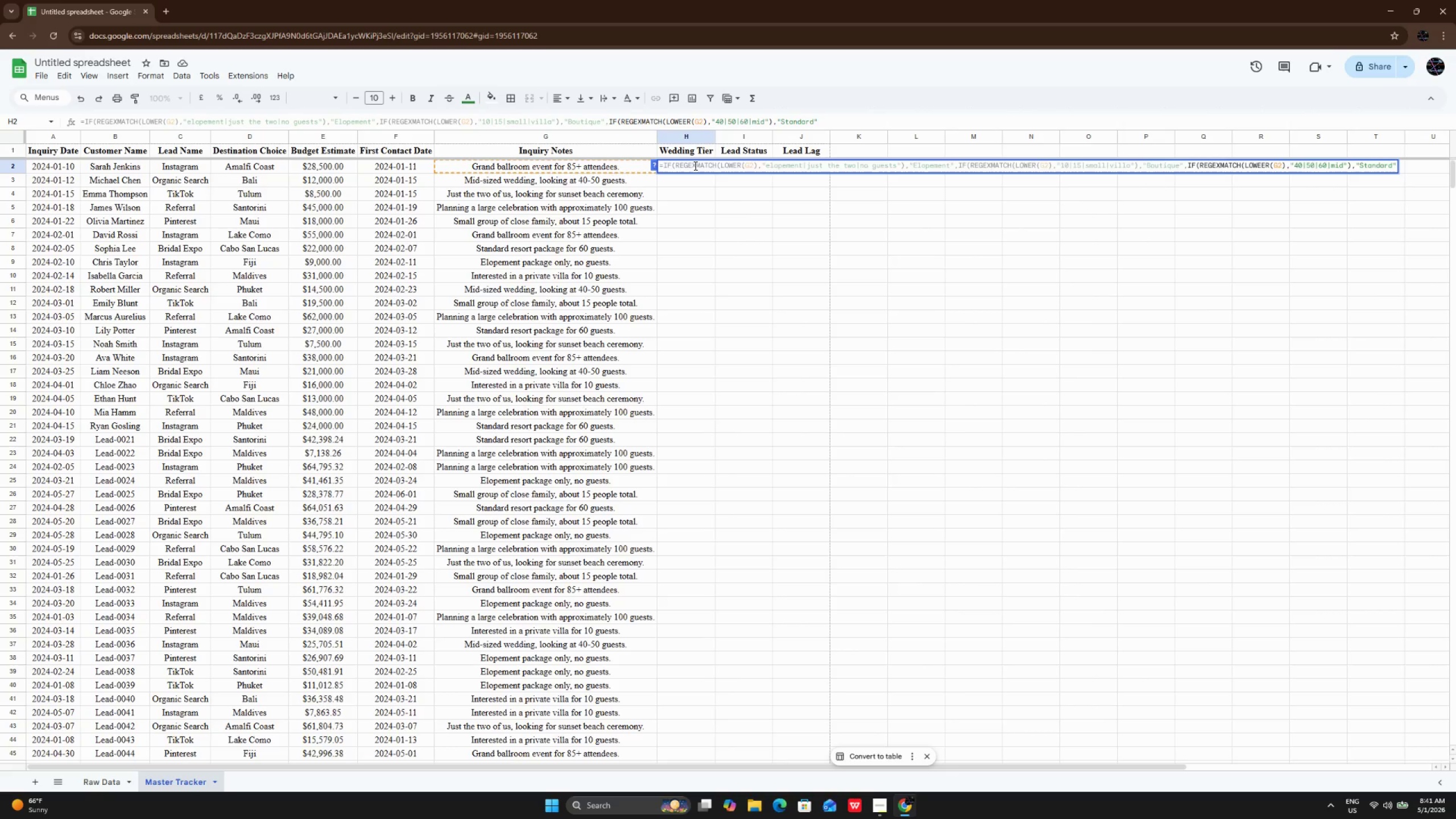 
key(Comma)
 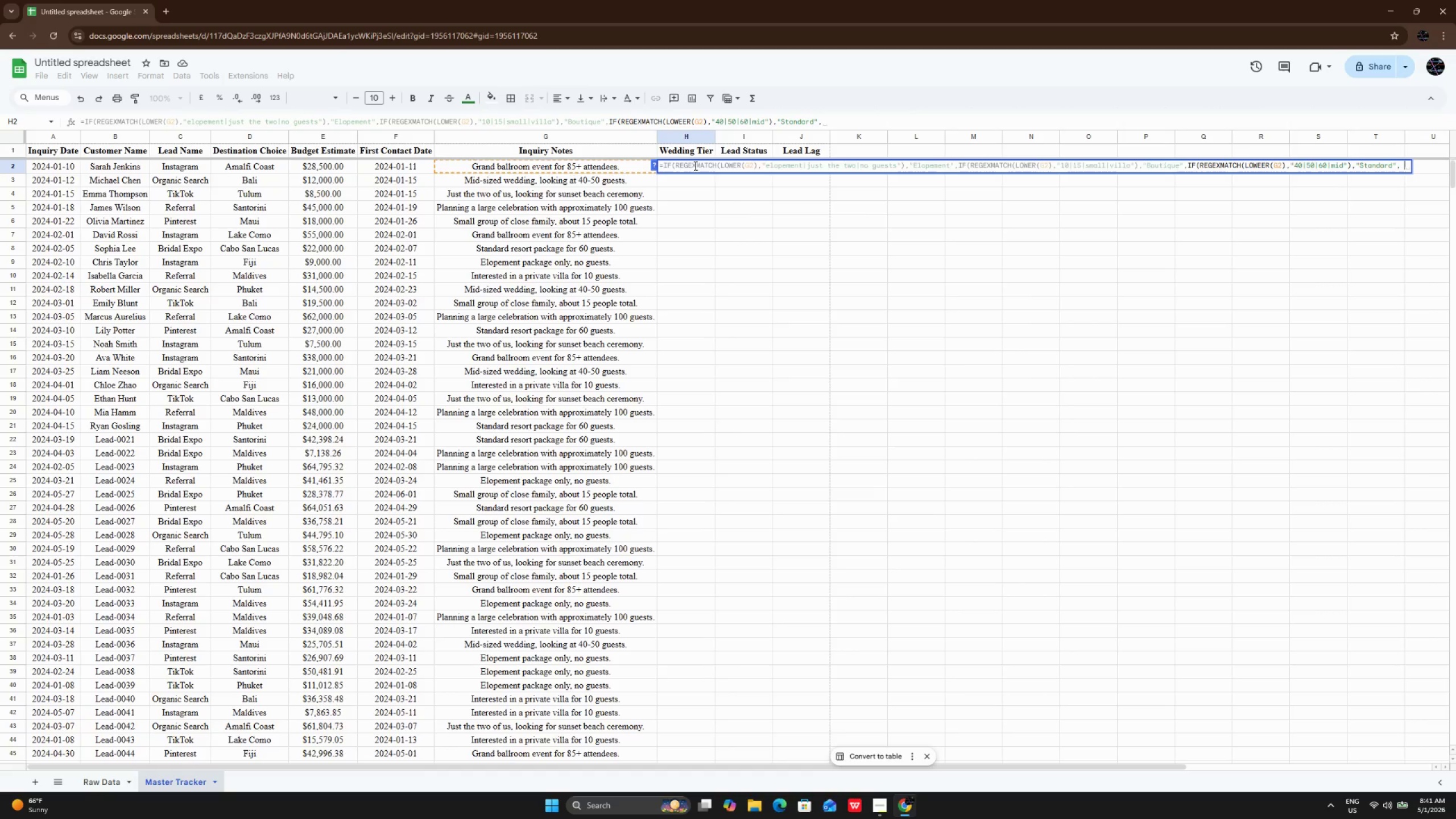 
key(Space)
 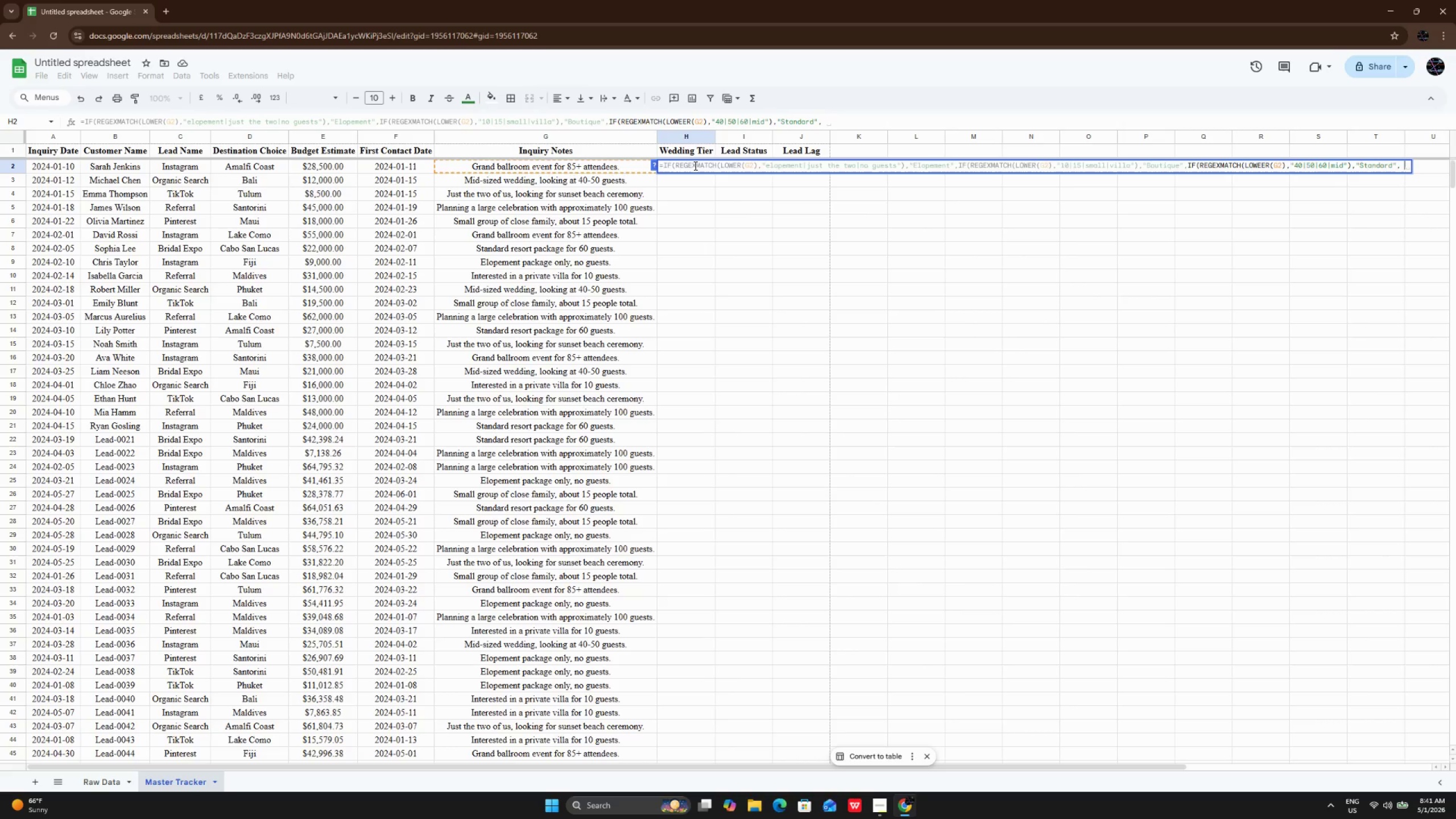 
key(Shift+Quote)
 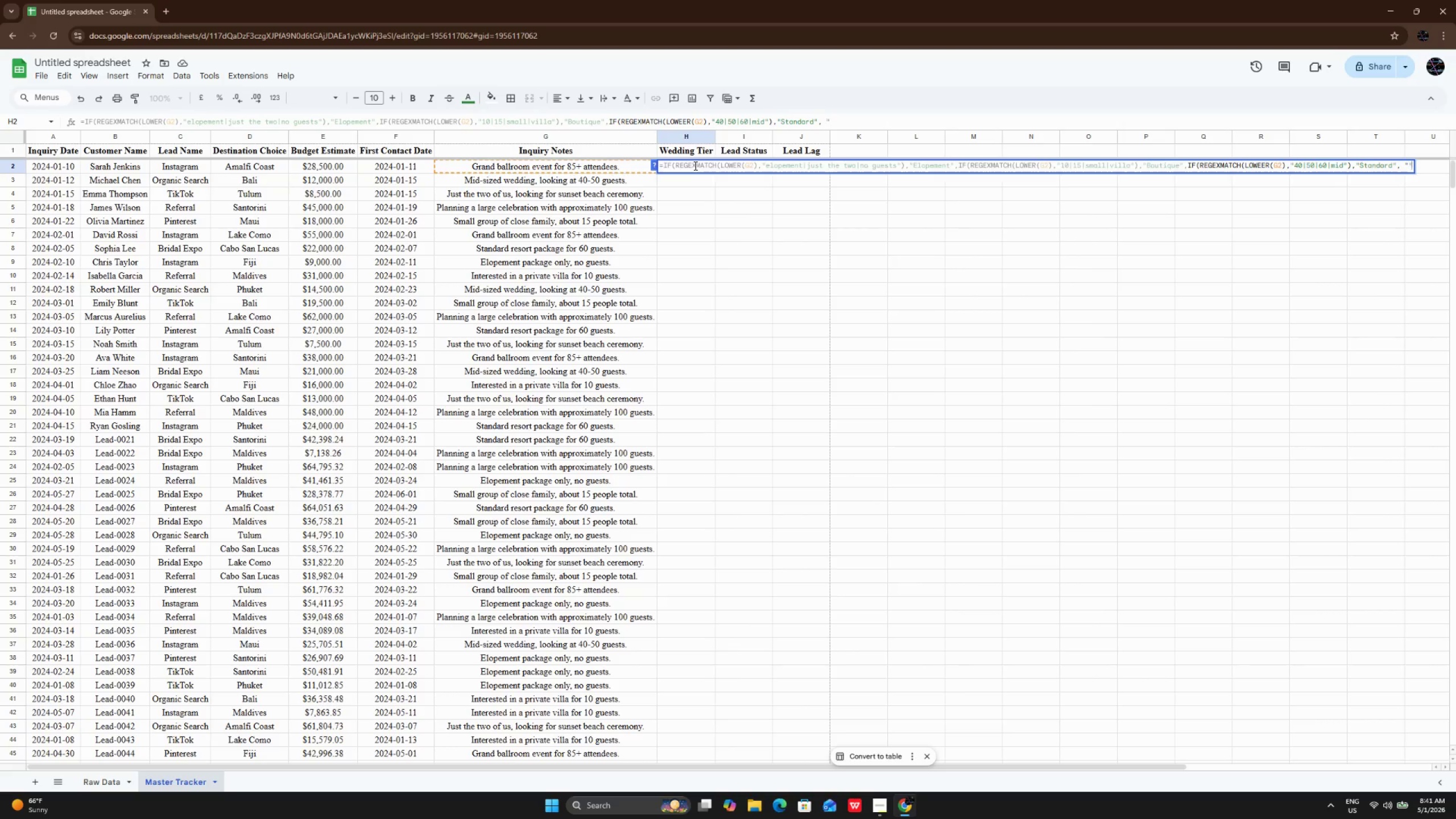 
key(Shift+Quote)
 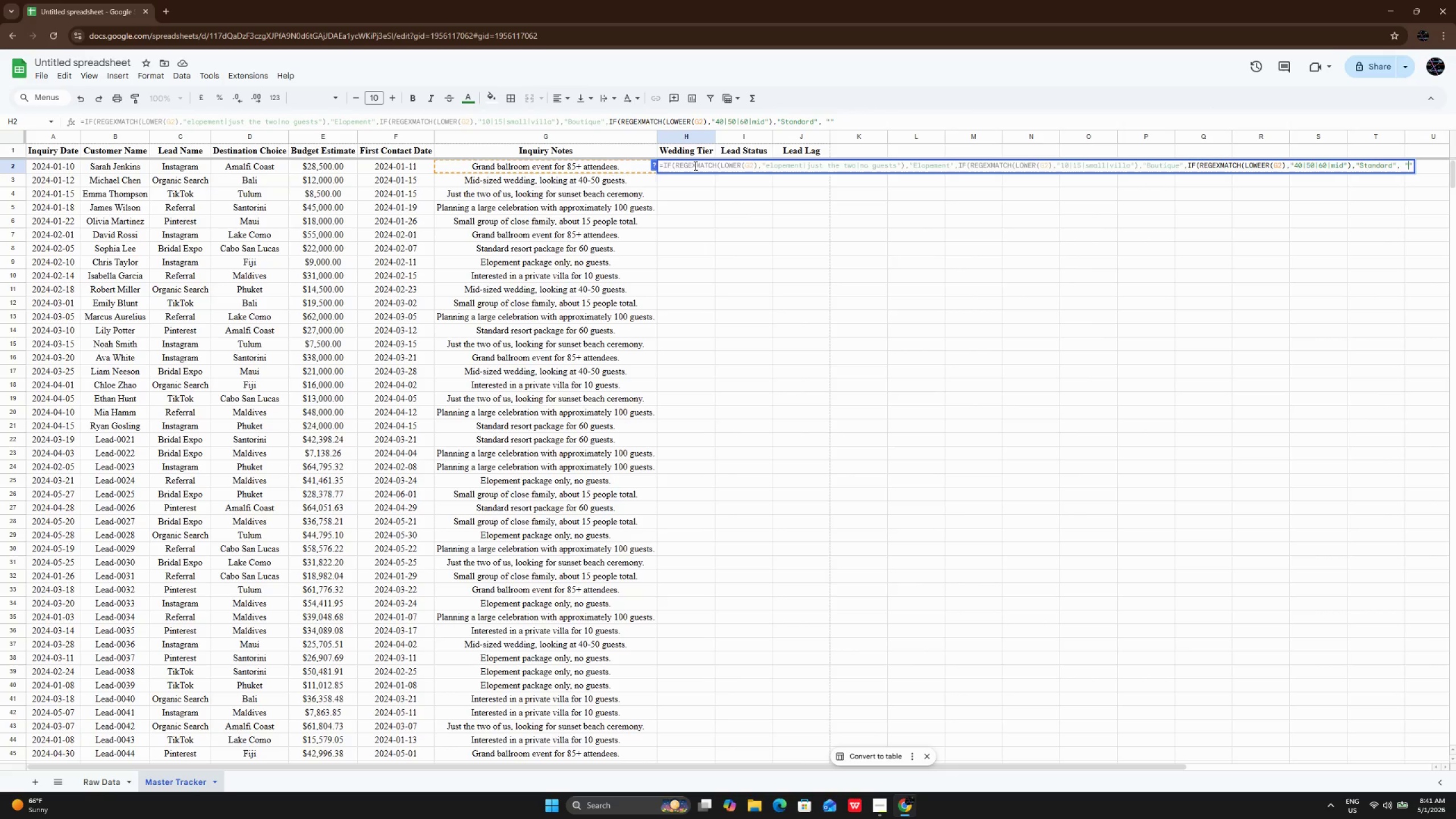 
key(ArrowLeft)
 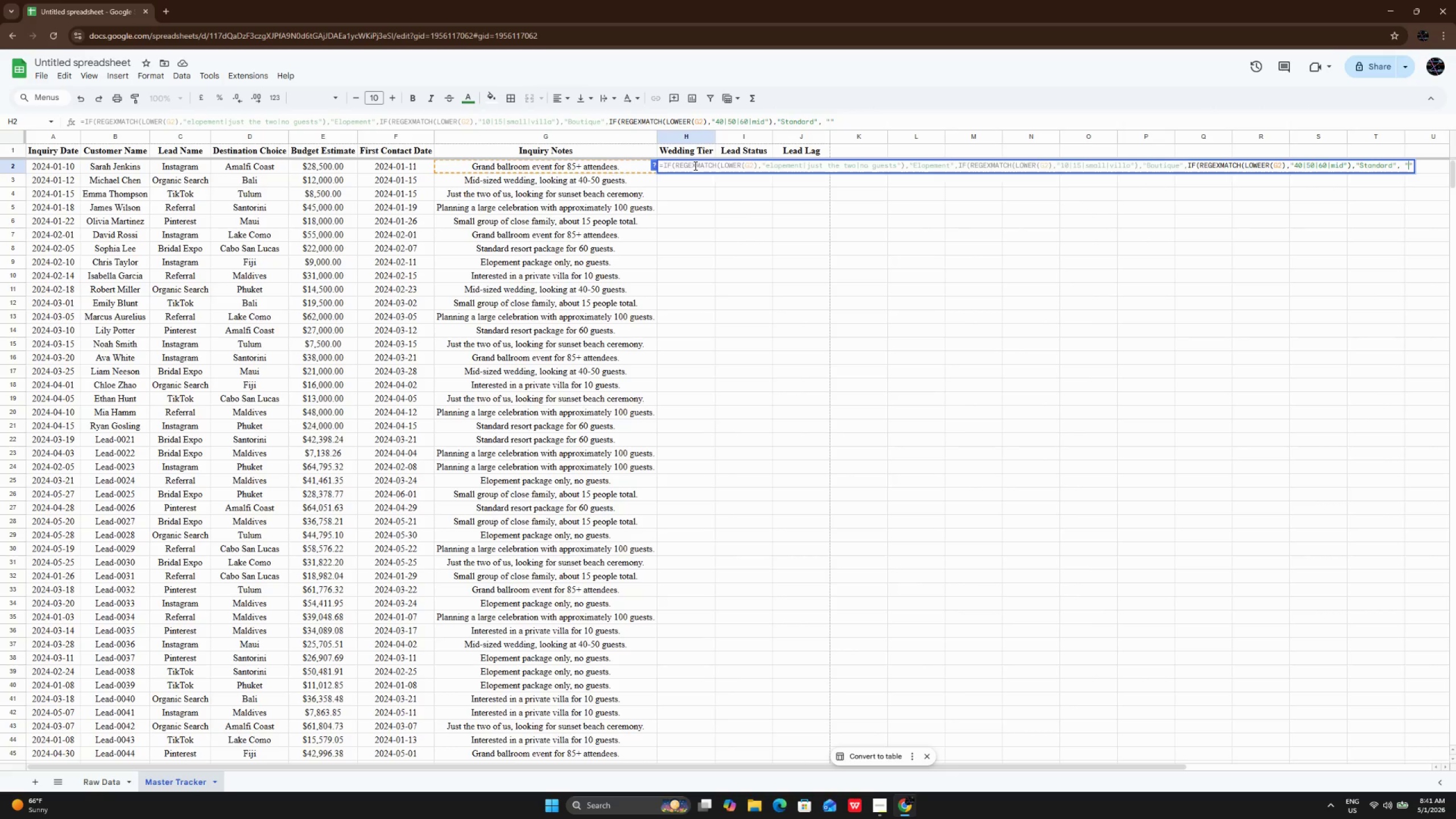 
type(Grand)
 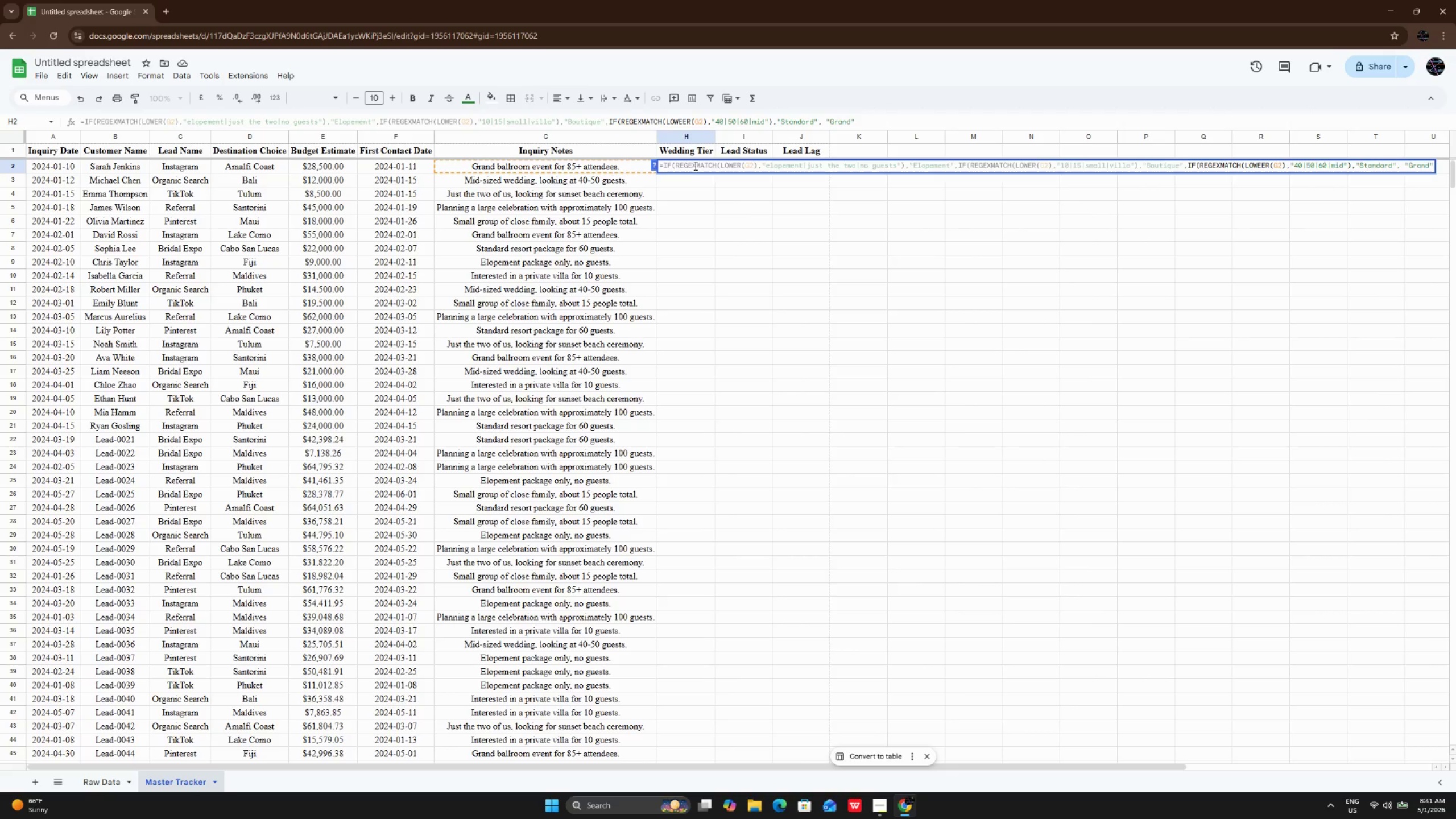 
key(ArrowRight)
 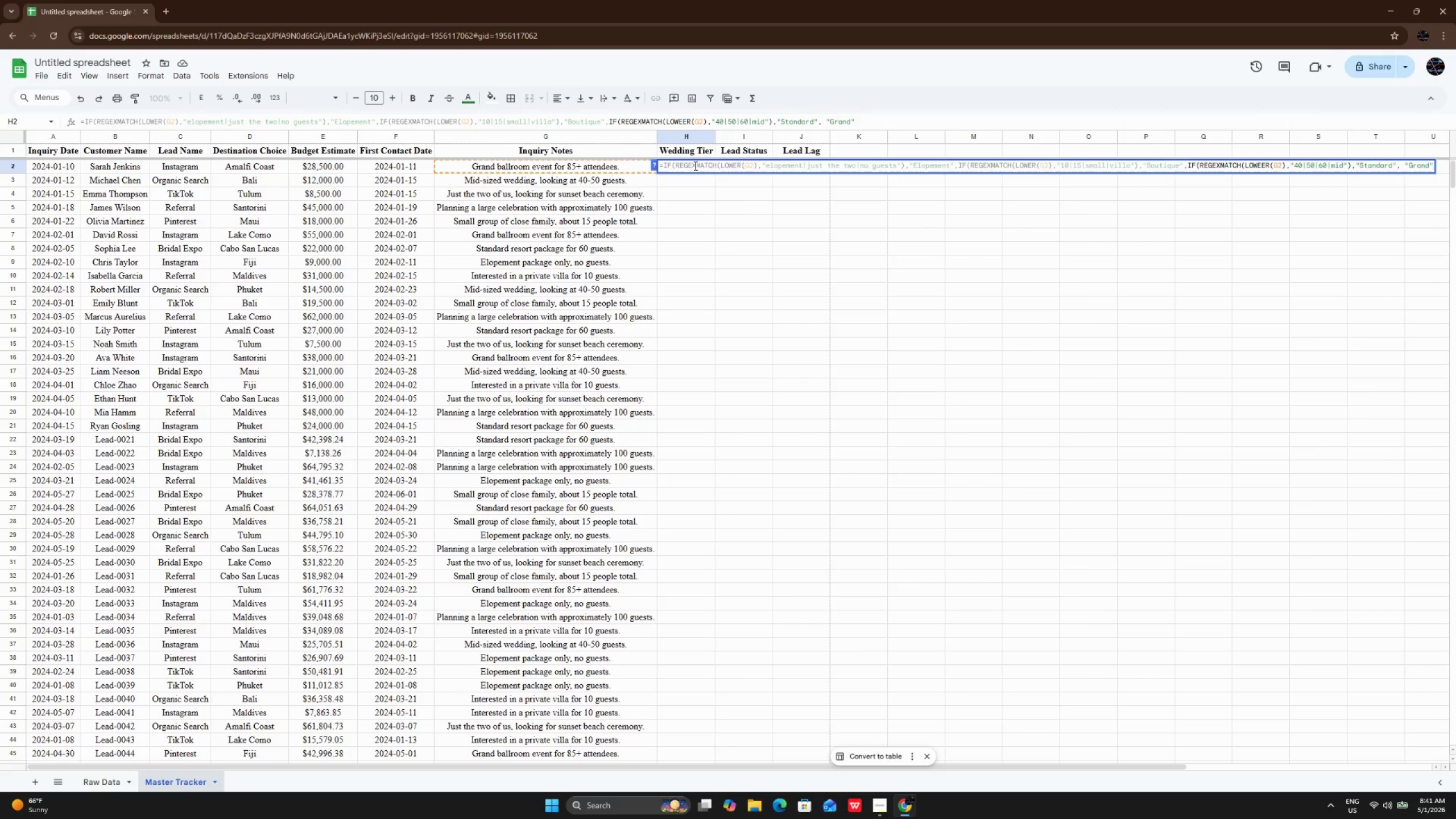 
type())))
 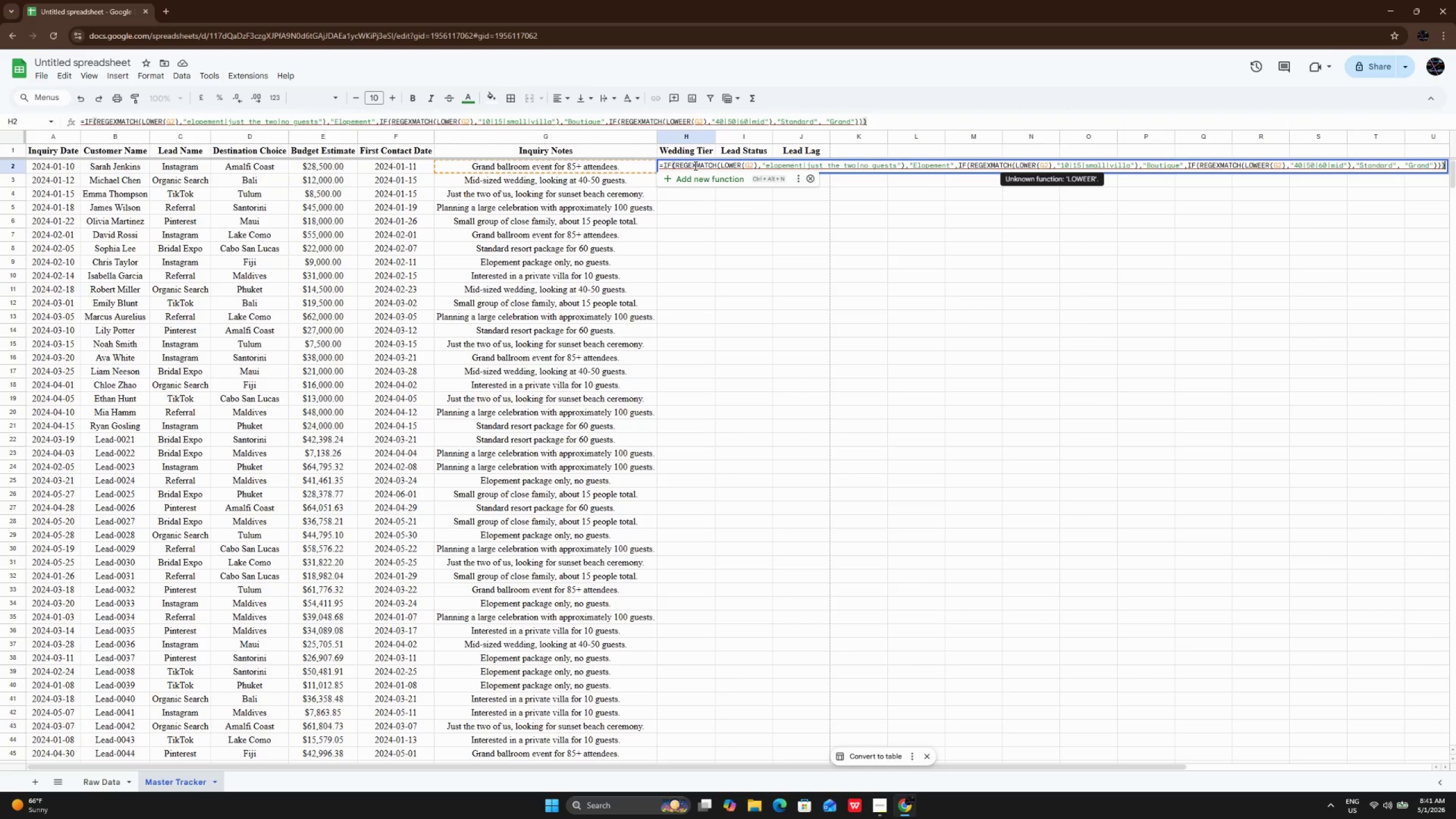 
key(Enter)
 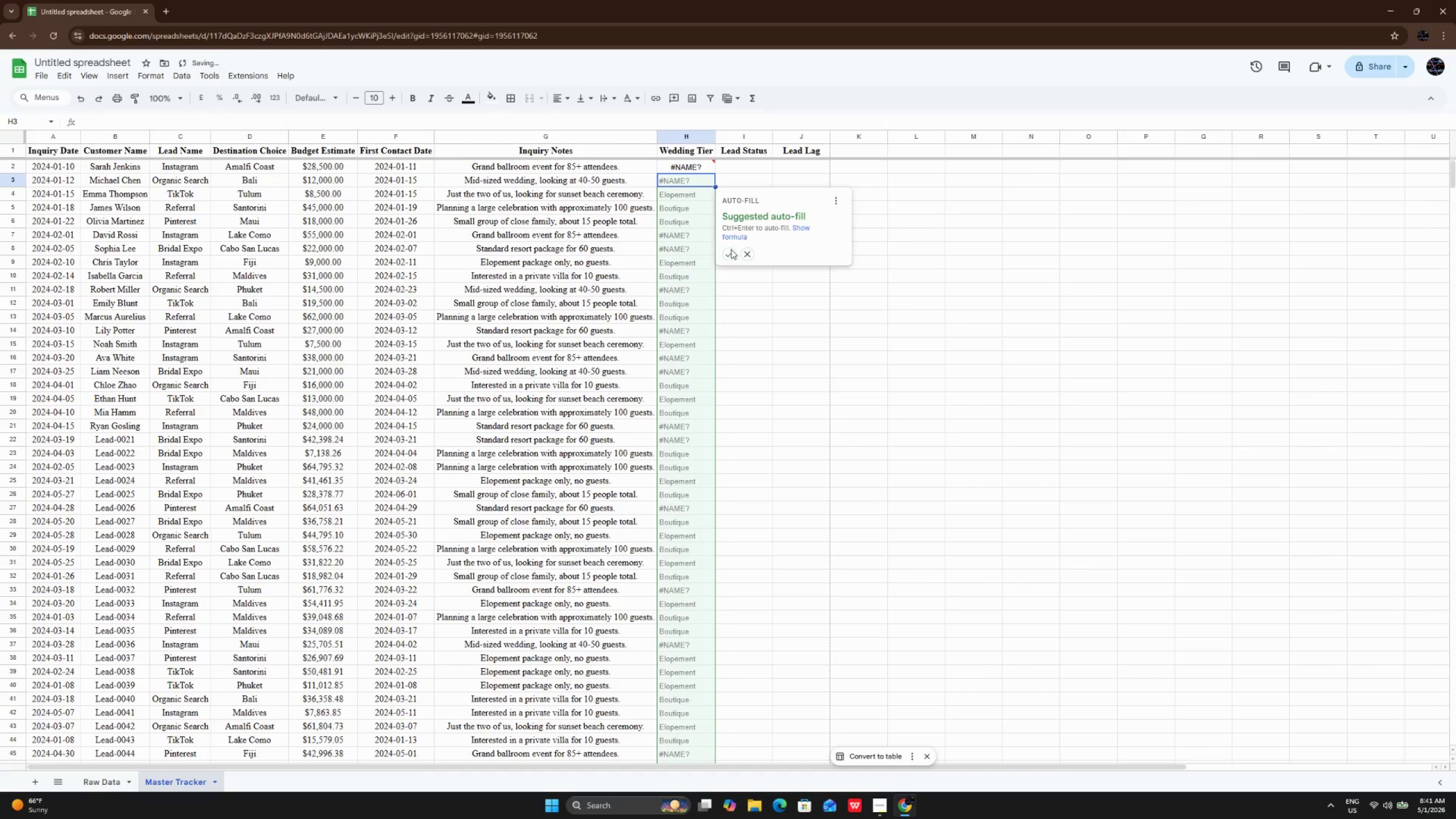 
left_click([723, 258])
 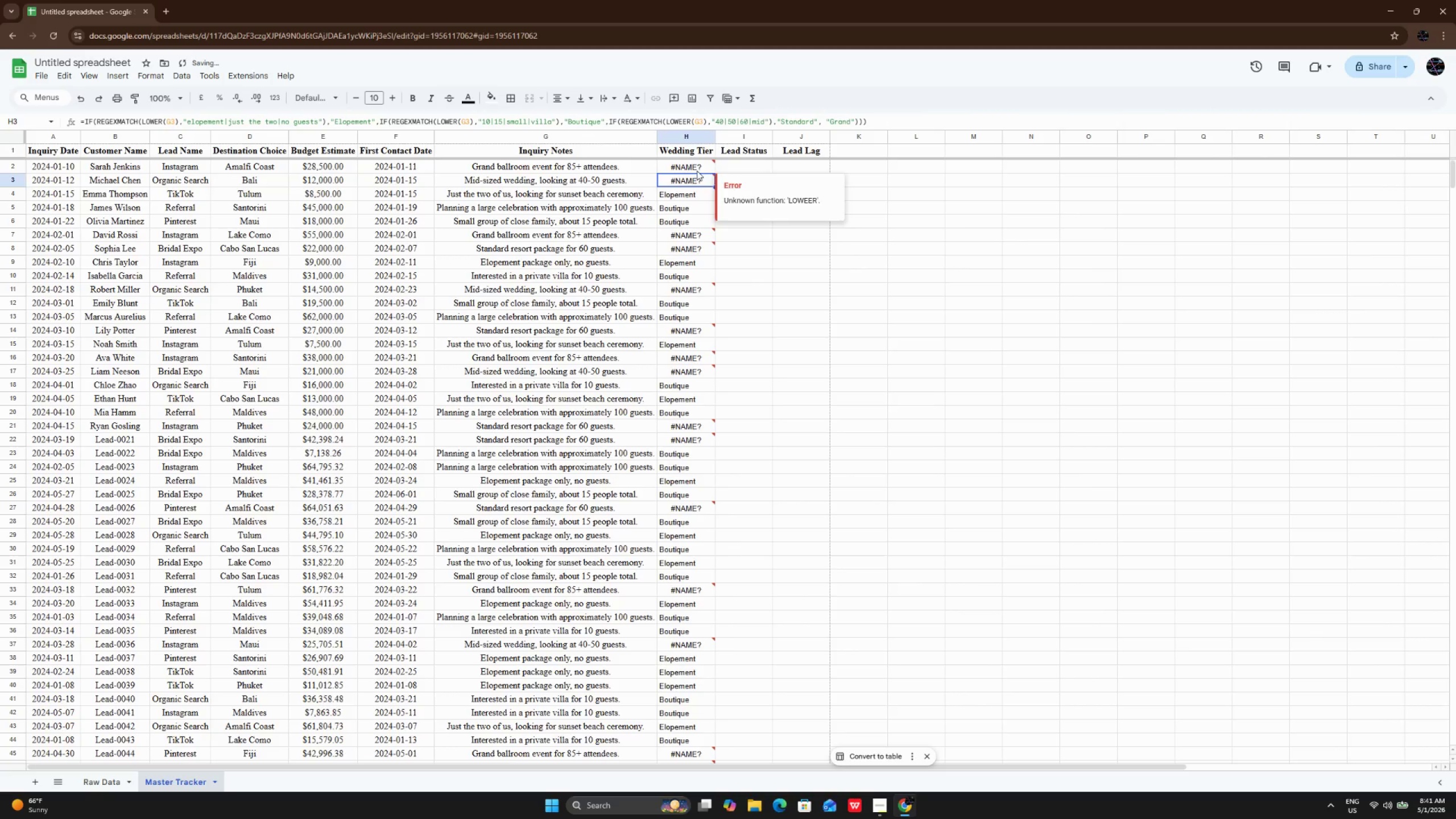 
left_click([697, 171])
 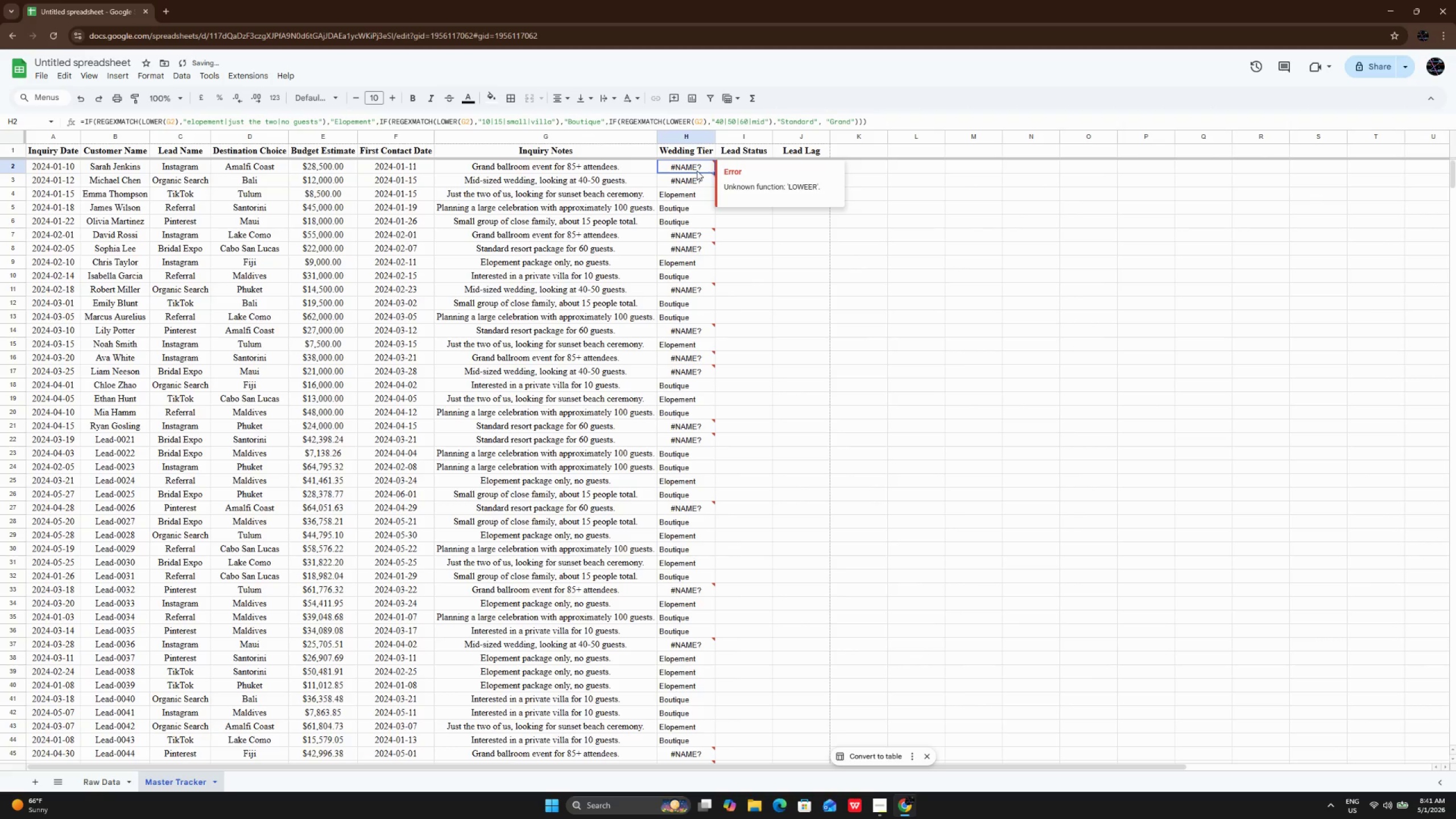 
double_click([697, 171])
 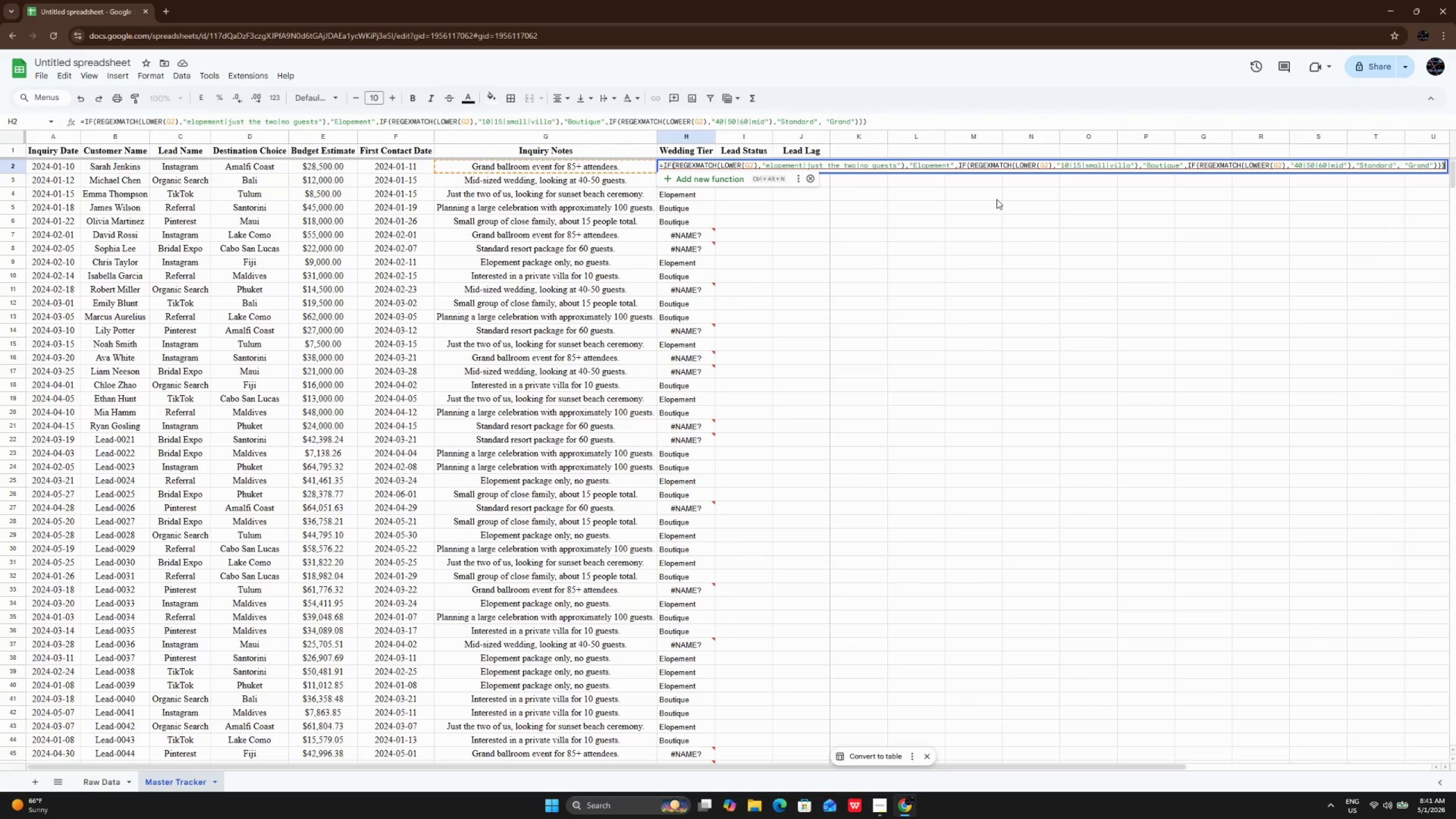 
wait(12.69)
 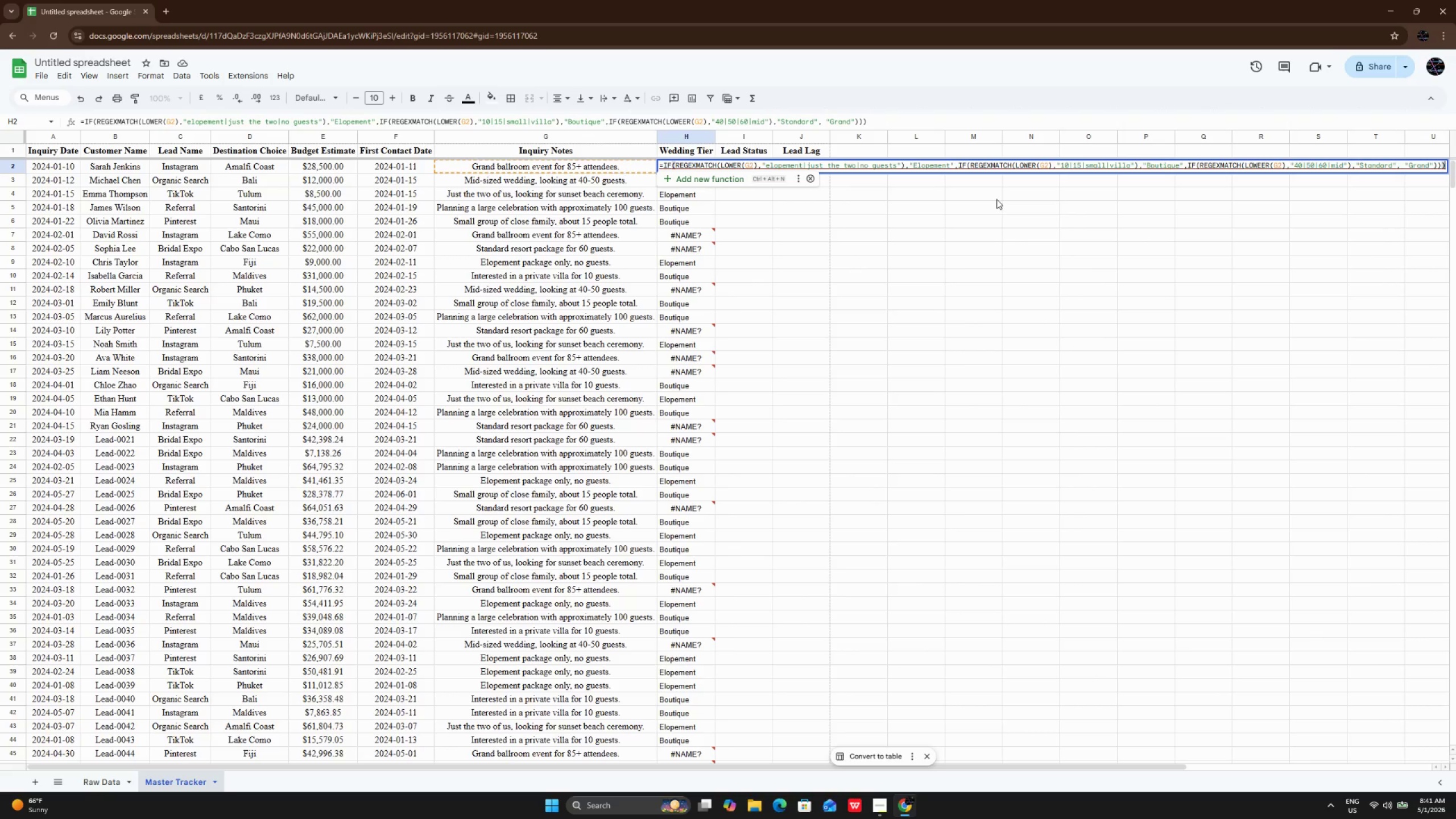 
left_click_drag(start_coordinate=[633, 0], to_coordinate=[630, 247])
 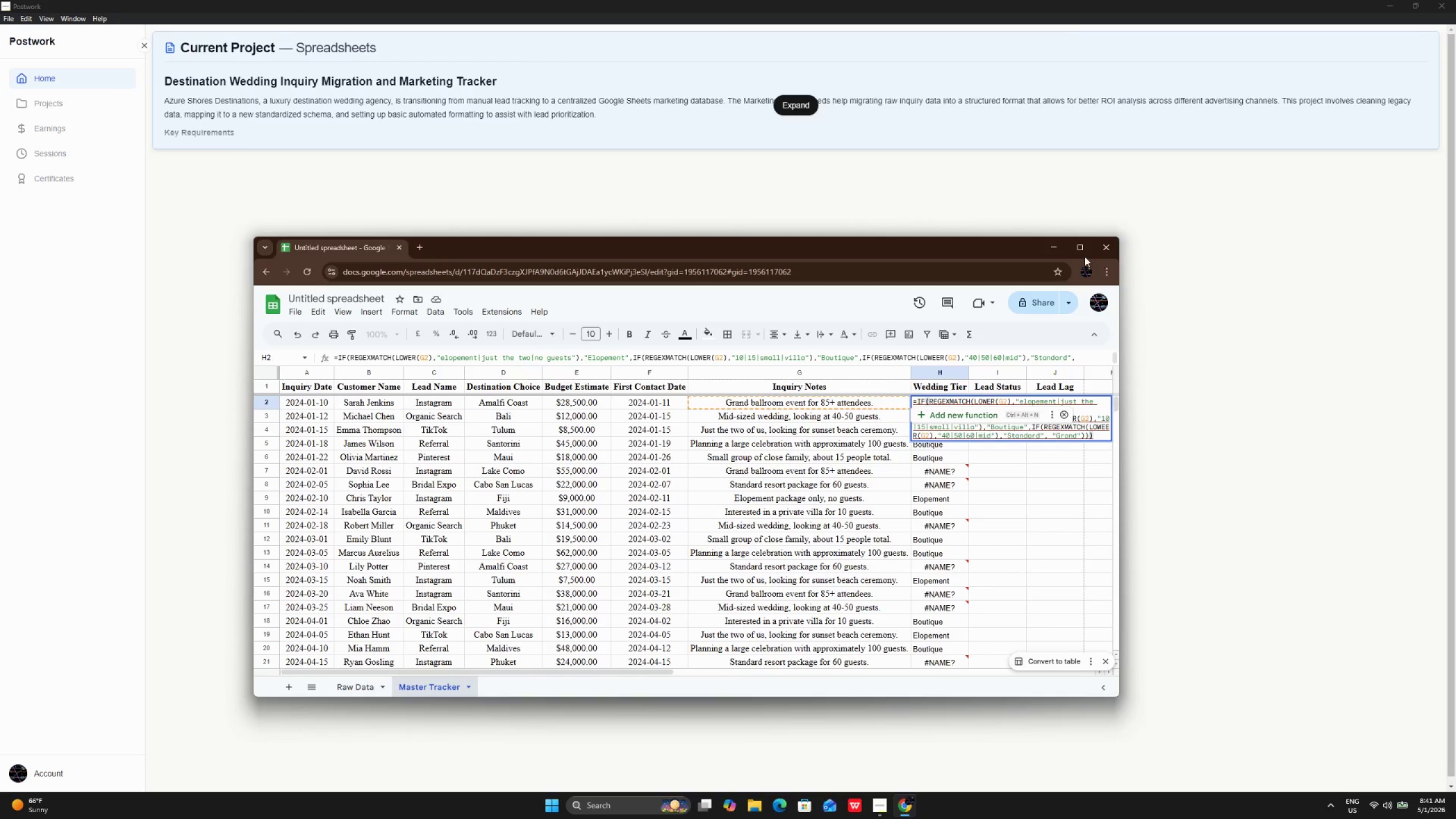 
left_click([1078, 255])
 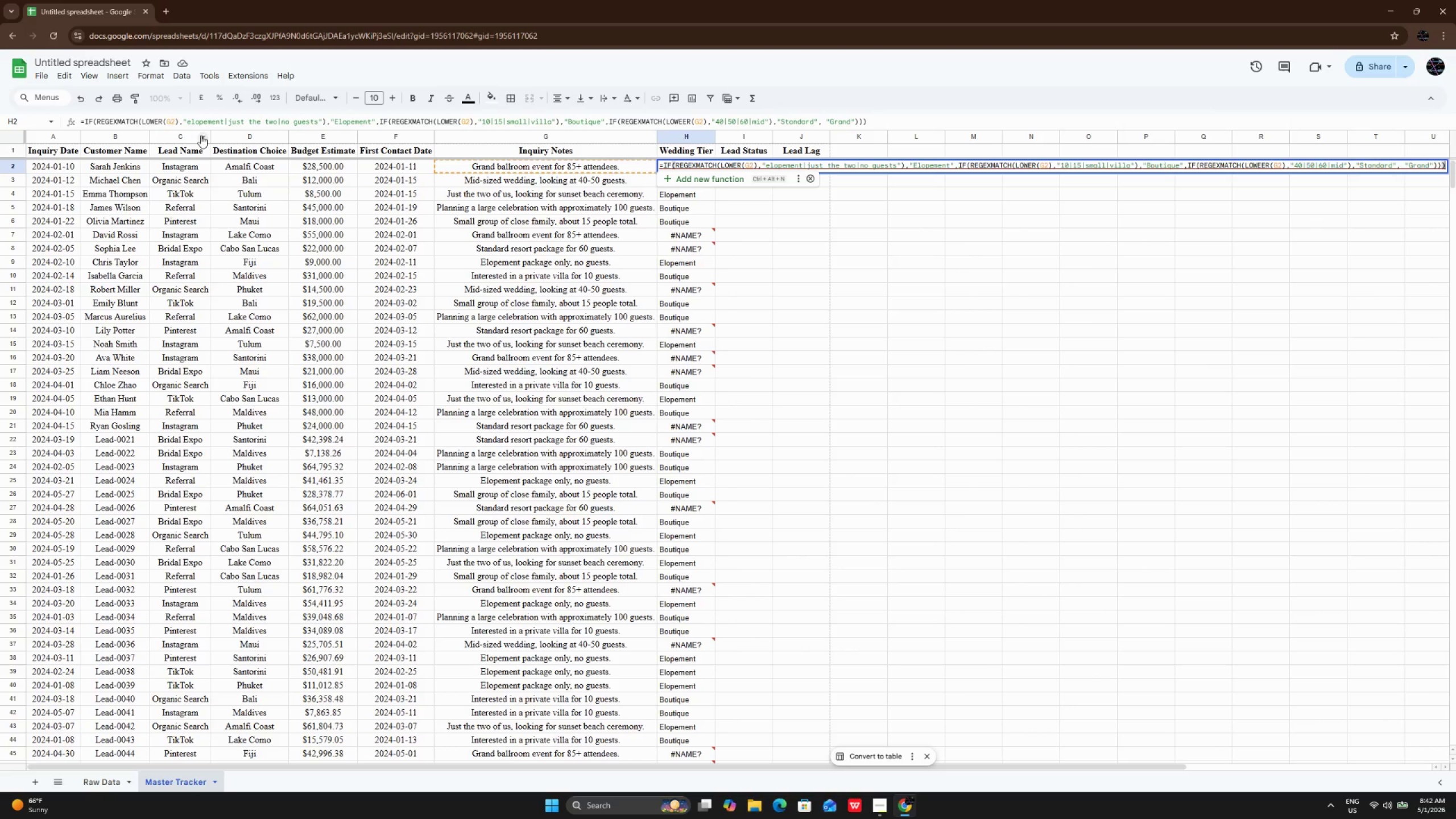 
wait(54.64)
 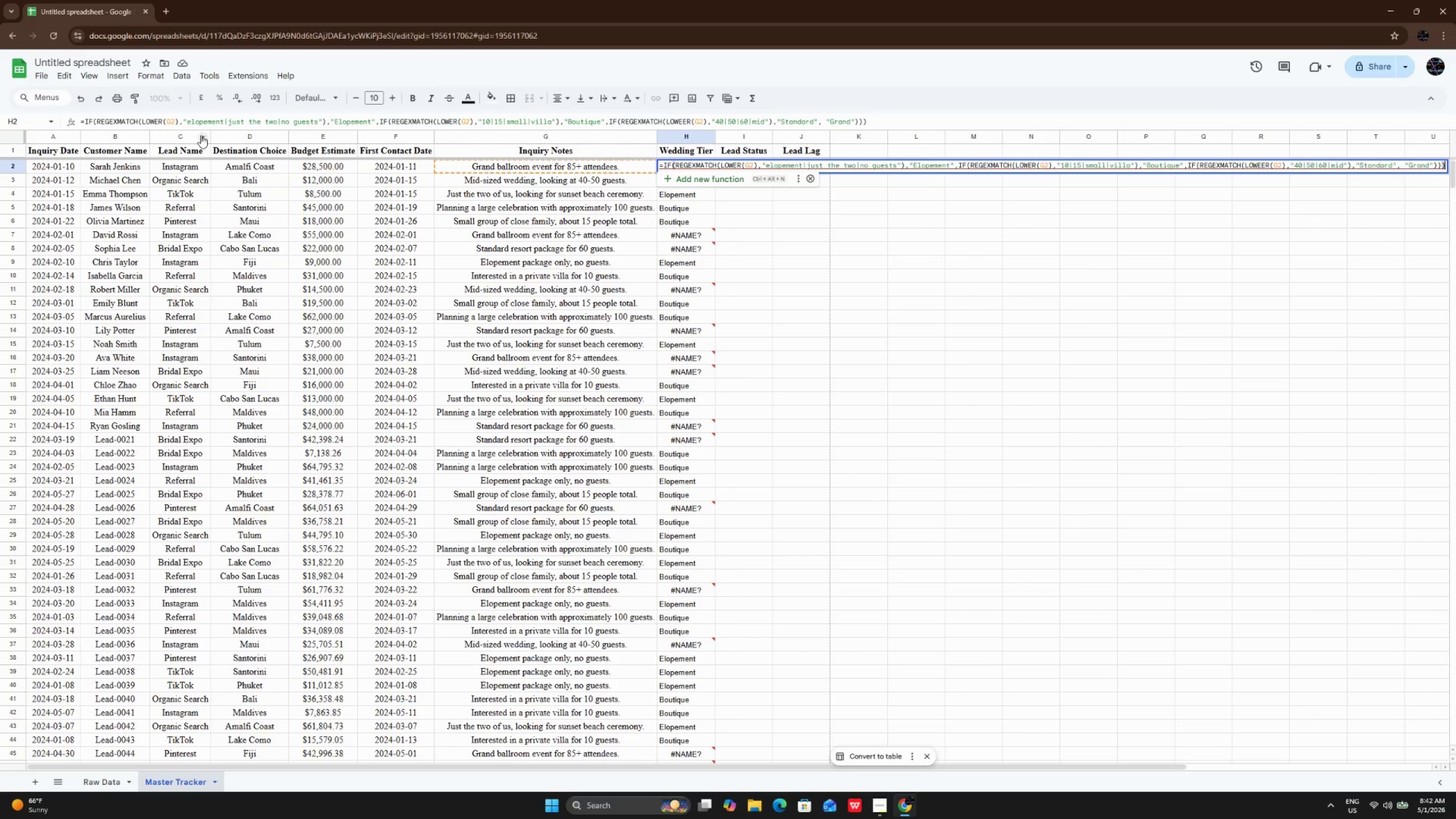 
left_click([826, 121])
 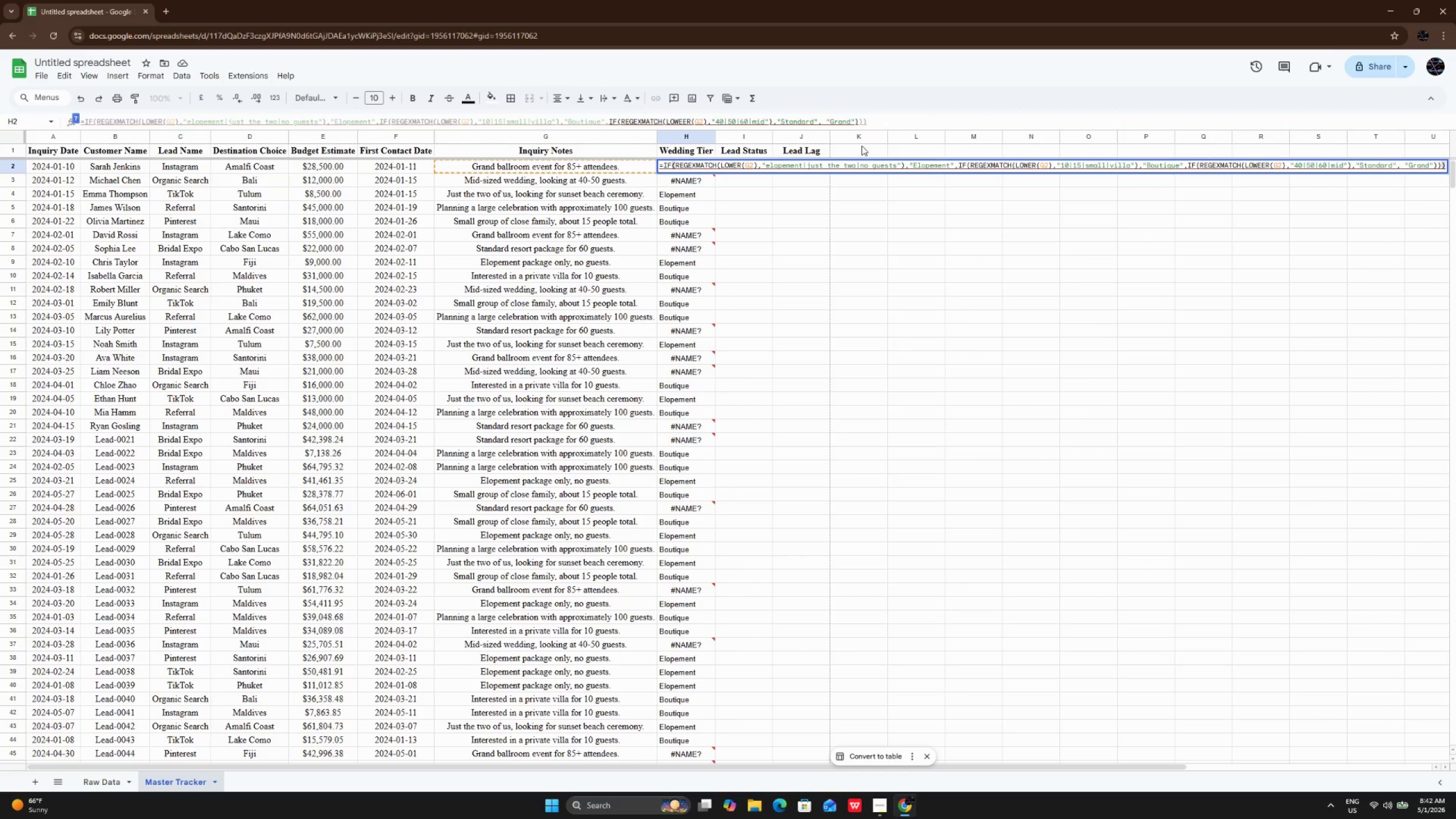 
key(Backspace)
 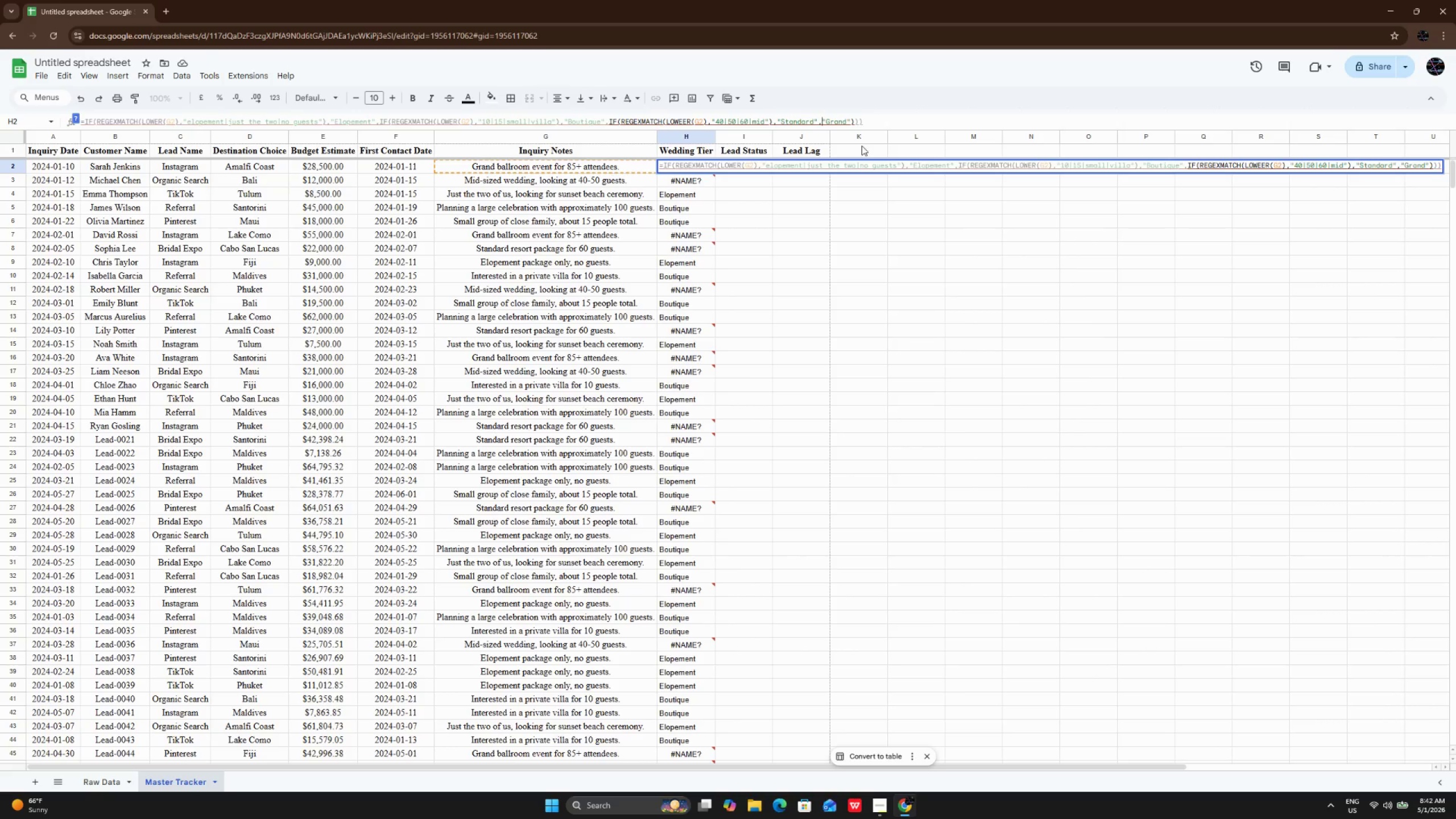 
key(Enter)
 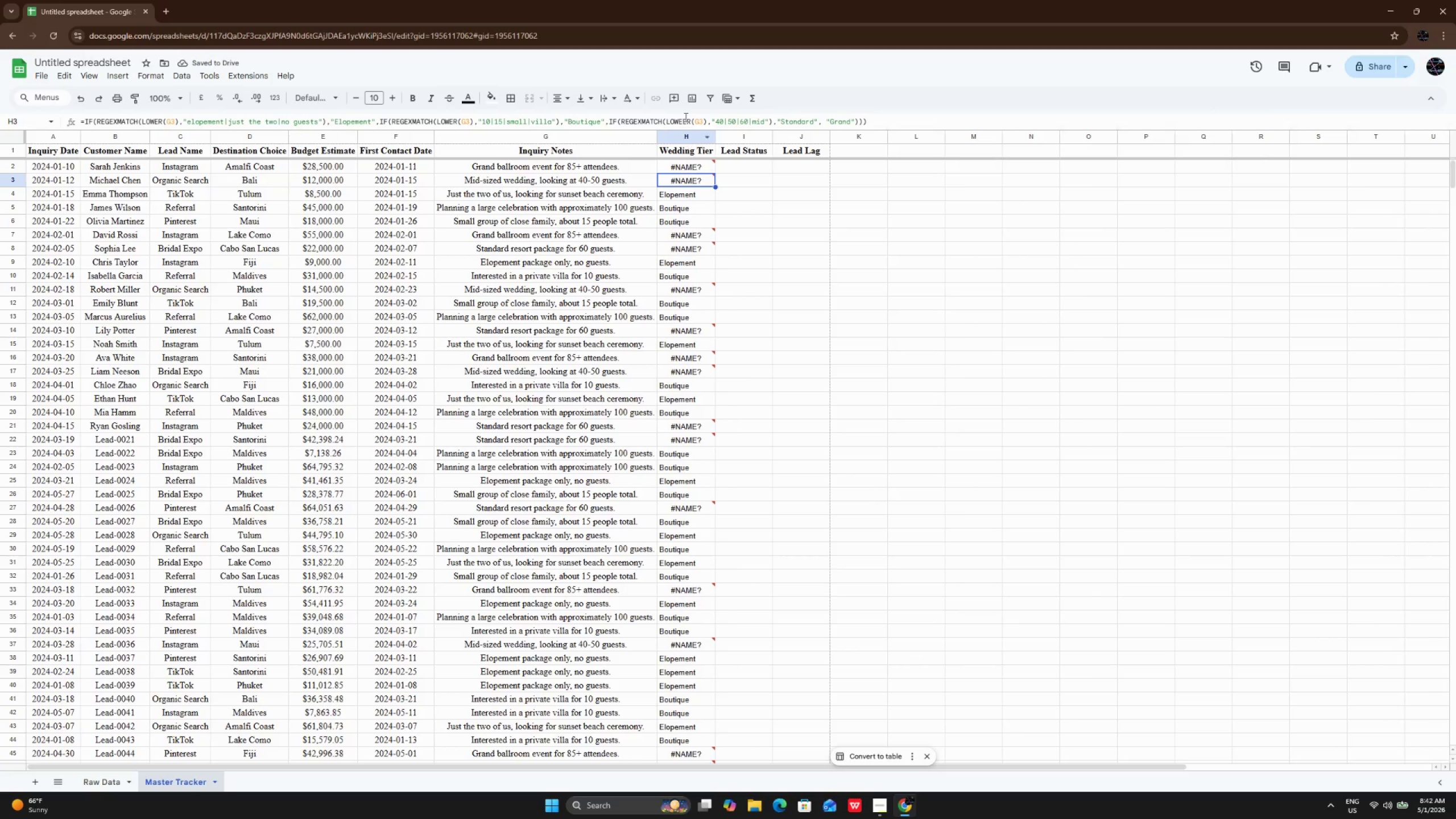 
left_click([685, 126])
 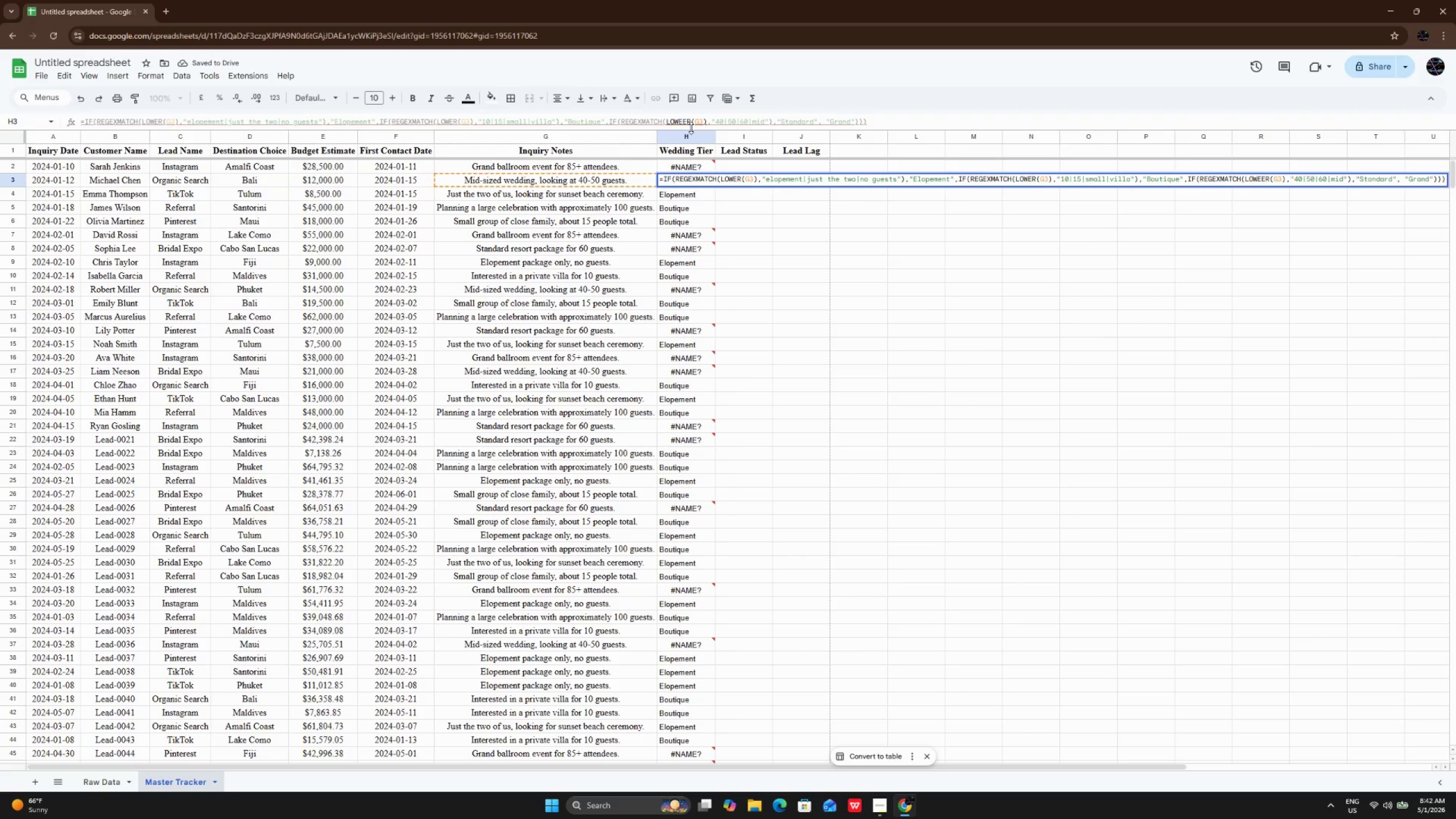 
key(Backspace)
 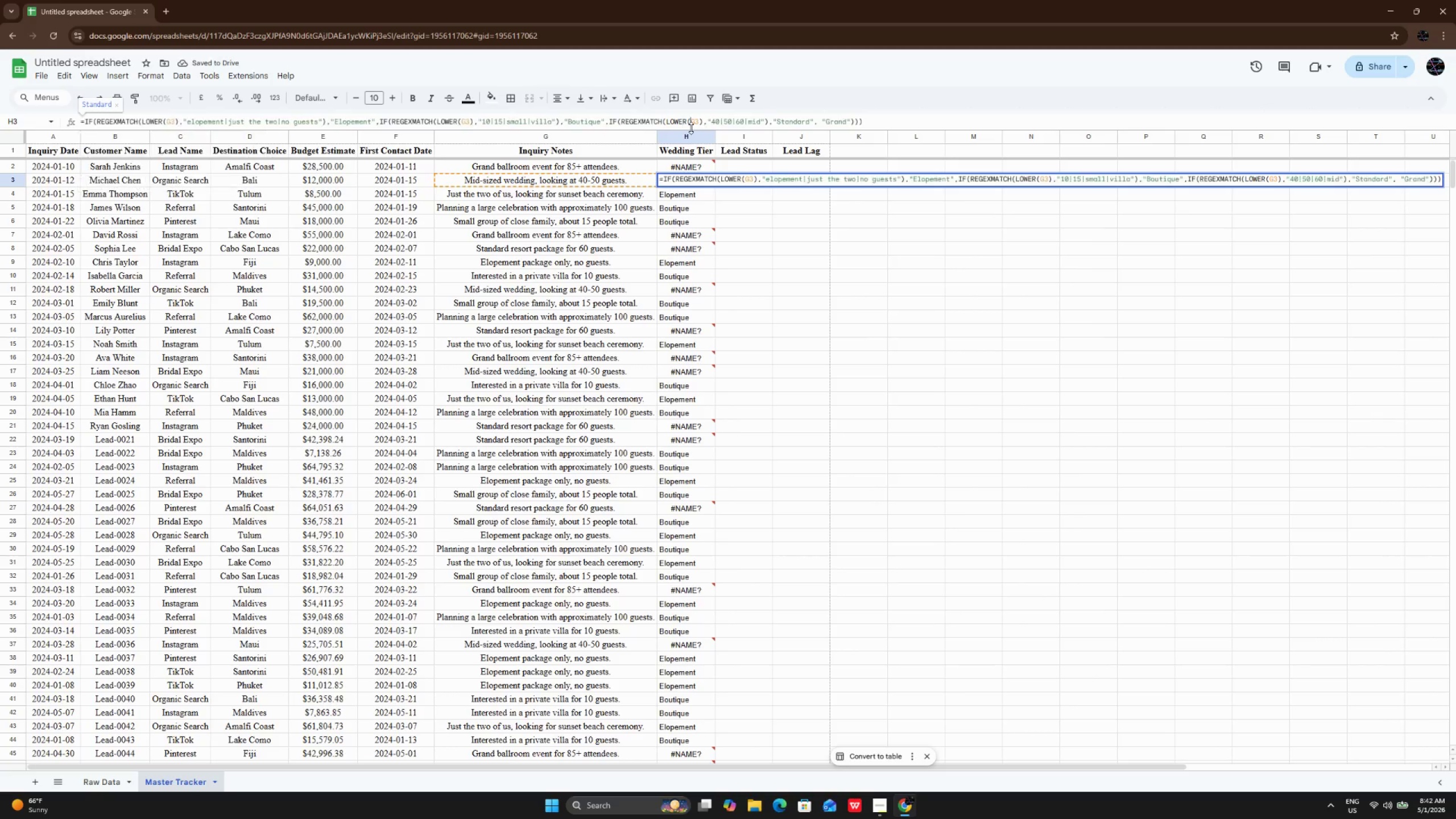 
key(Enter)
 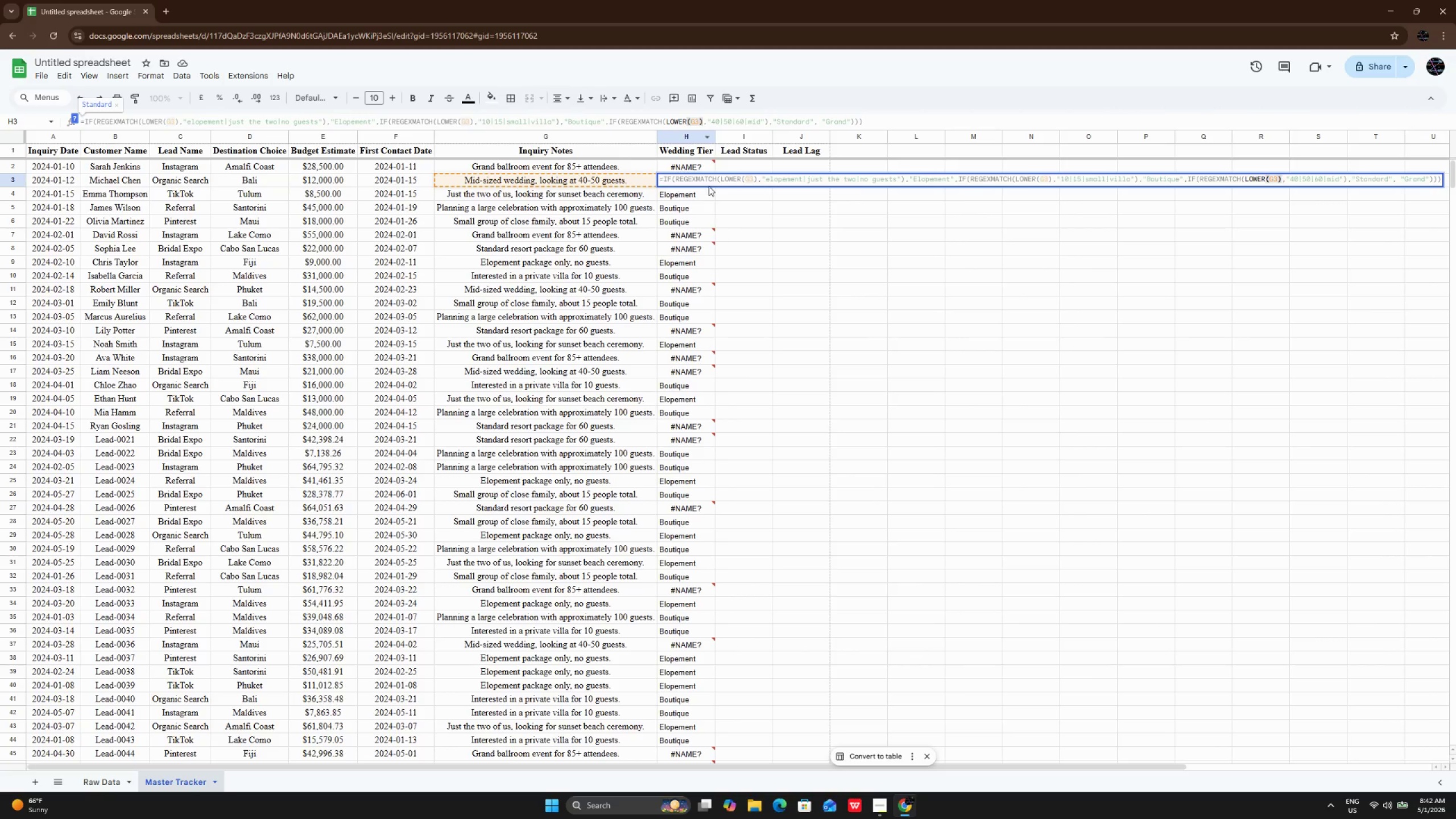 
left_click([699, 164])
 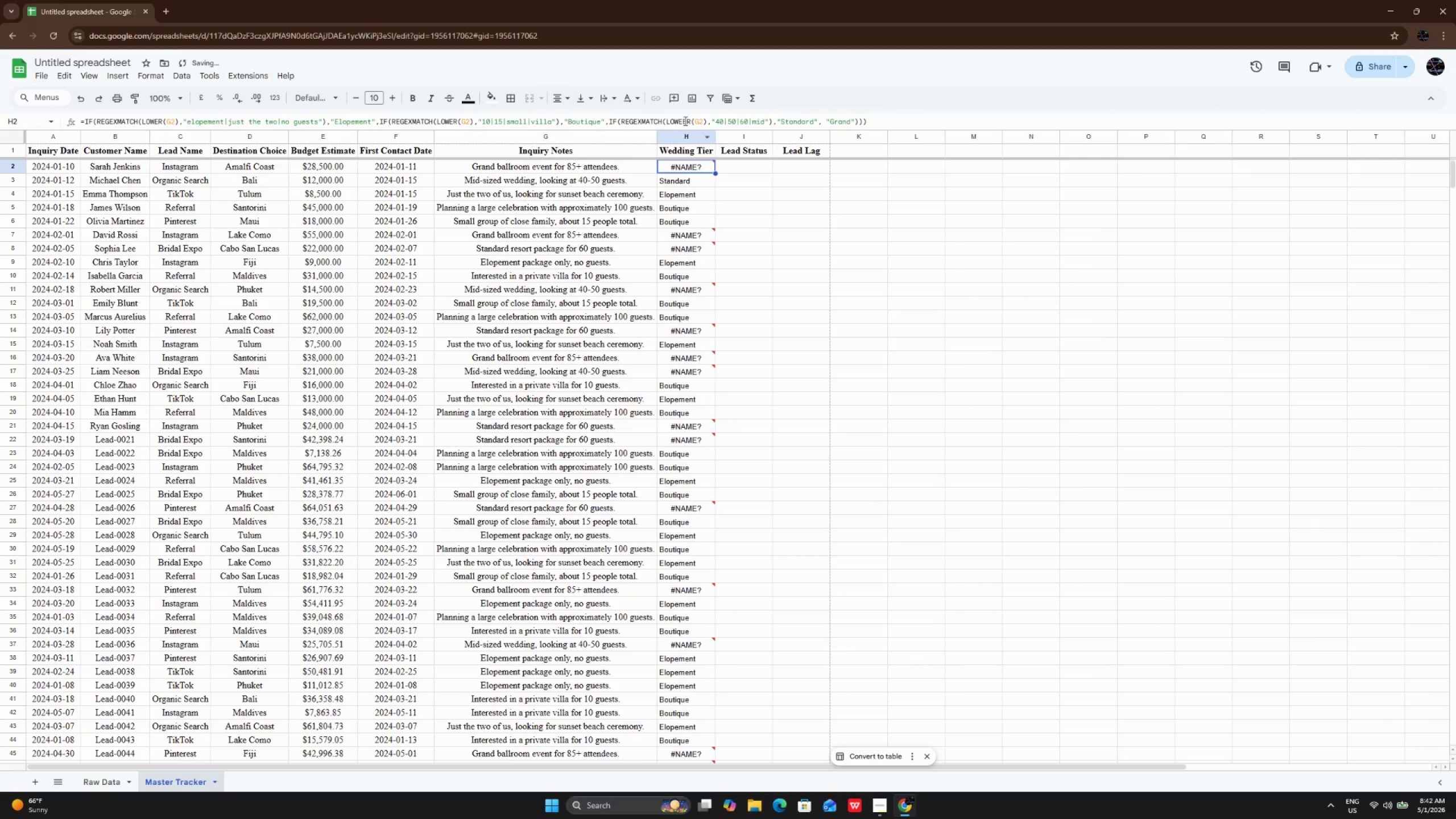 
left_click([684, 121])
 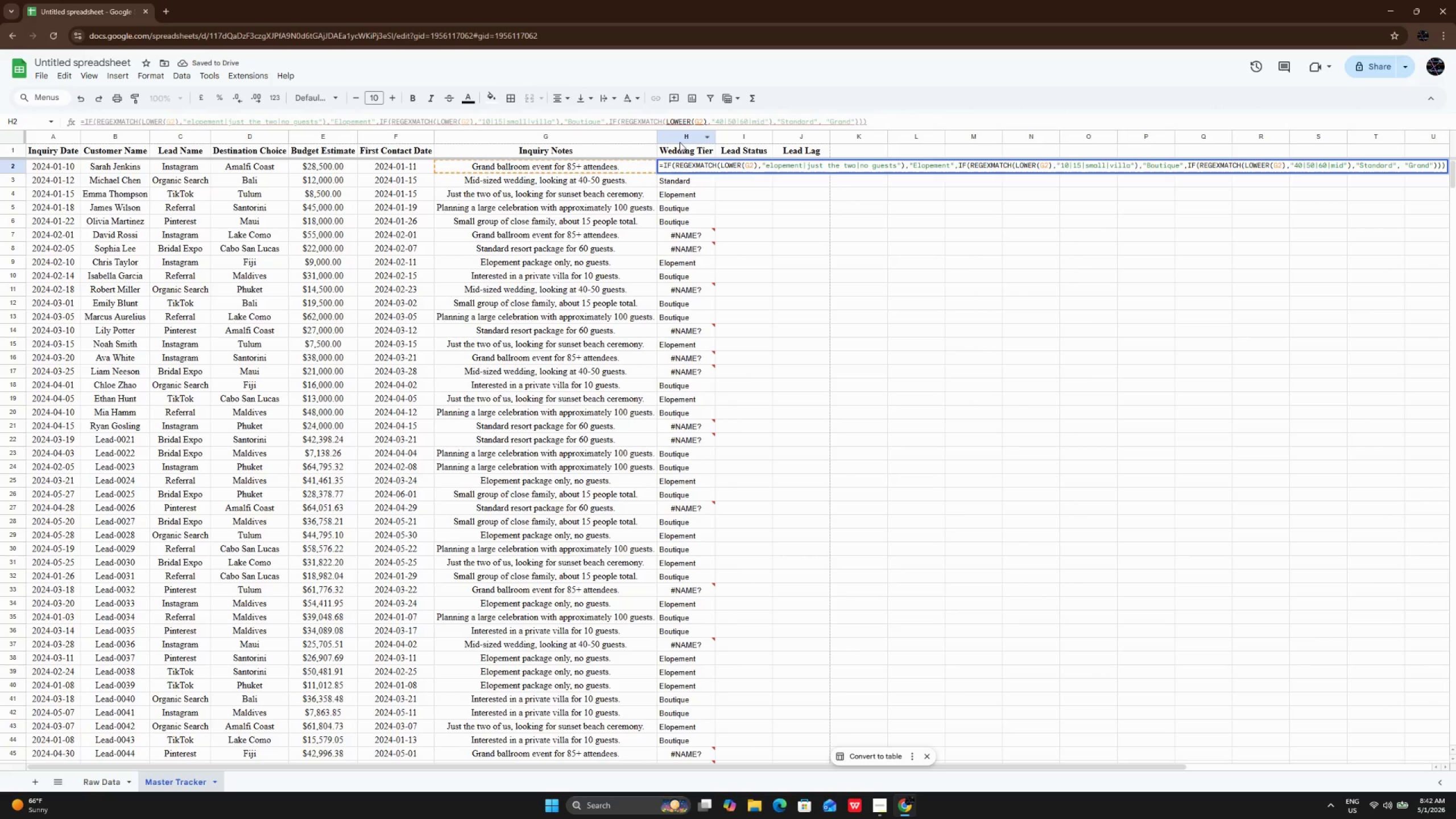 
key(Backspace)
 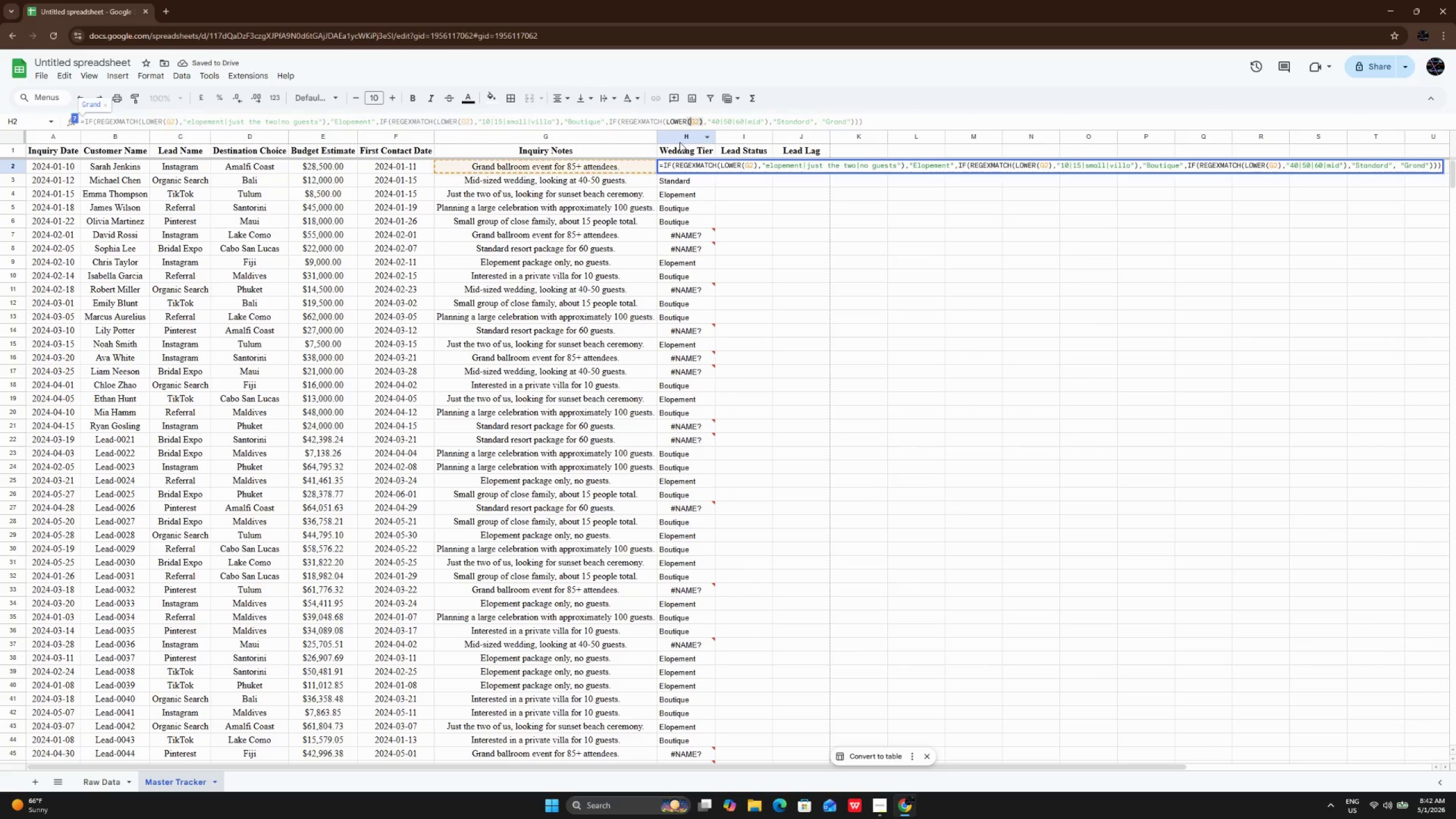 
key(Enter)
 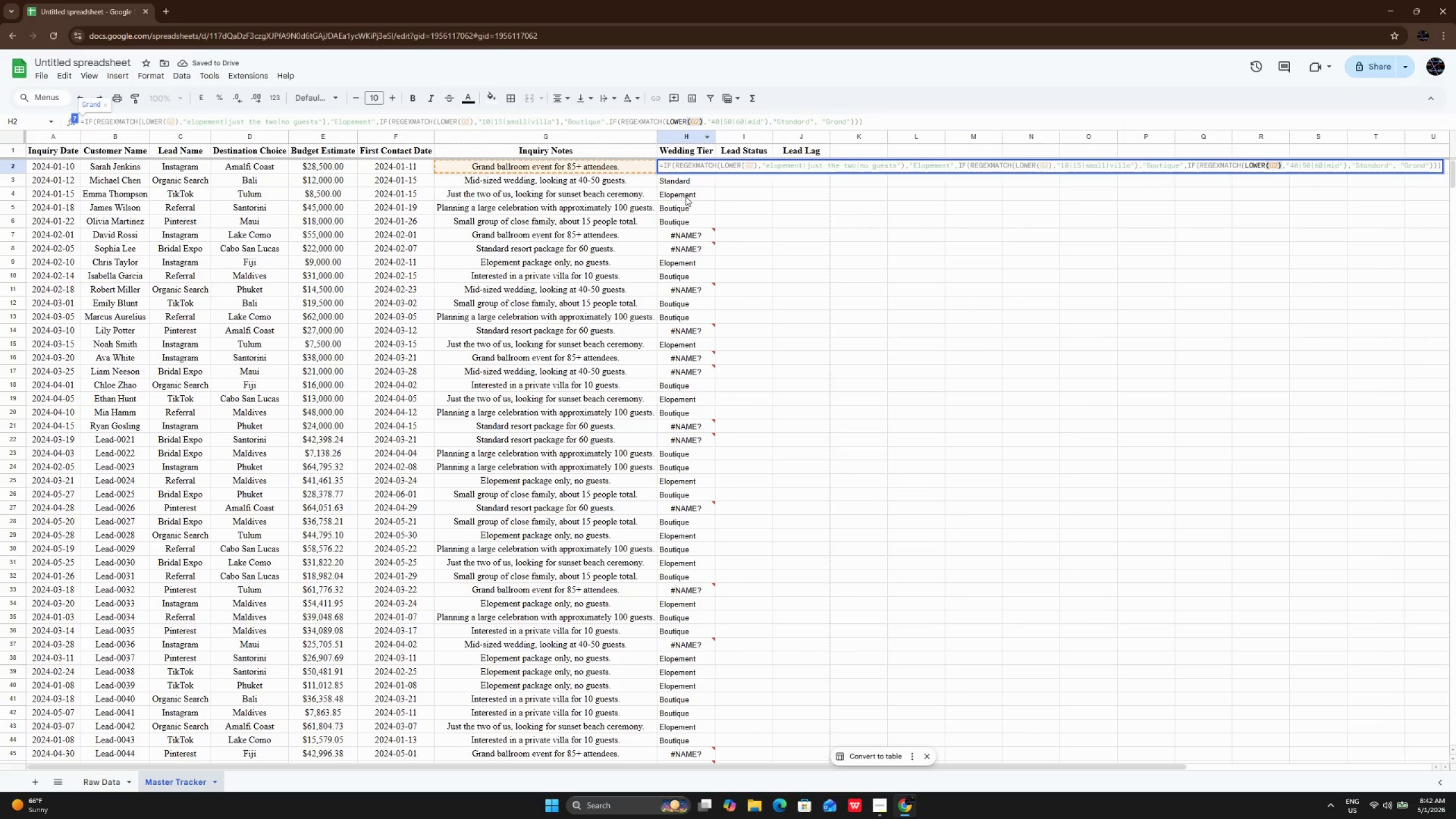 
left_click([691, 207])
 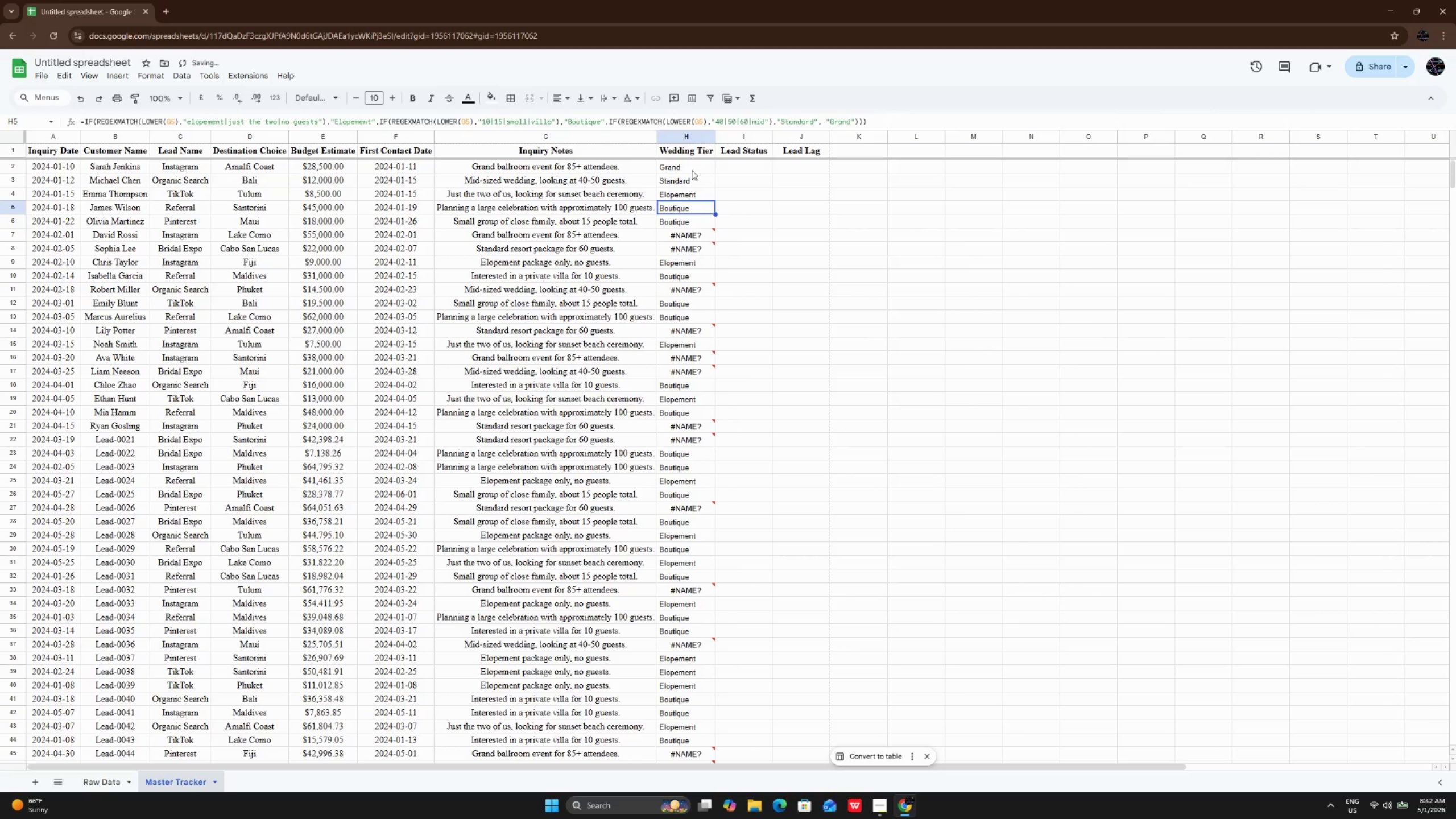 
left_click([692, 170])
 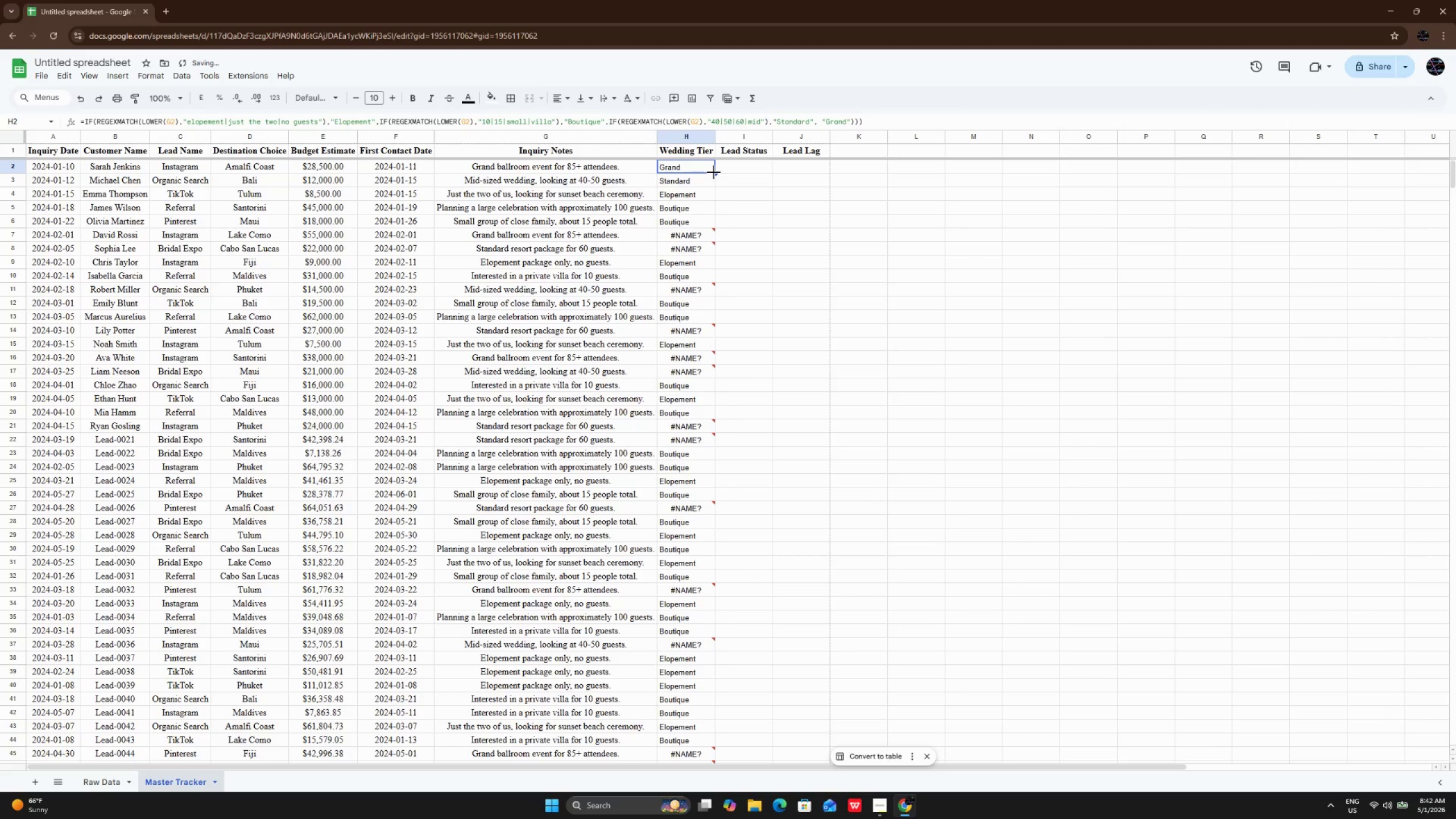 
left_click_drag(start_coordinate=[714, 172], to_coordinate=[694, 622])
 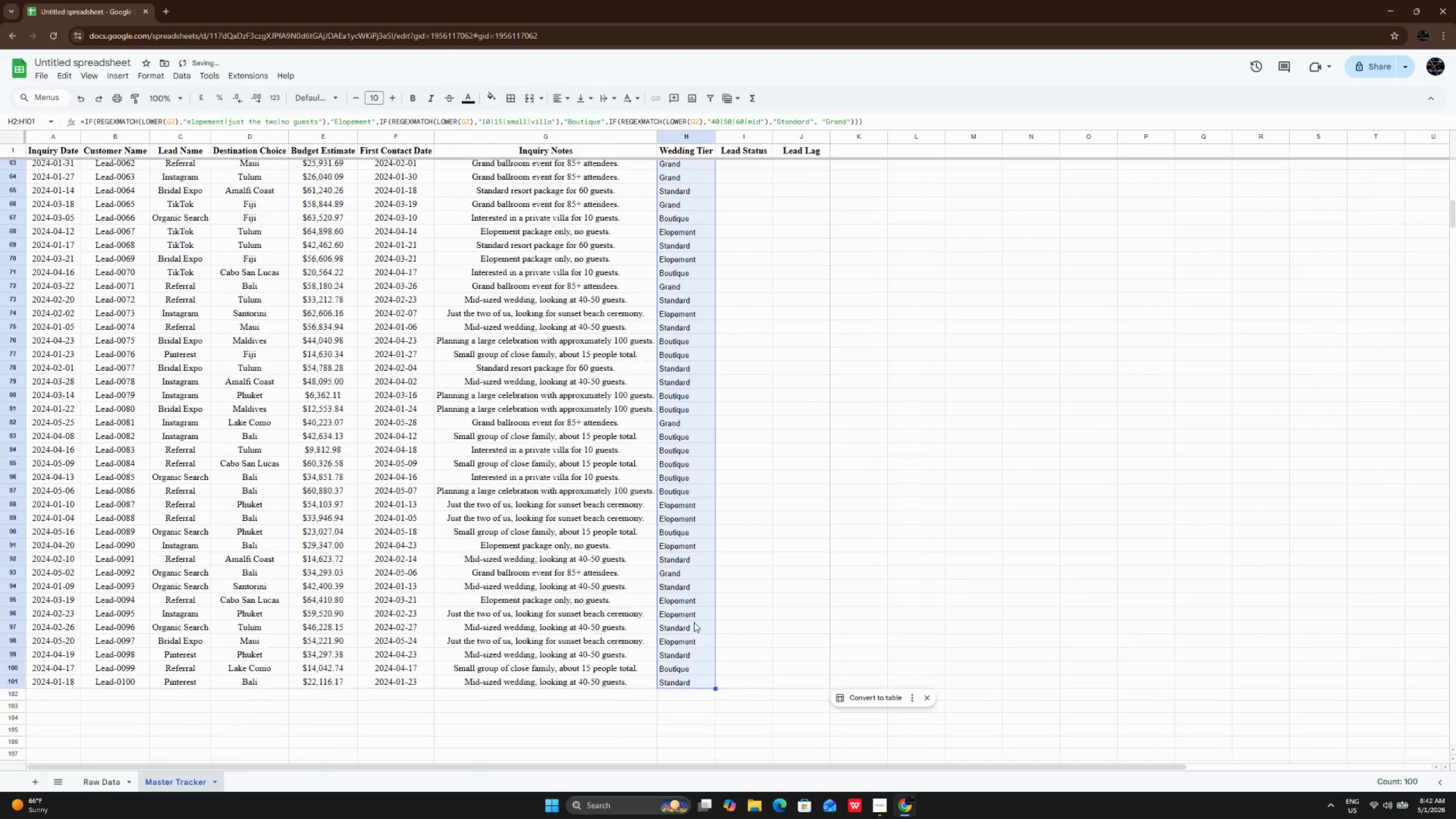 
scroll: coordinate [694, 622], scroll_direction: up, amount: 25.0
 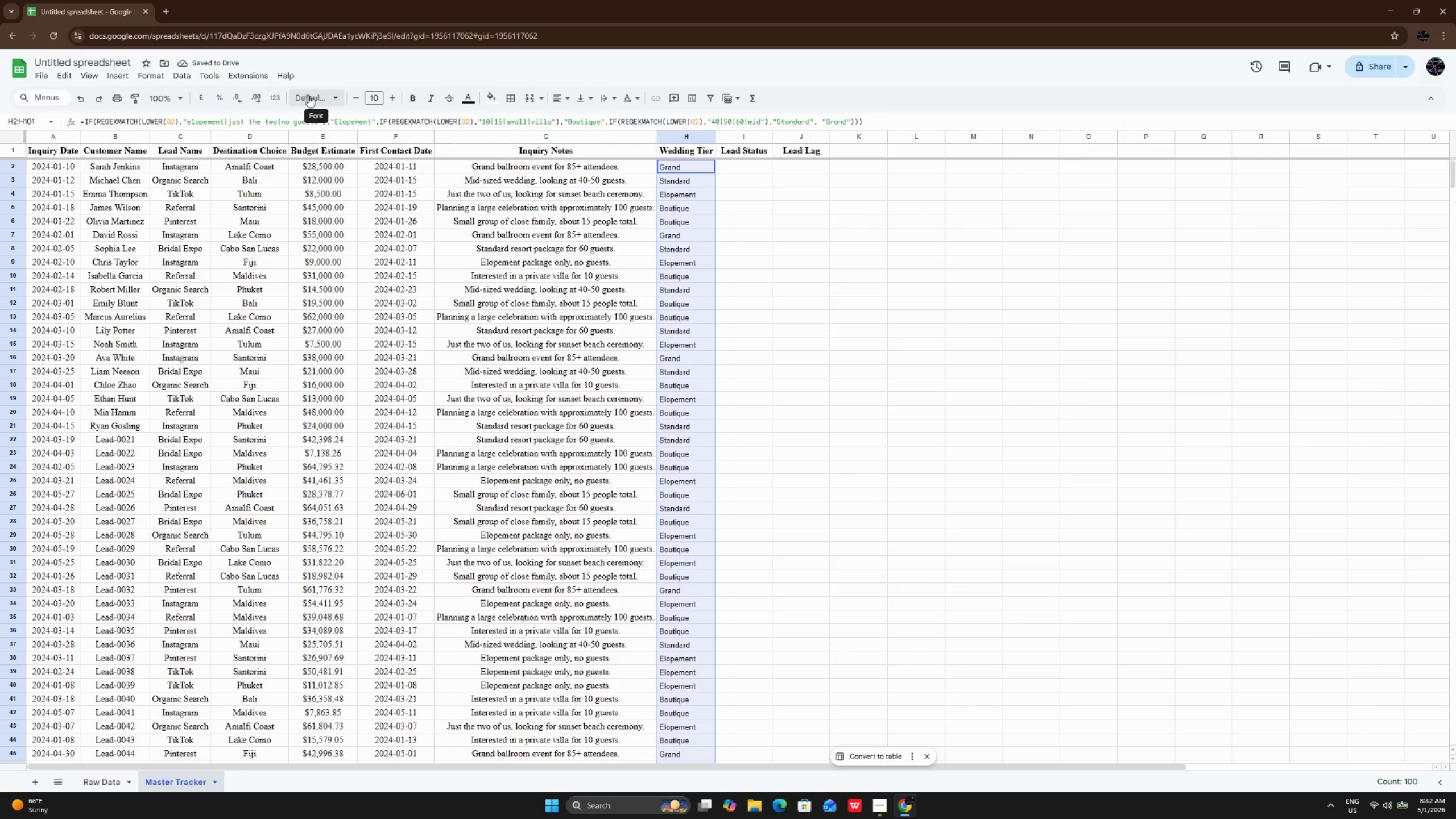 
left_click([308, 95])
 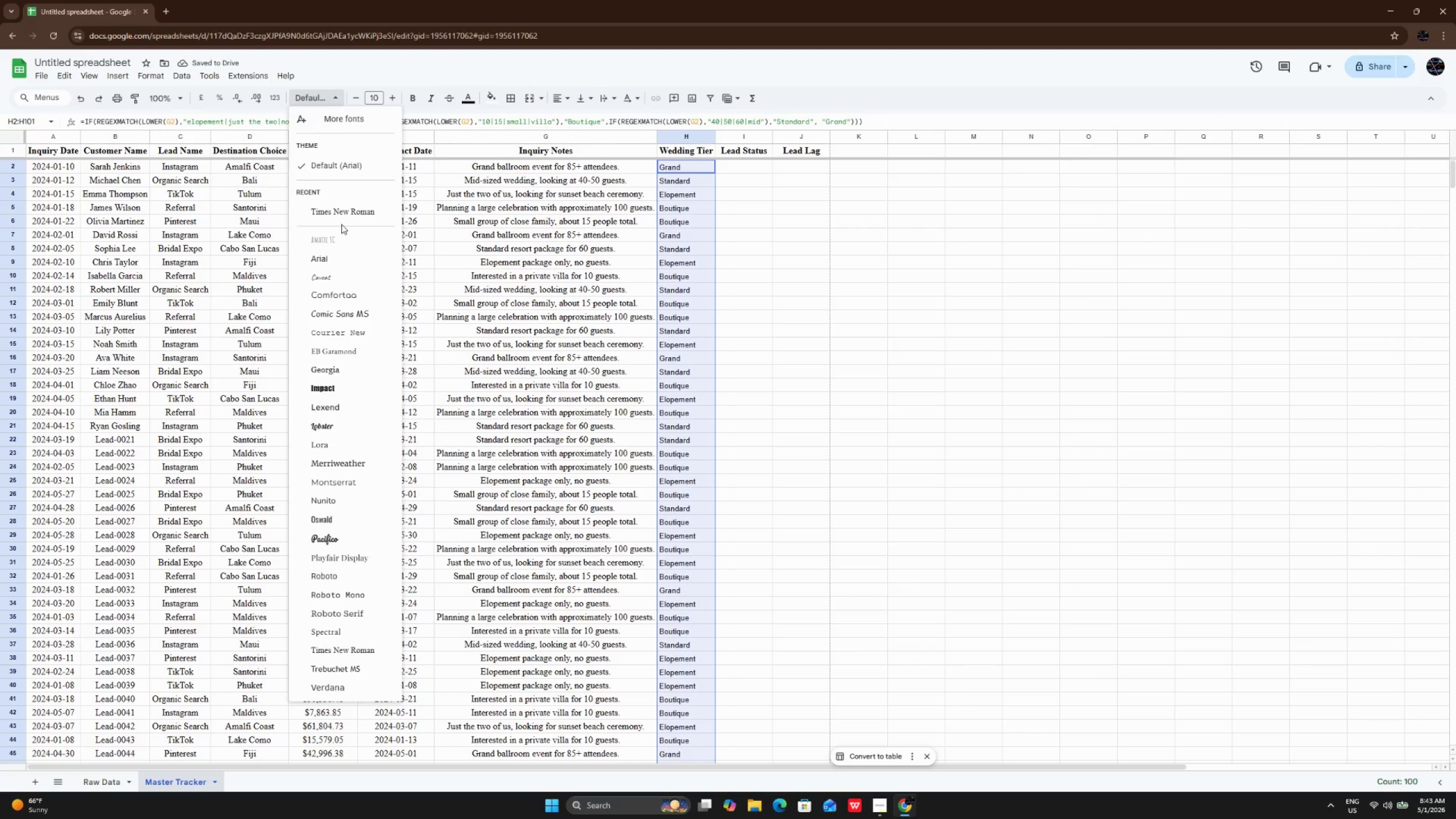 
left_click([344, 217])
 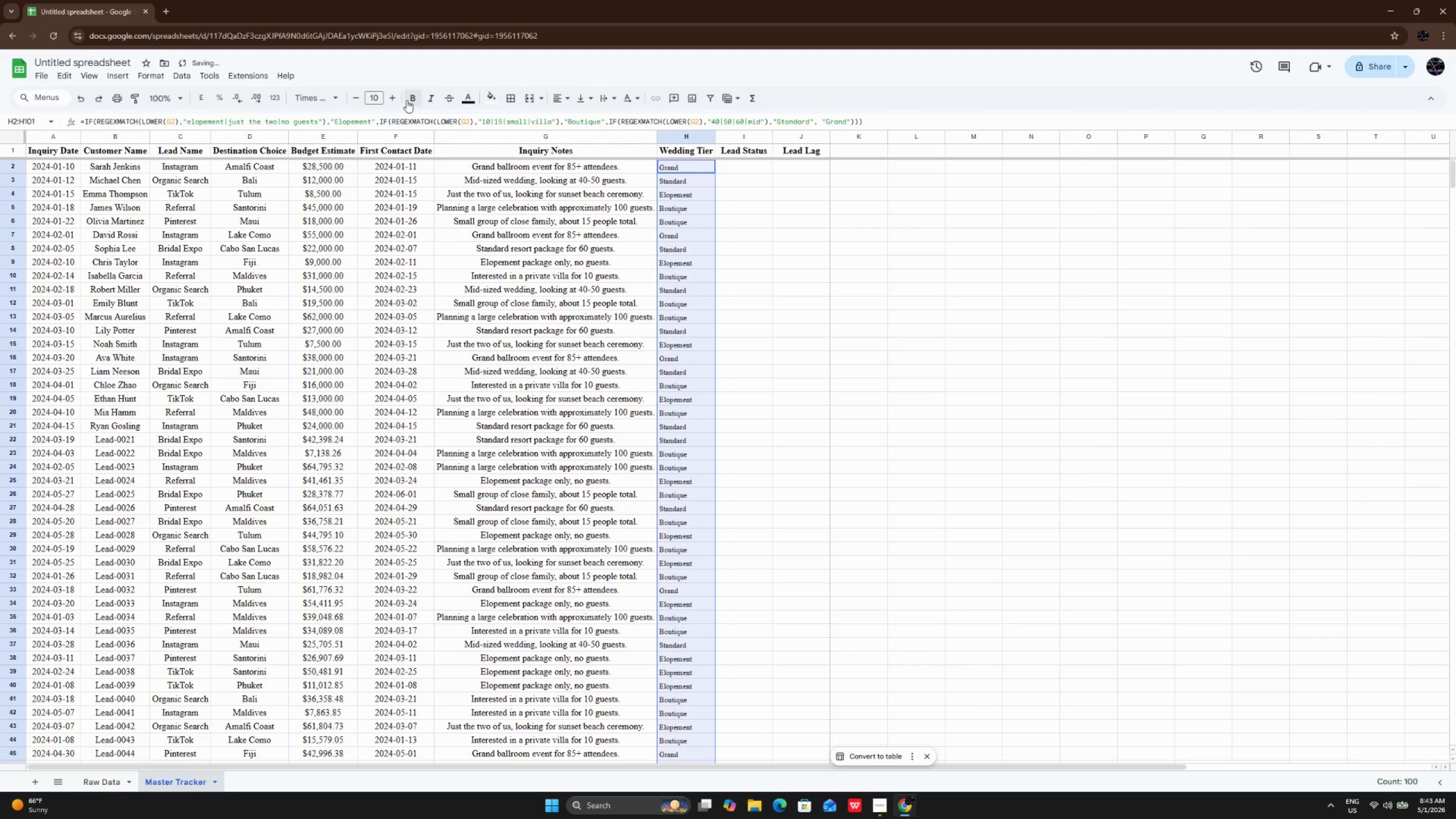 
left_click([395, 100])
 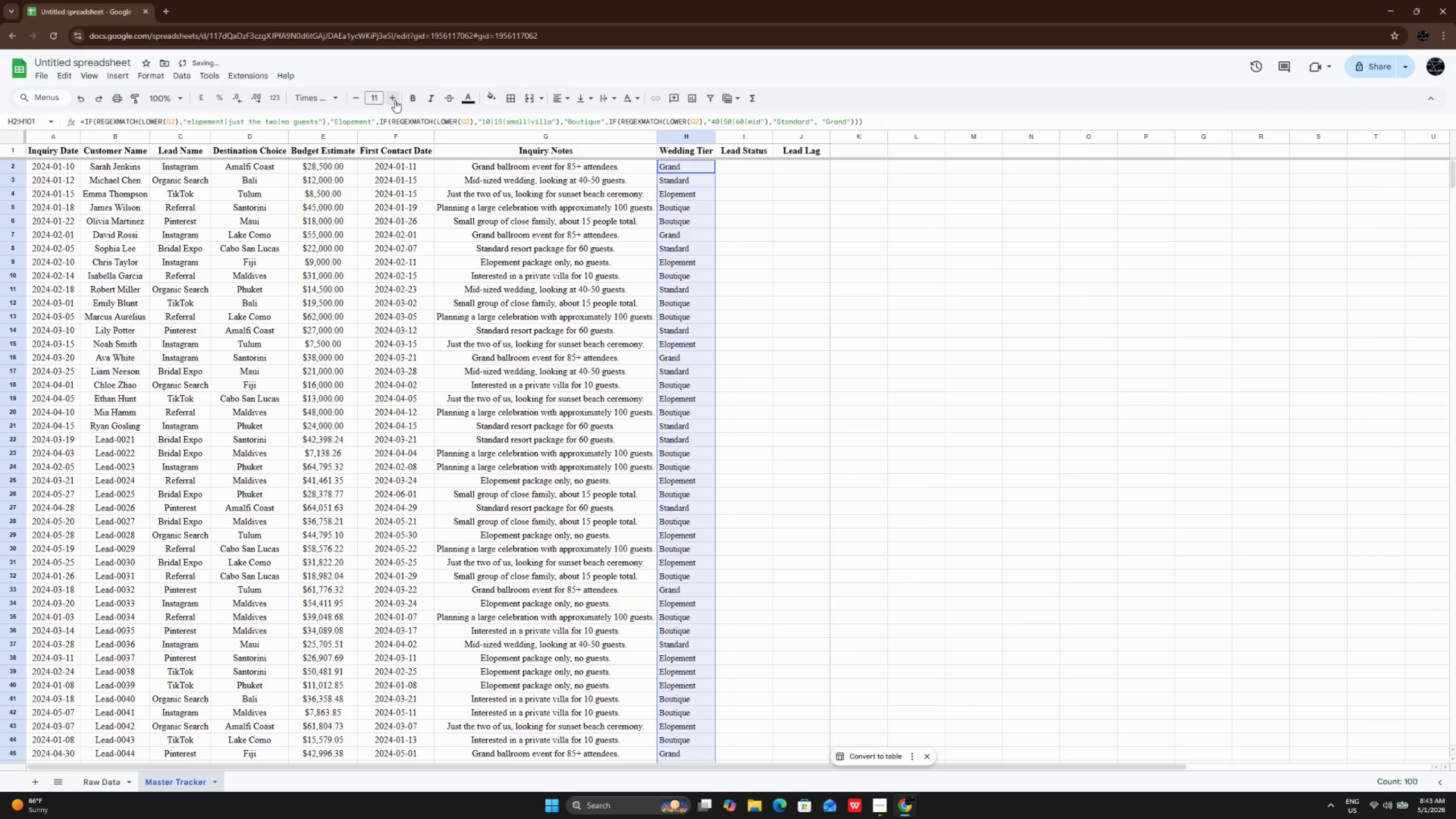 
left_click([395, 100])
 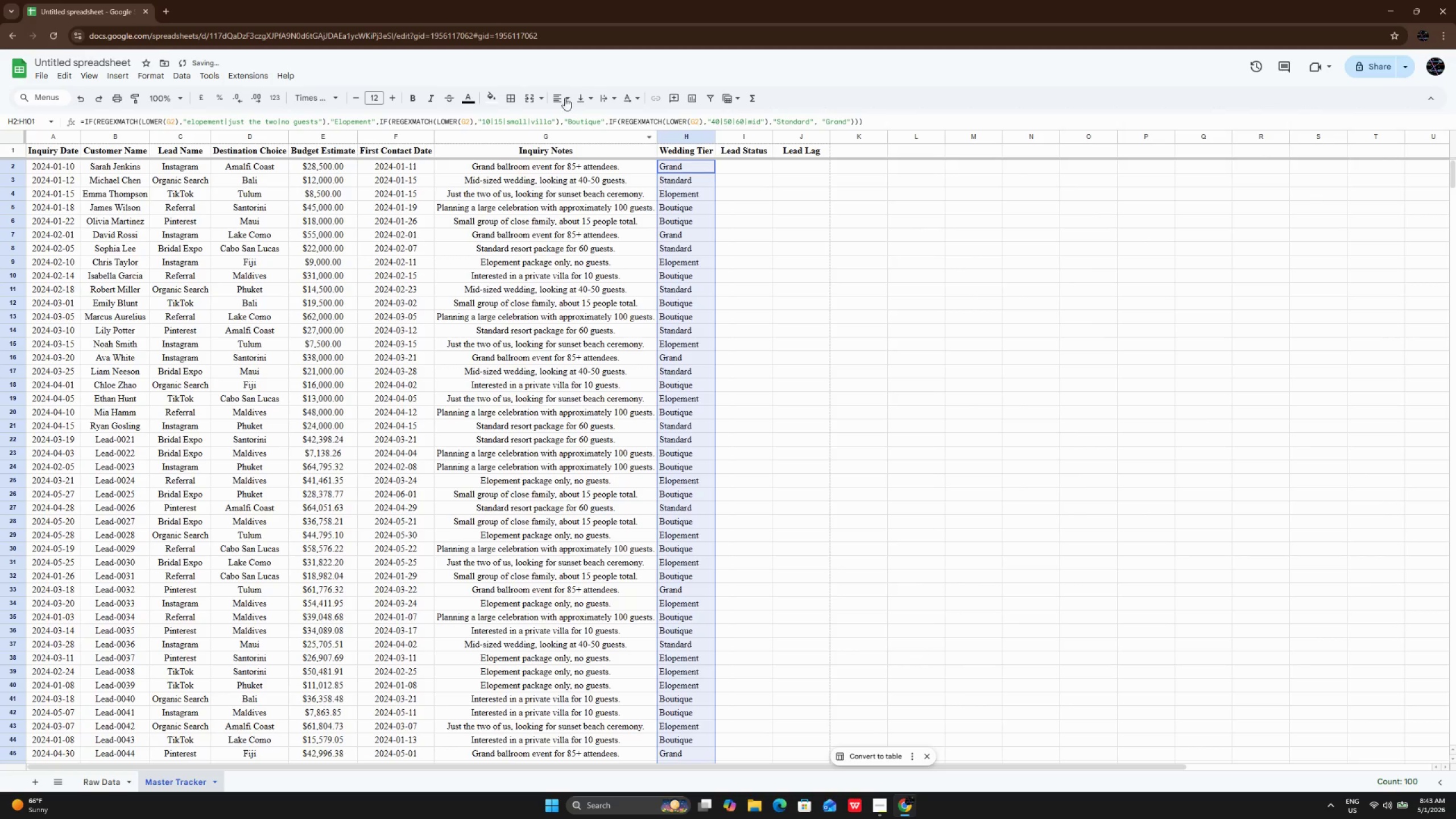 
left_click([564, 96])
 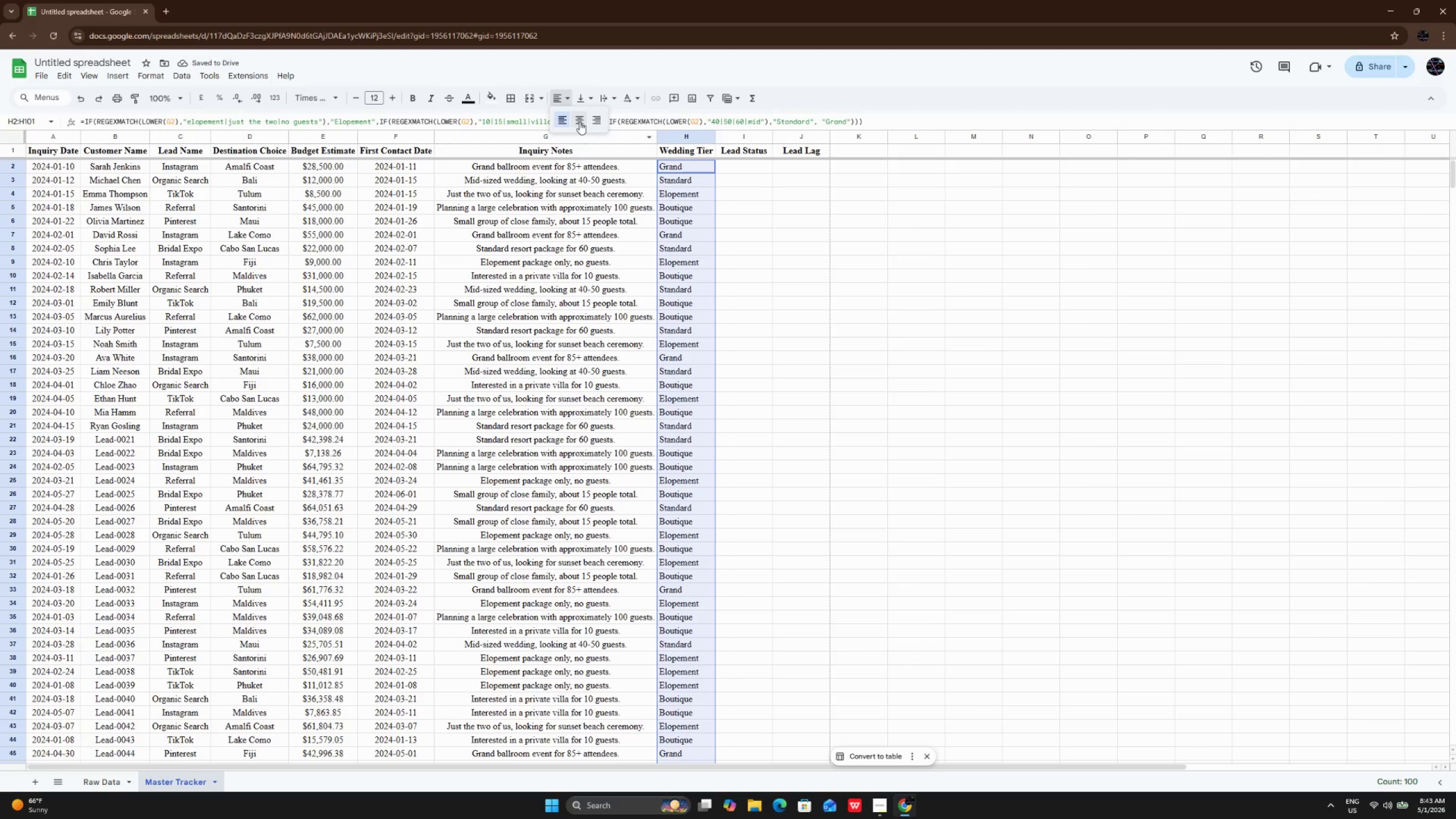 
left_click([580, 122])
 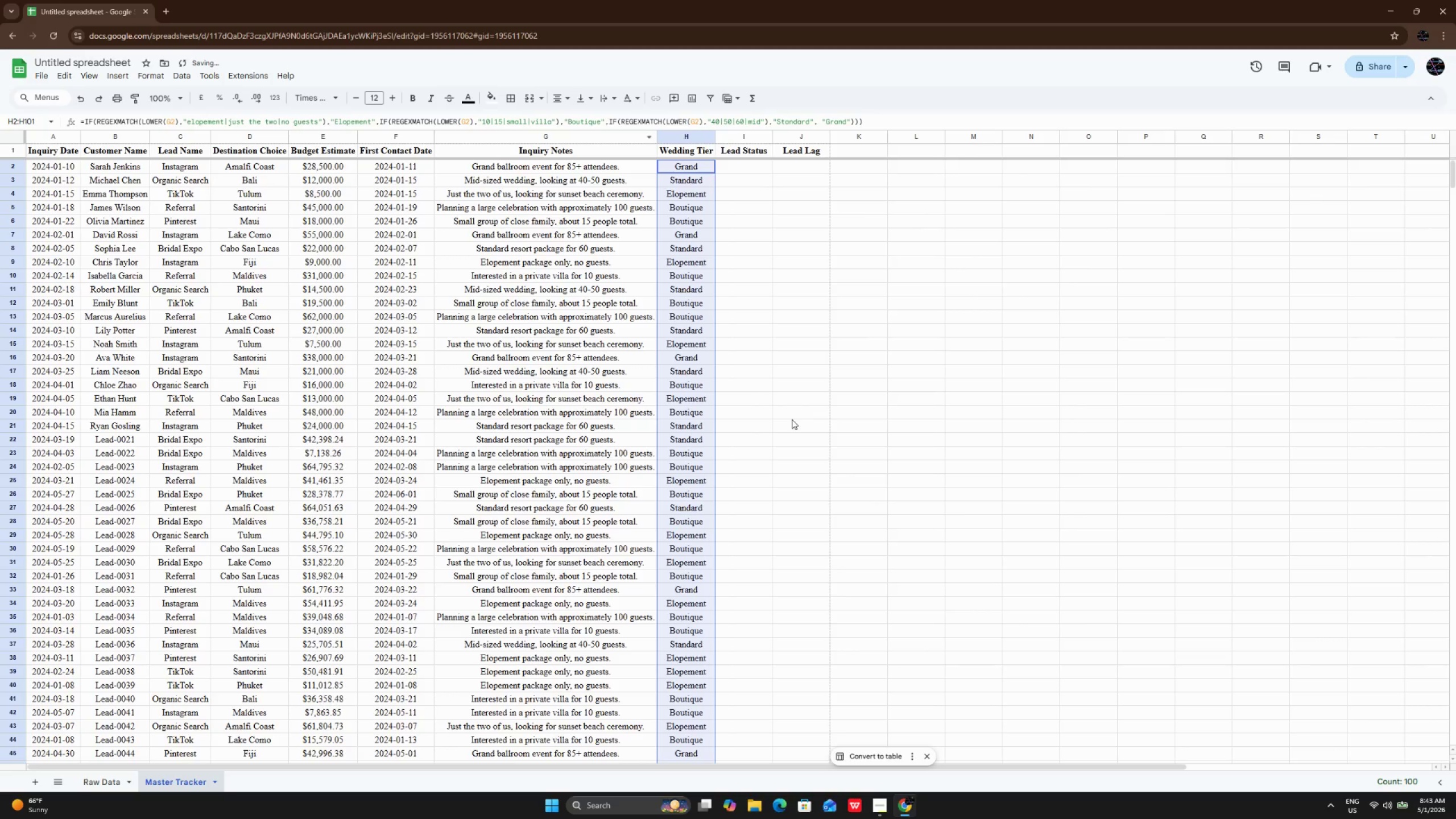 
left_click([792, 419])
 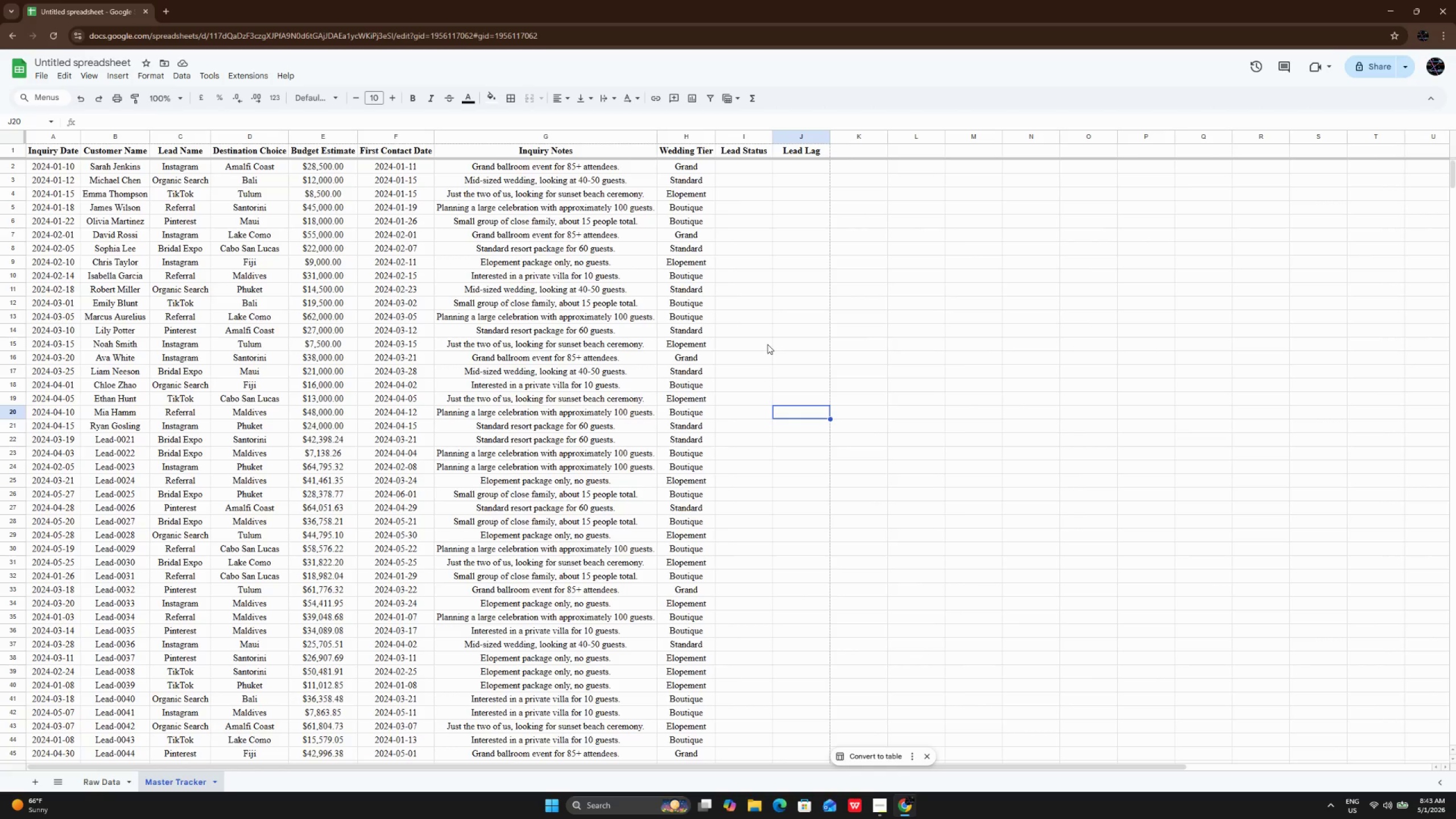 
wait(18.3)
 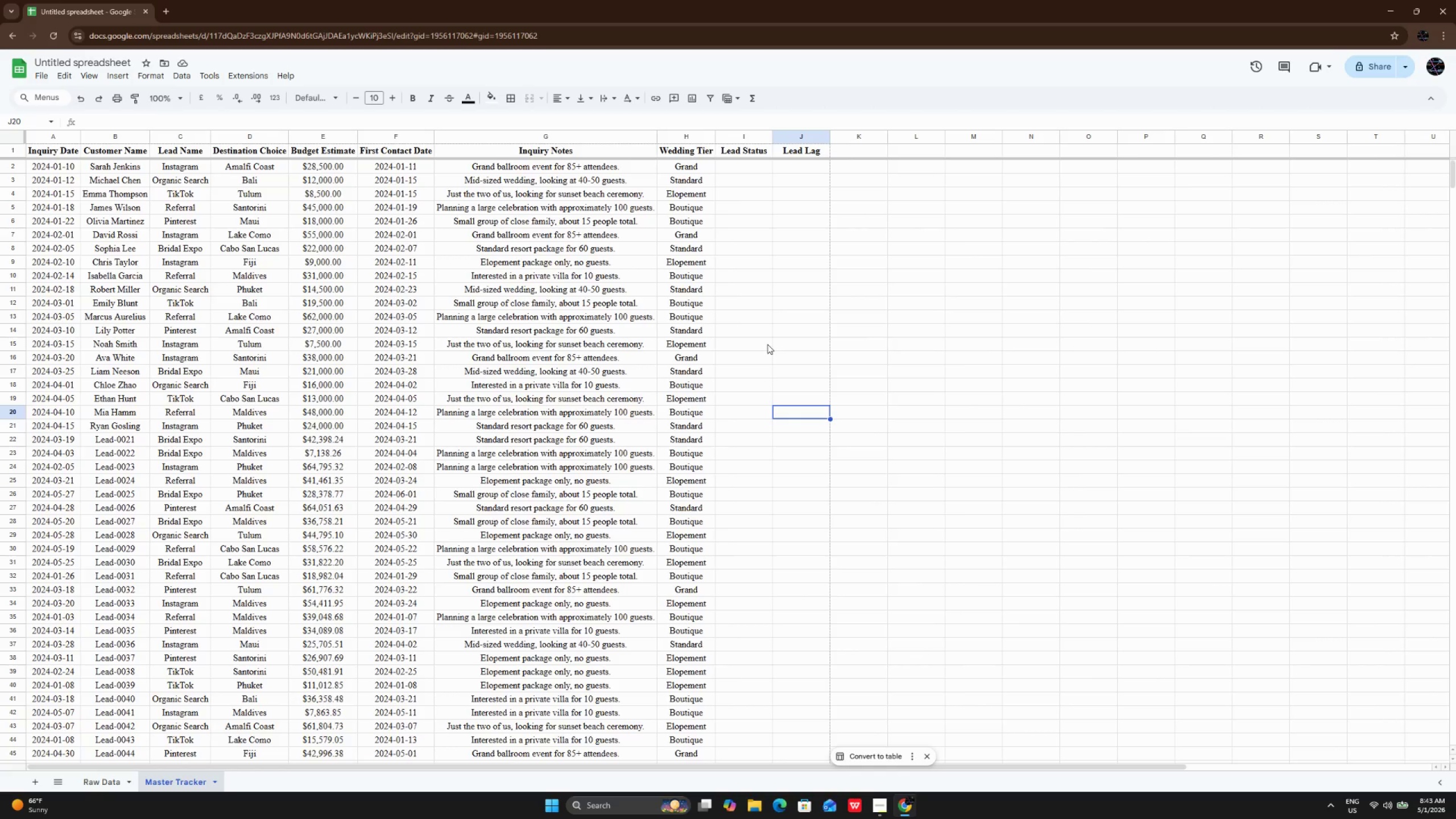 
left_click([688, 234])
 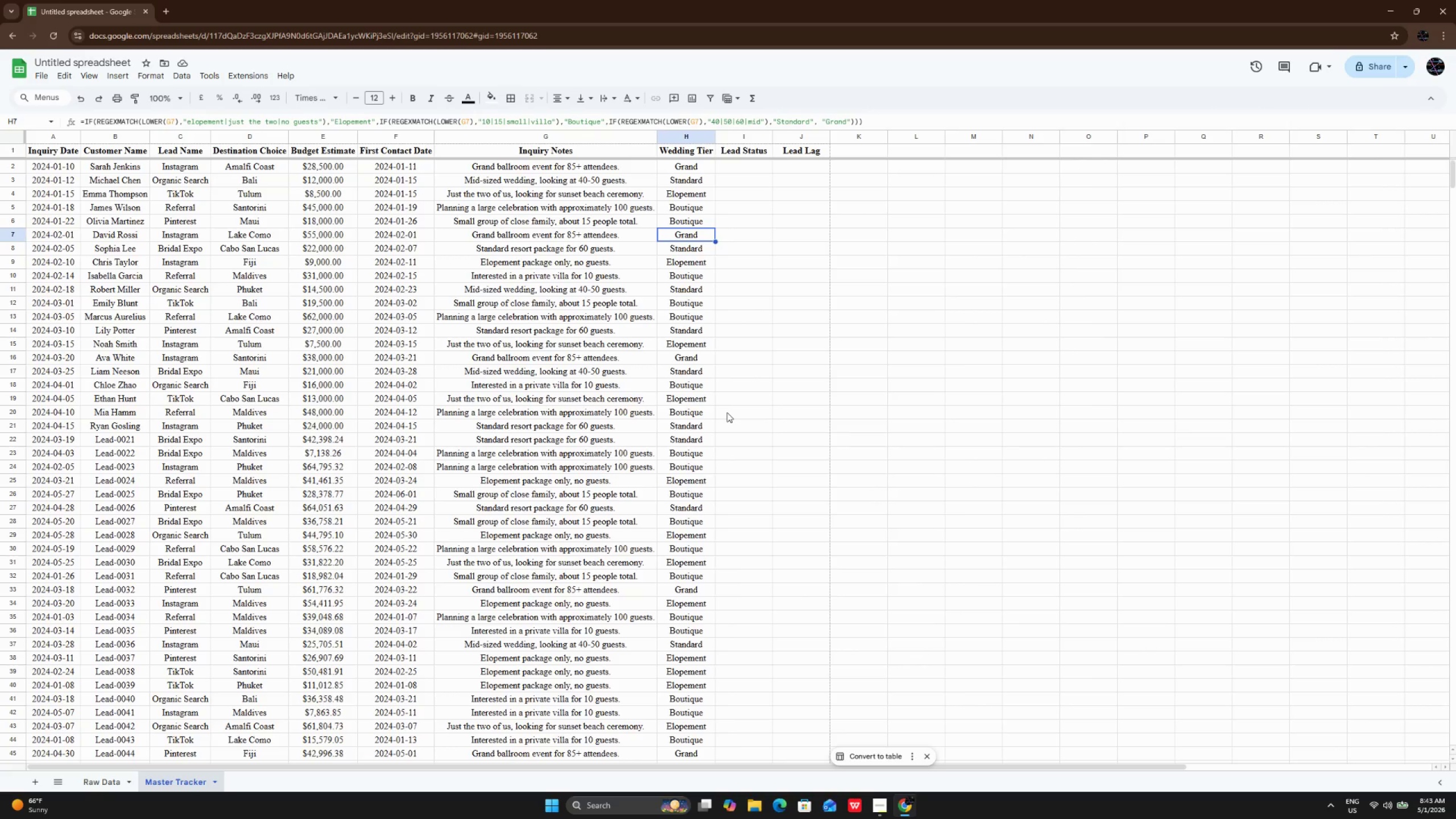 
wait(22.09)
 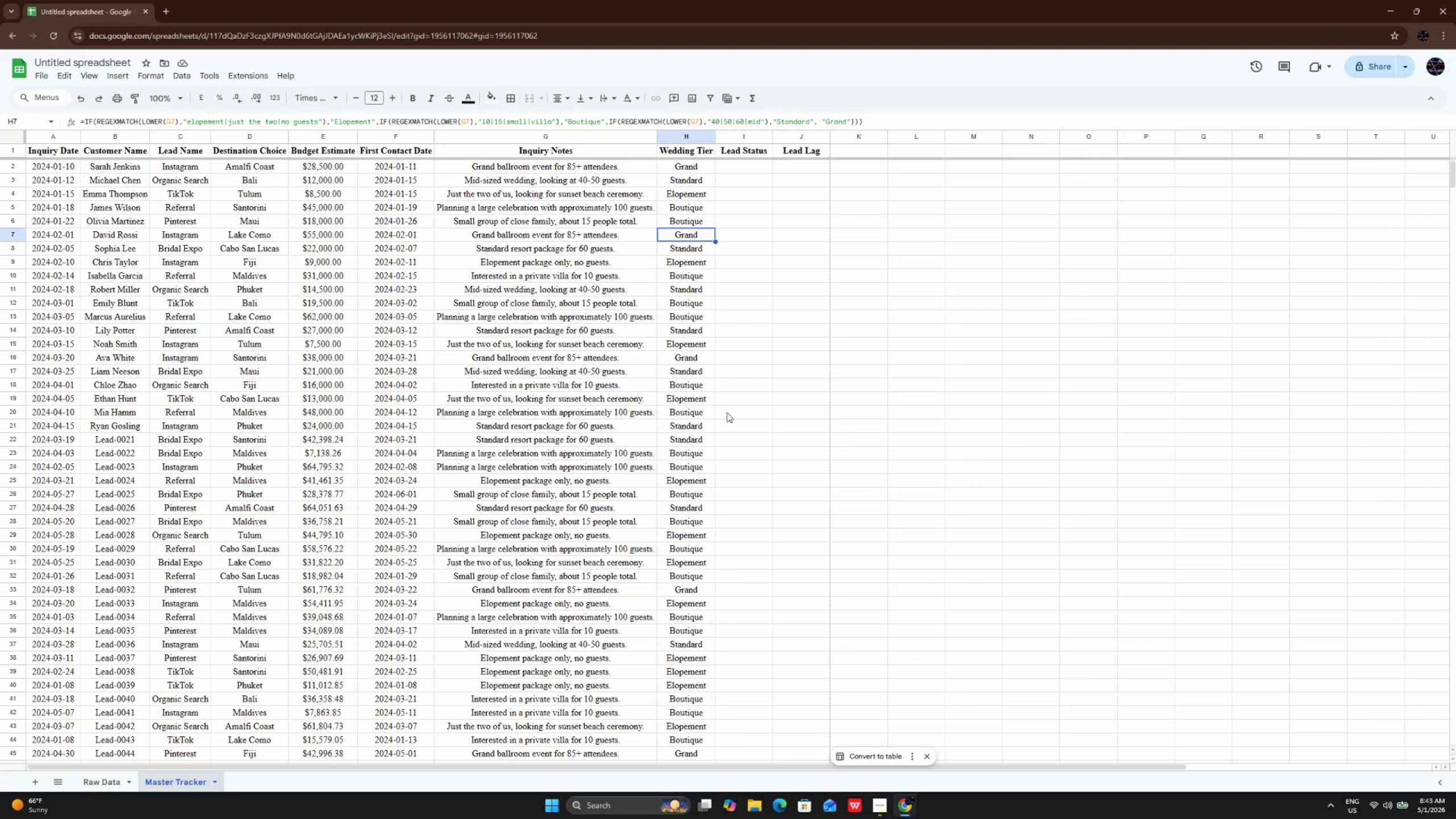 
double_click([793, 171])
 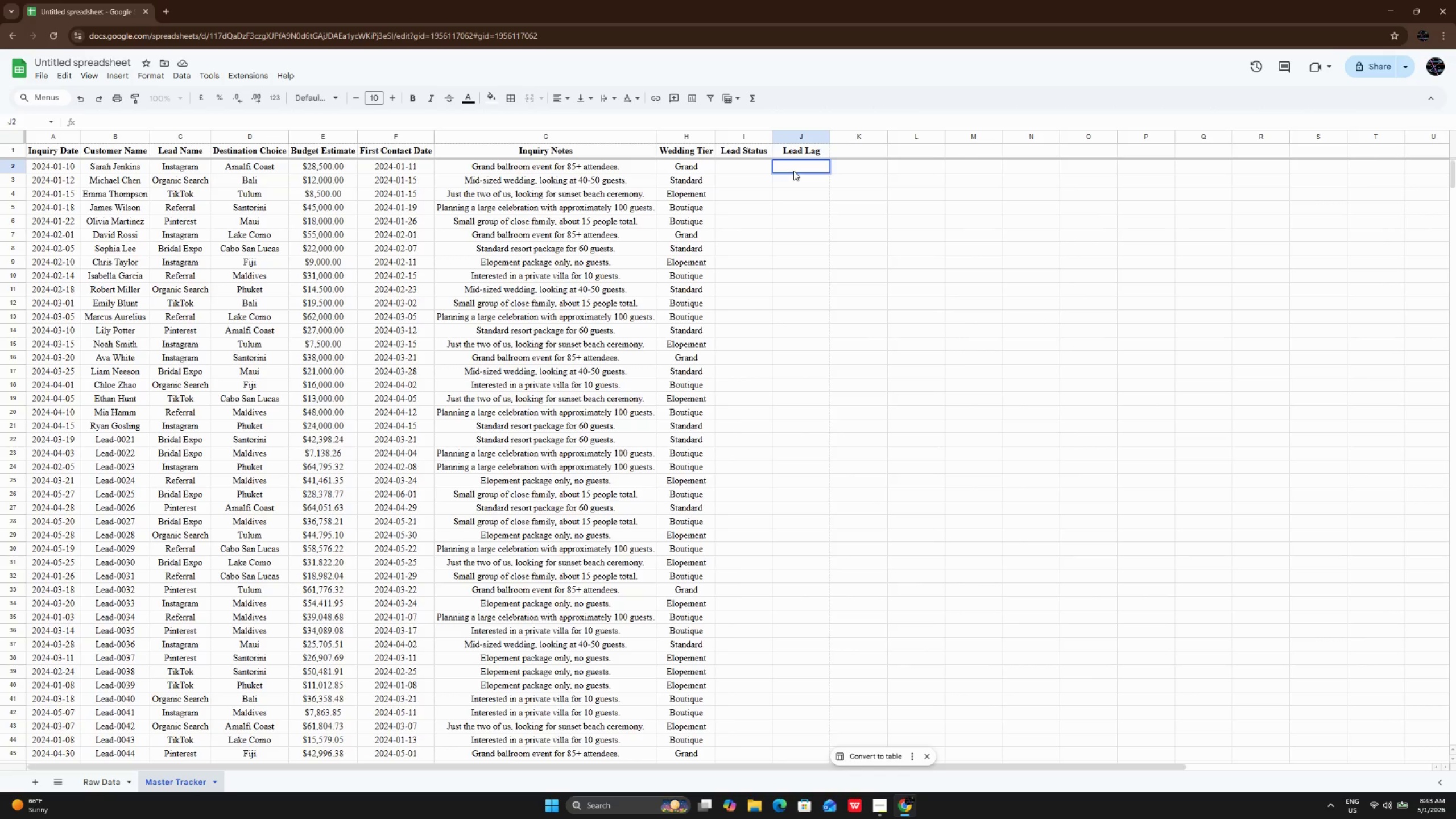 
type(= F2- A2)
 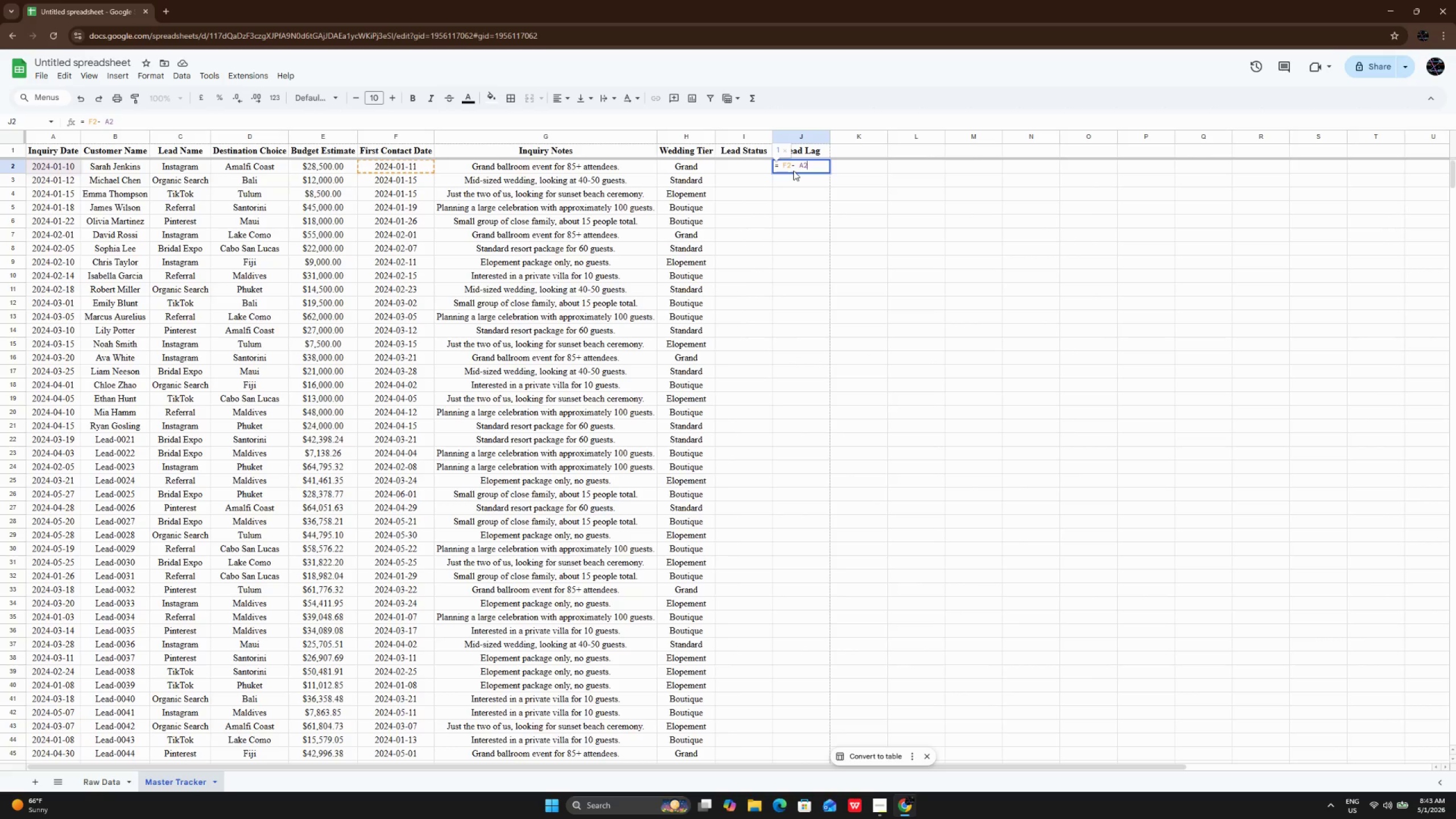 
key(Enter)
 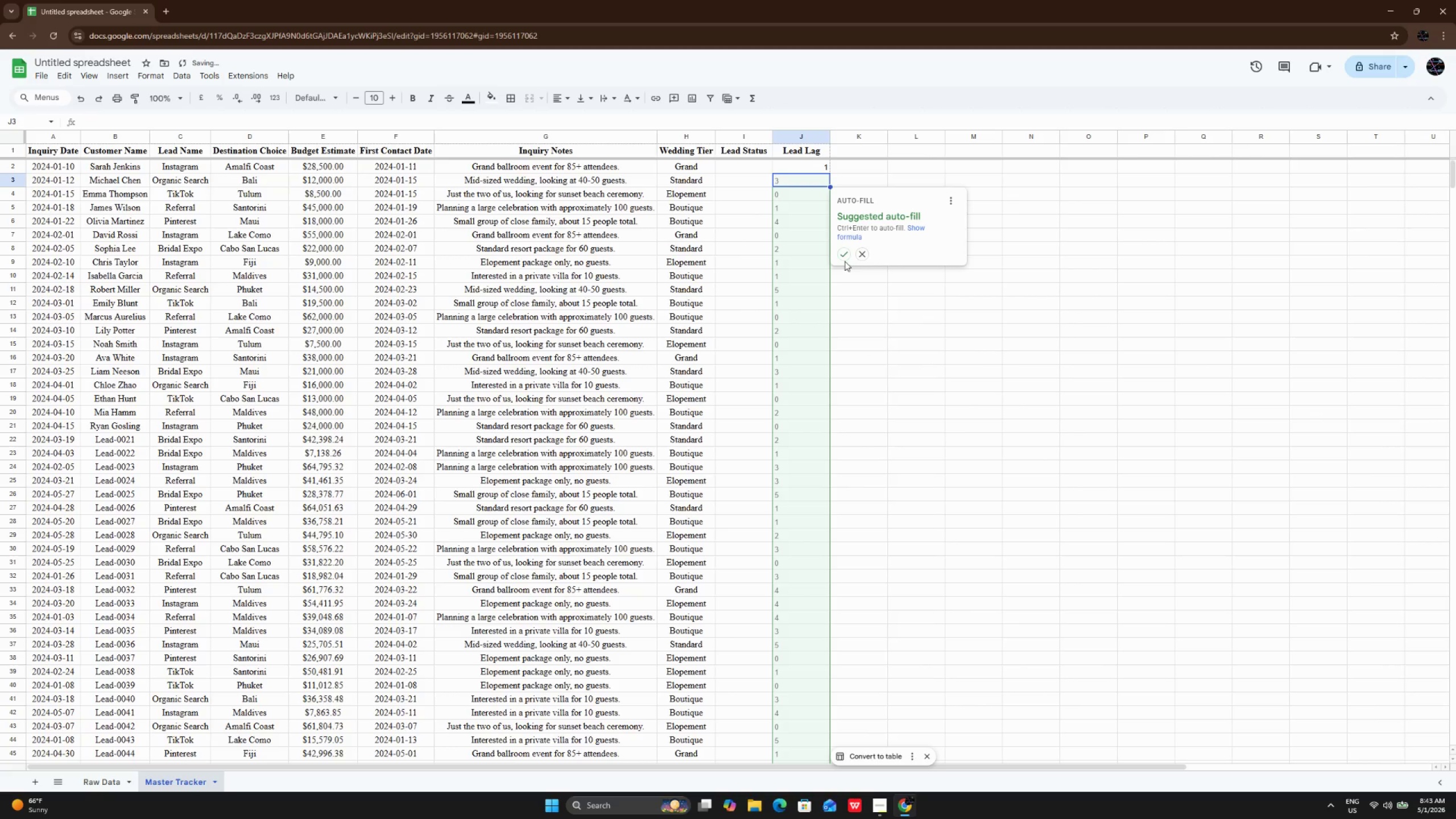 
left_click([845, 258])
 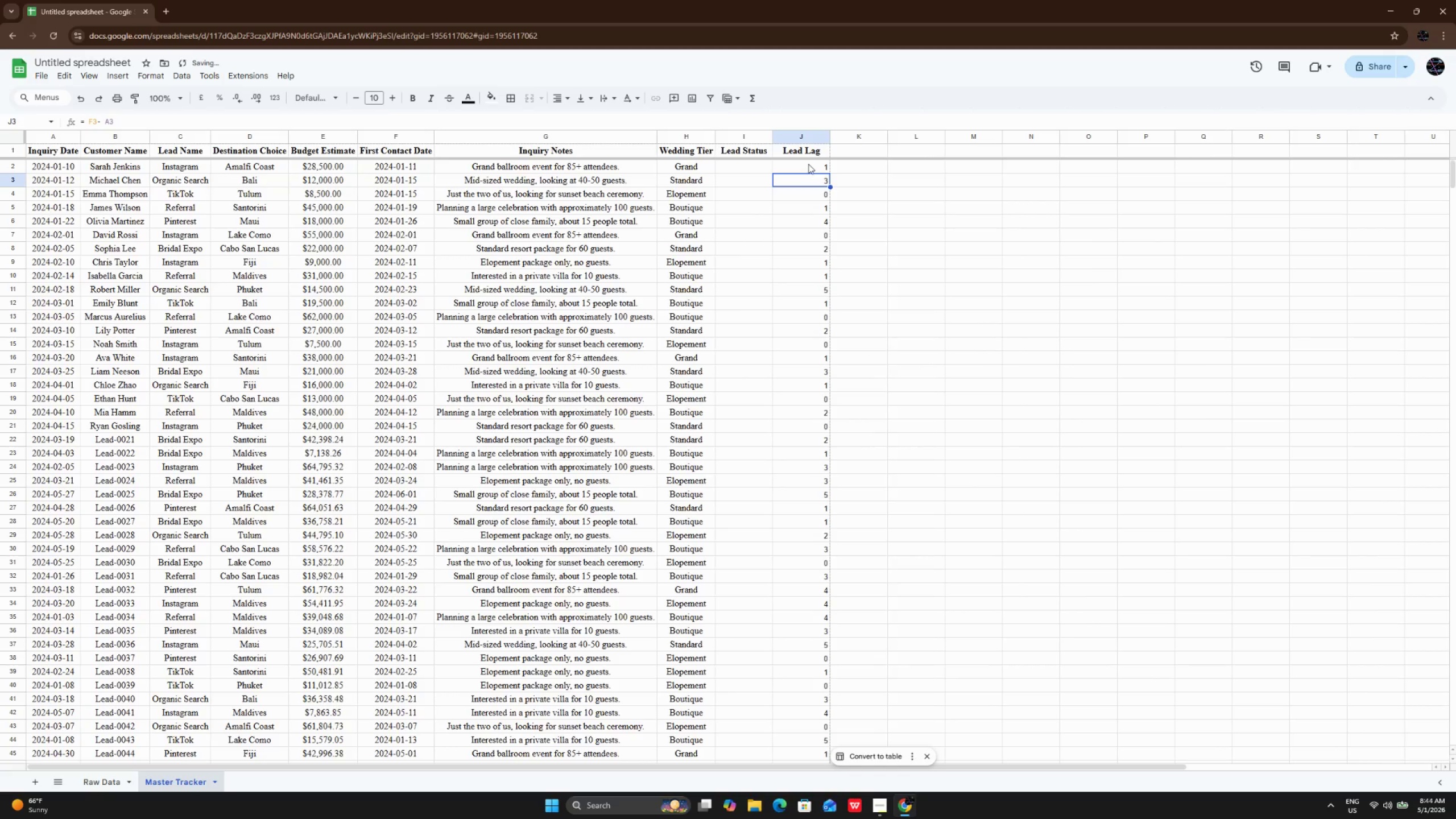 
left_click_drag(start_coordinate=[808, 164], to_coordinate=[808, 167])
 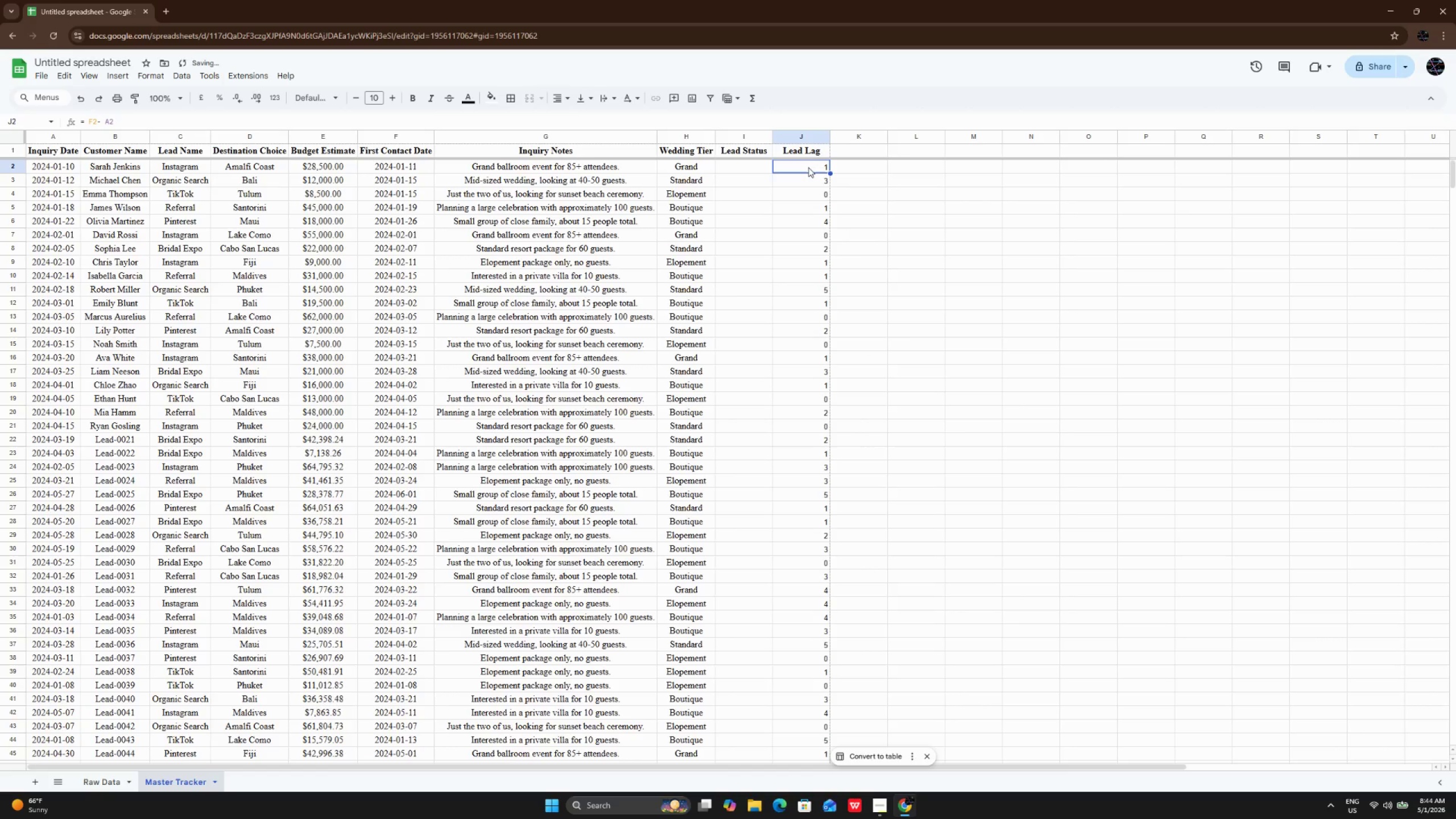 
left_click_drag(start_coordinate=[808, 167], to_coordinate=[809, 705])
 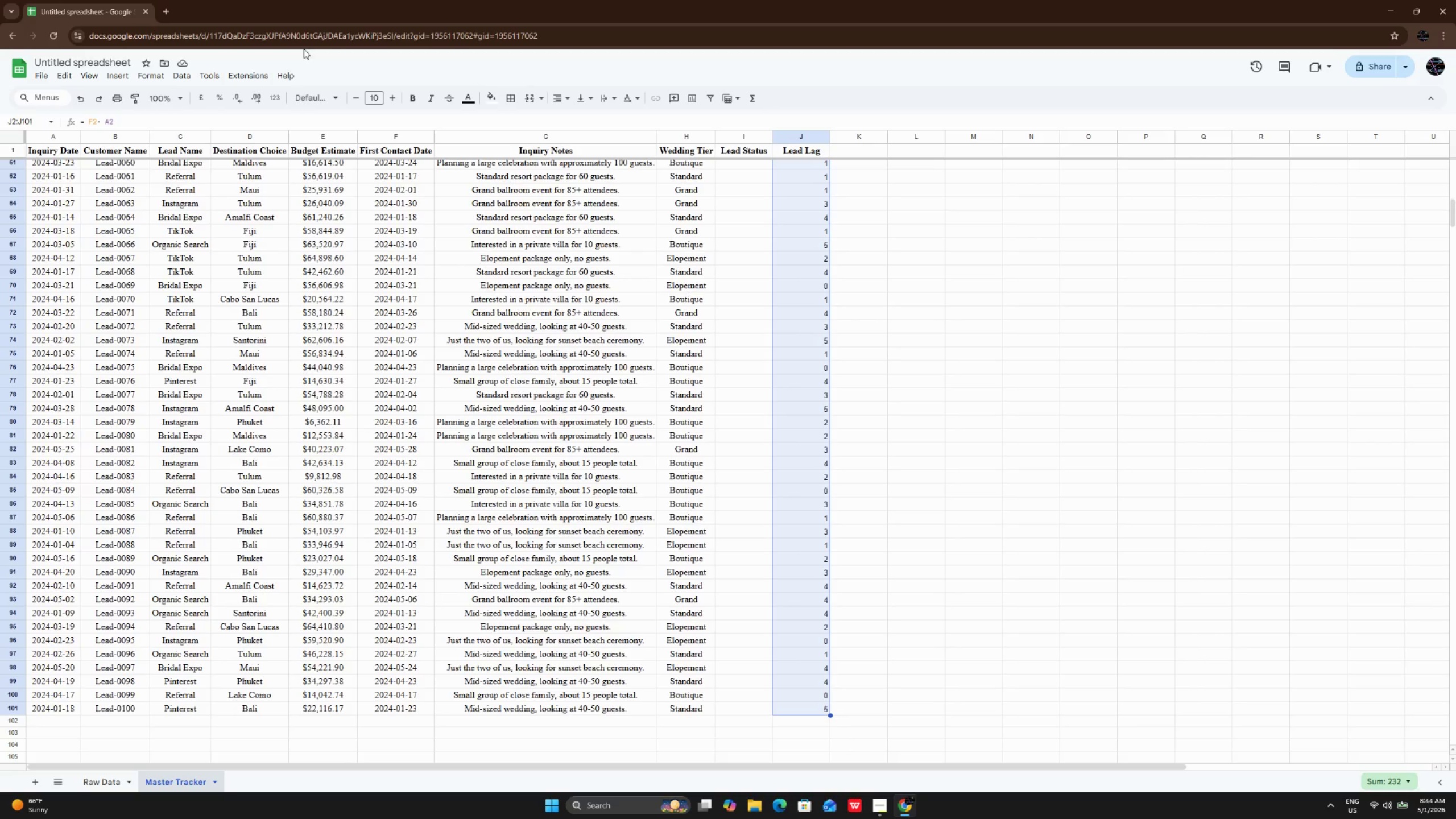 
left_click([315, 93])
 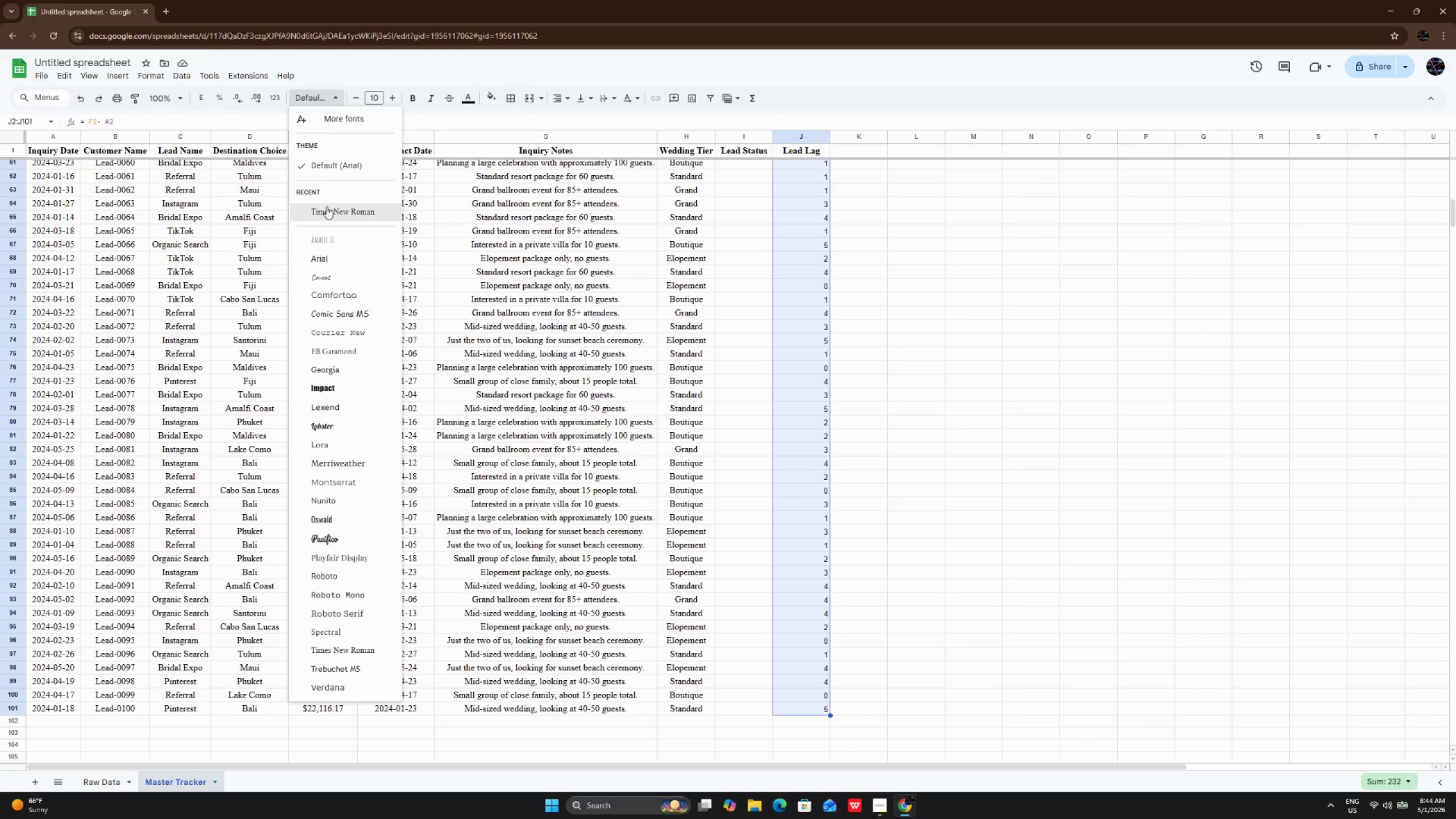 
left_click([326, 206])
 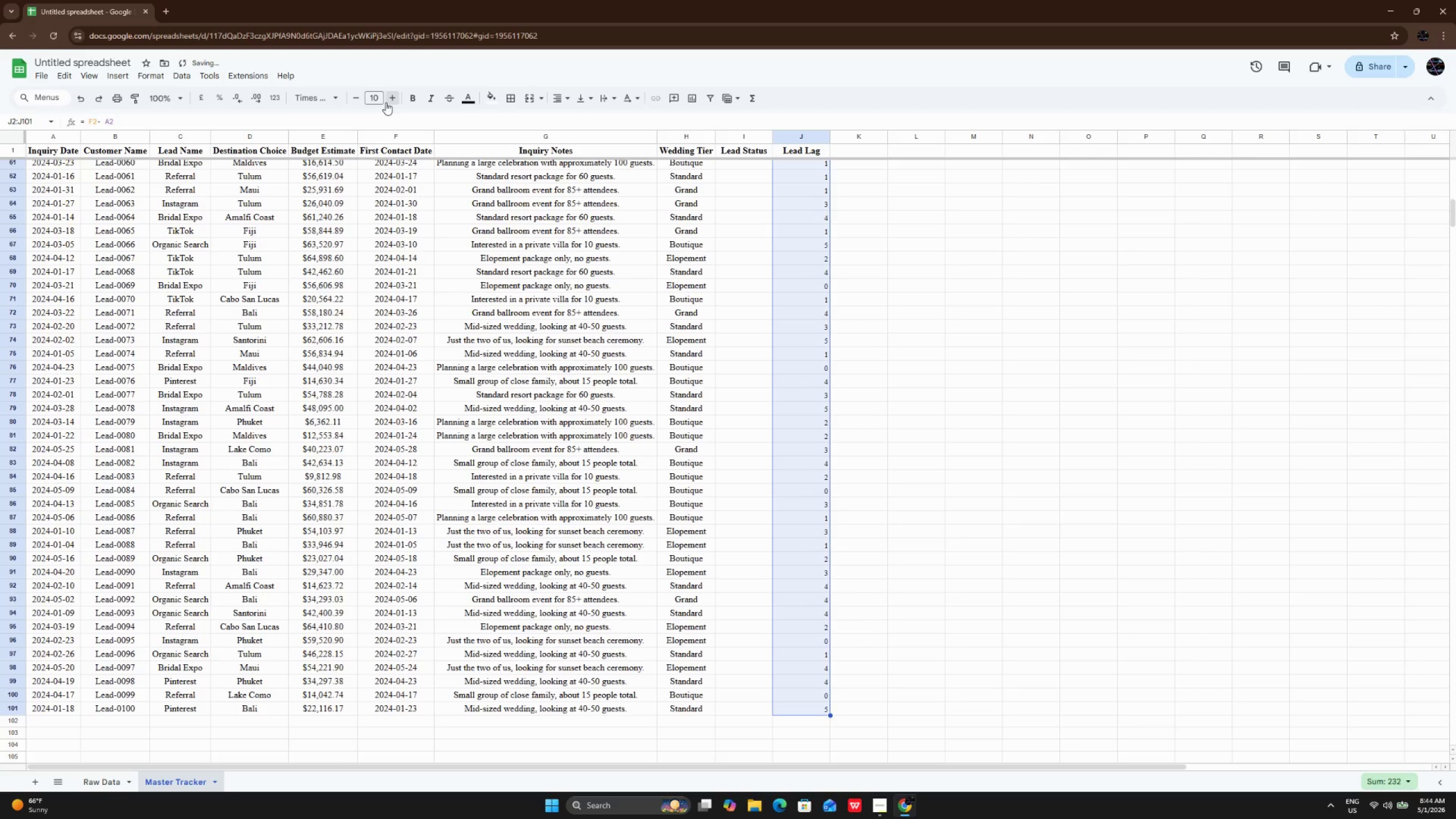 
double_click([386, 102])
 